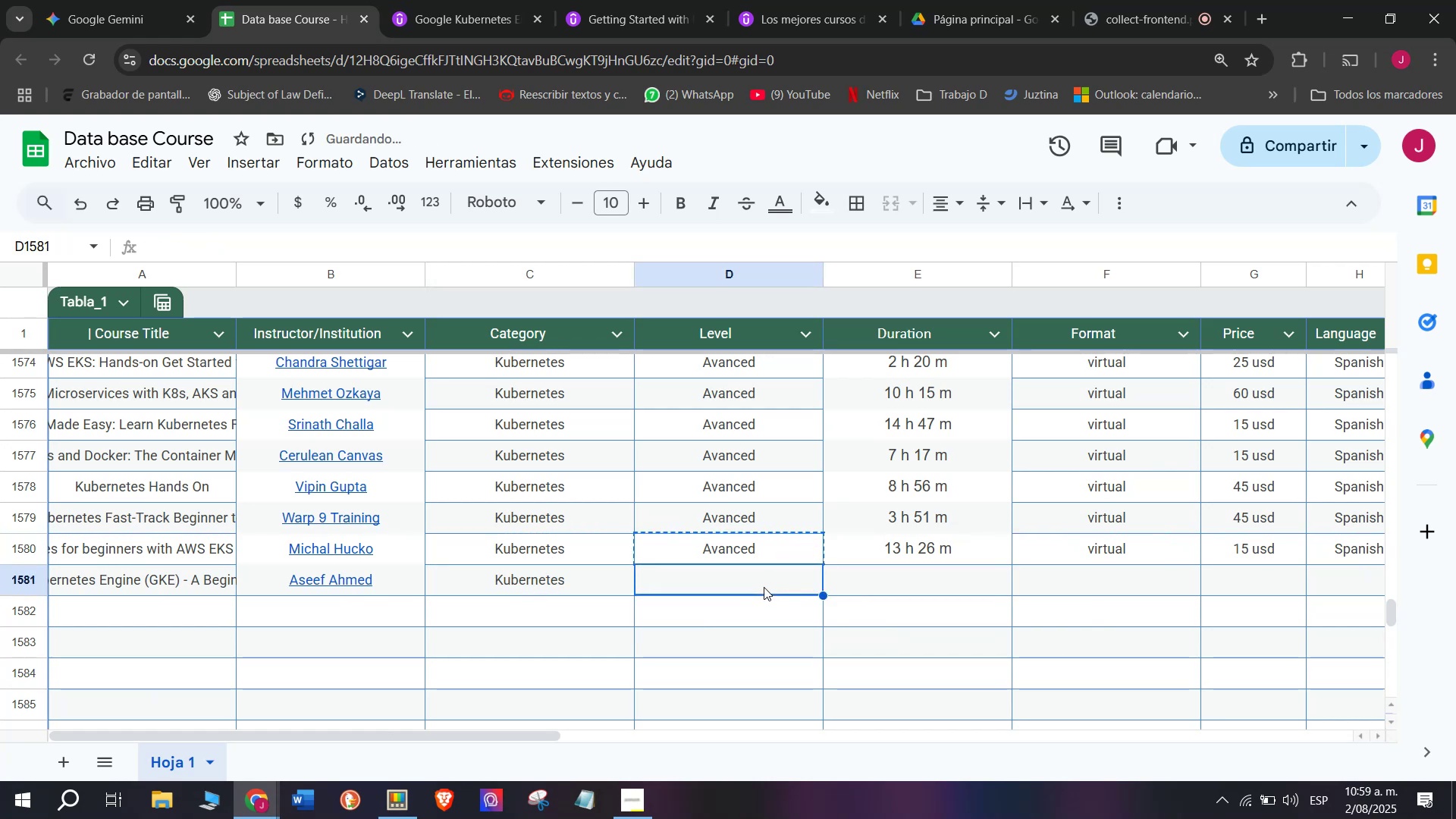 
triple_click([763, 587])
 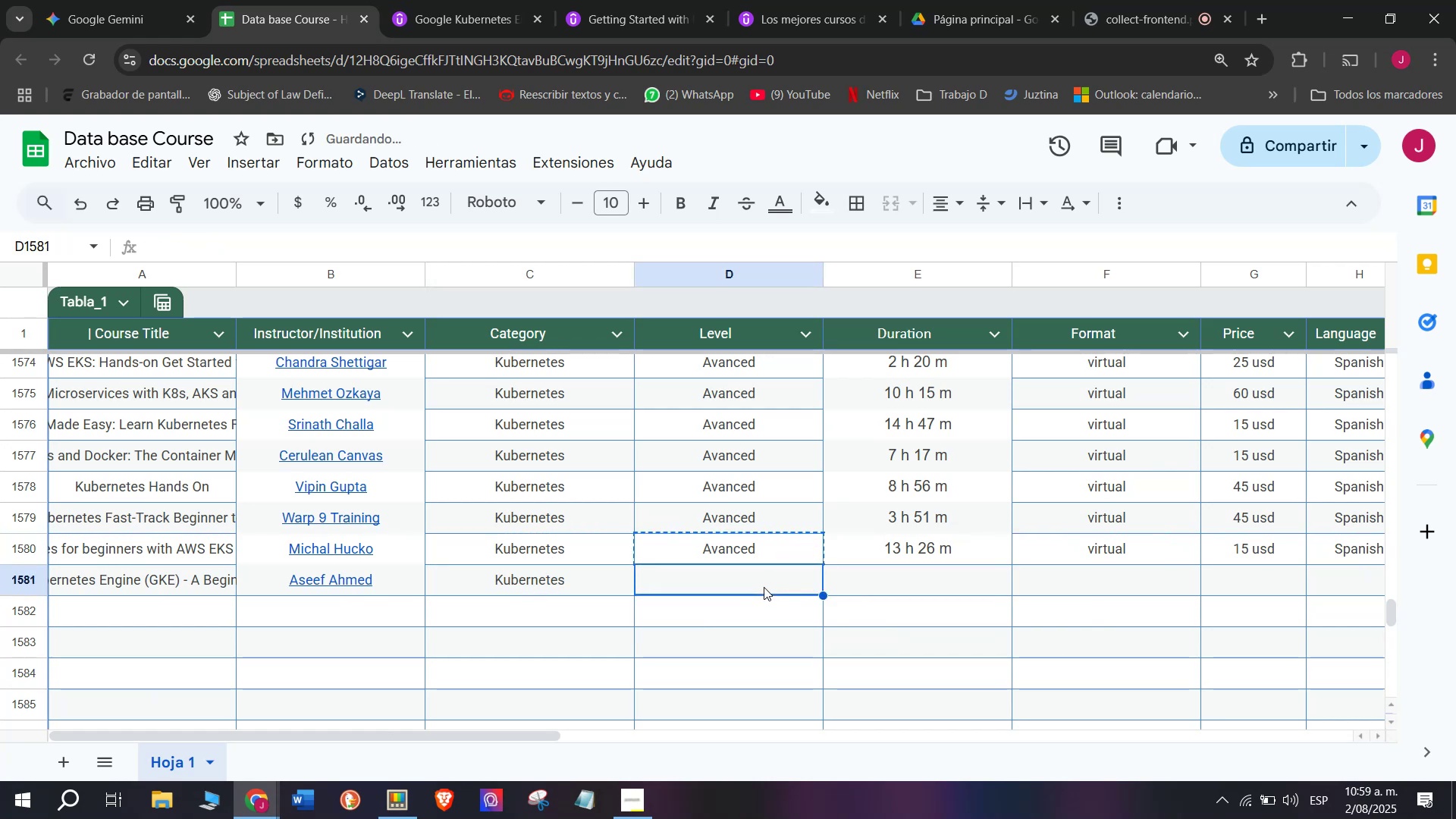 
key(Control+ControlLeft)
 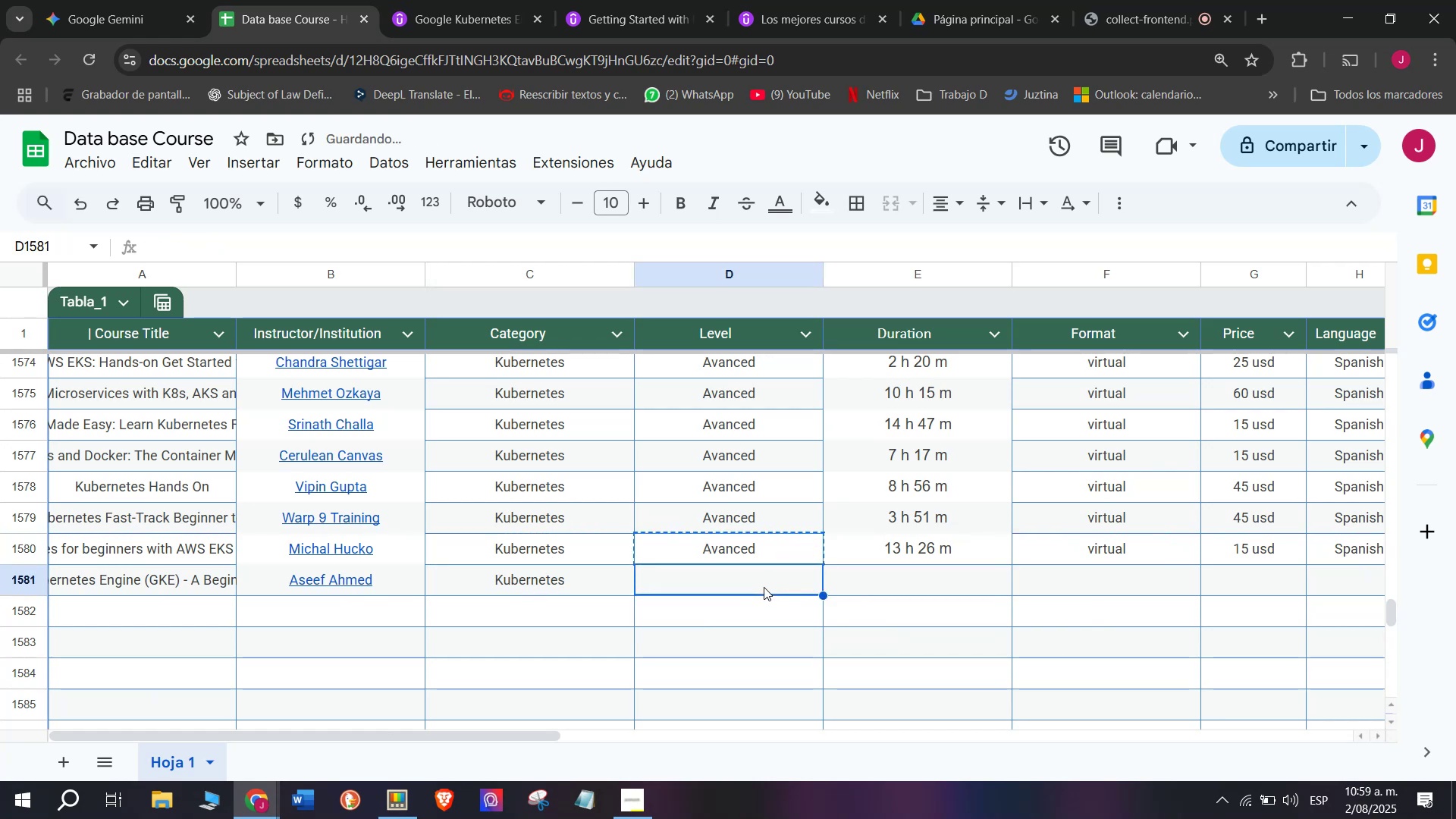 
key(Z)
 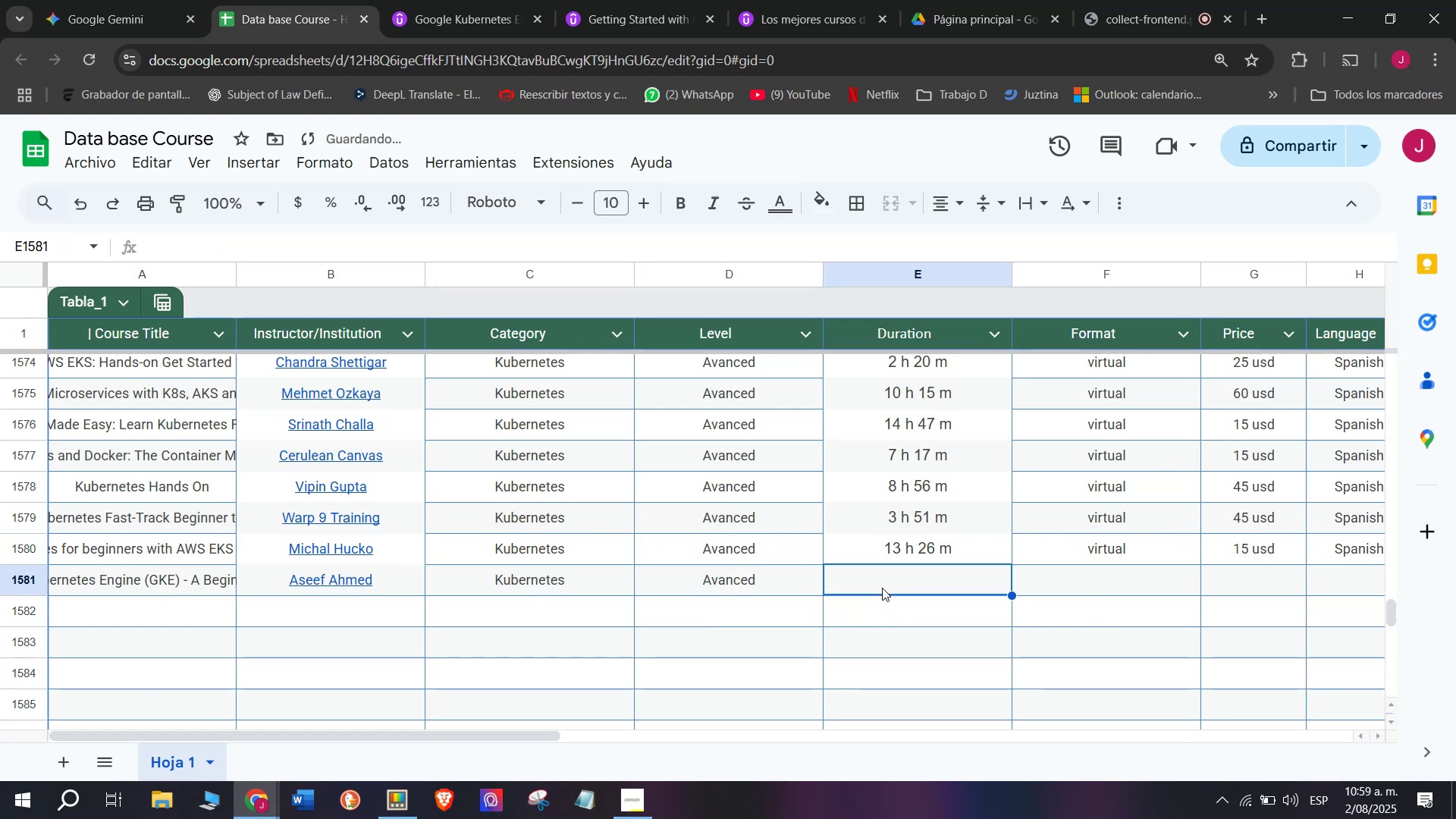 
key(Control+V)
 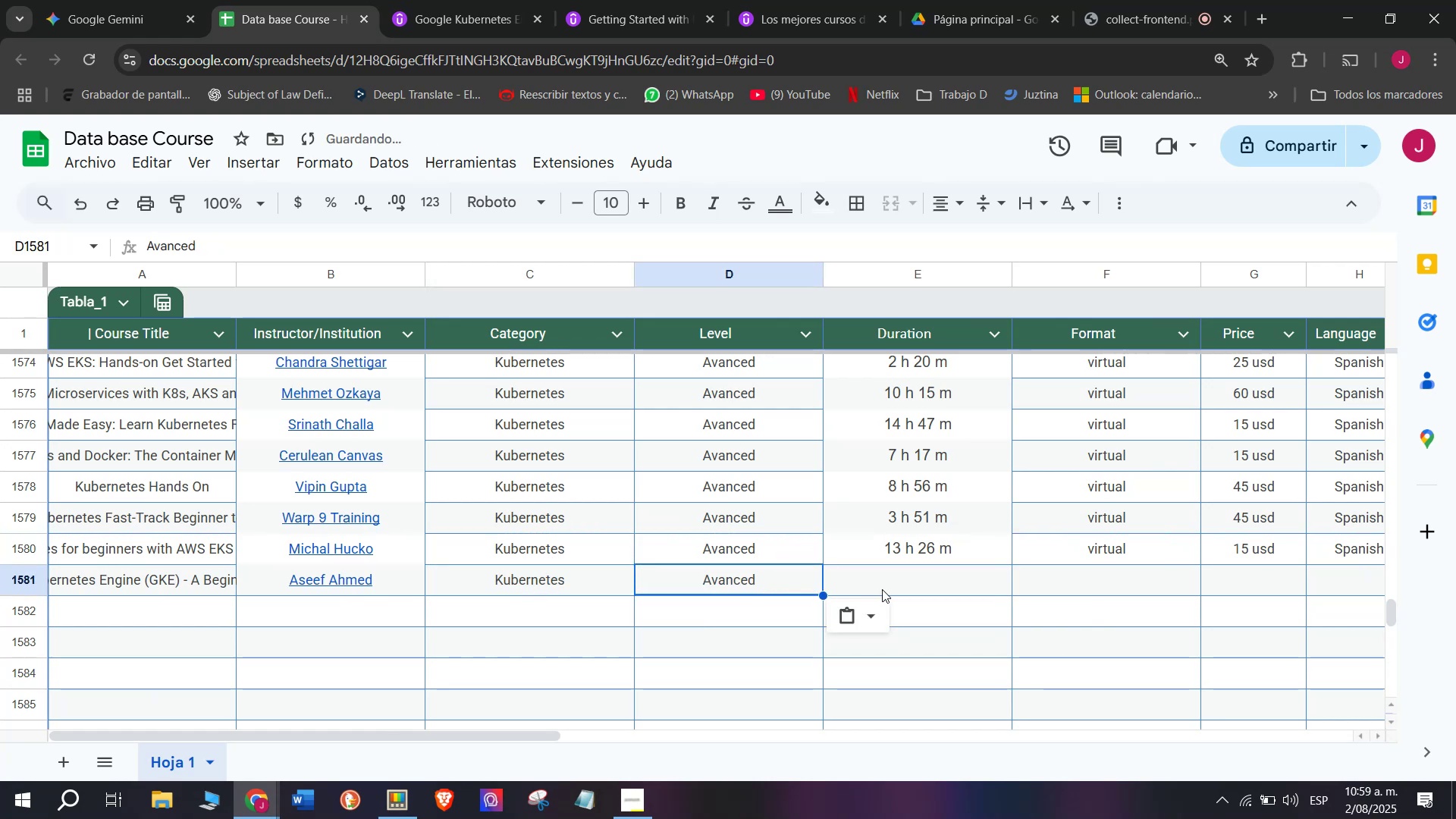 
left_click([882, 588])
 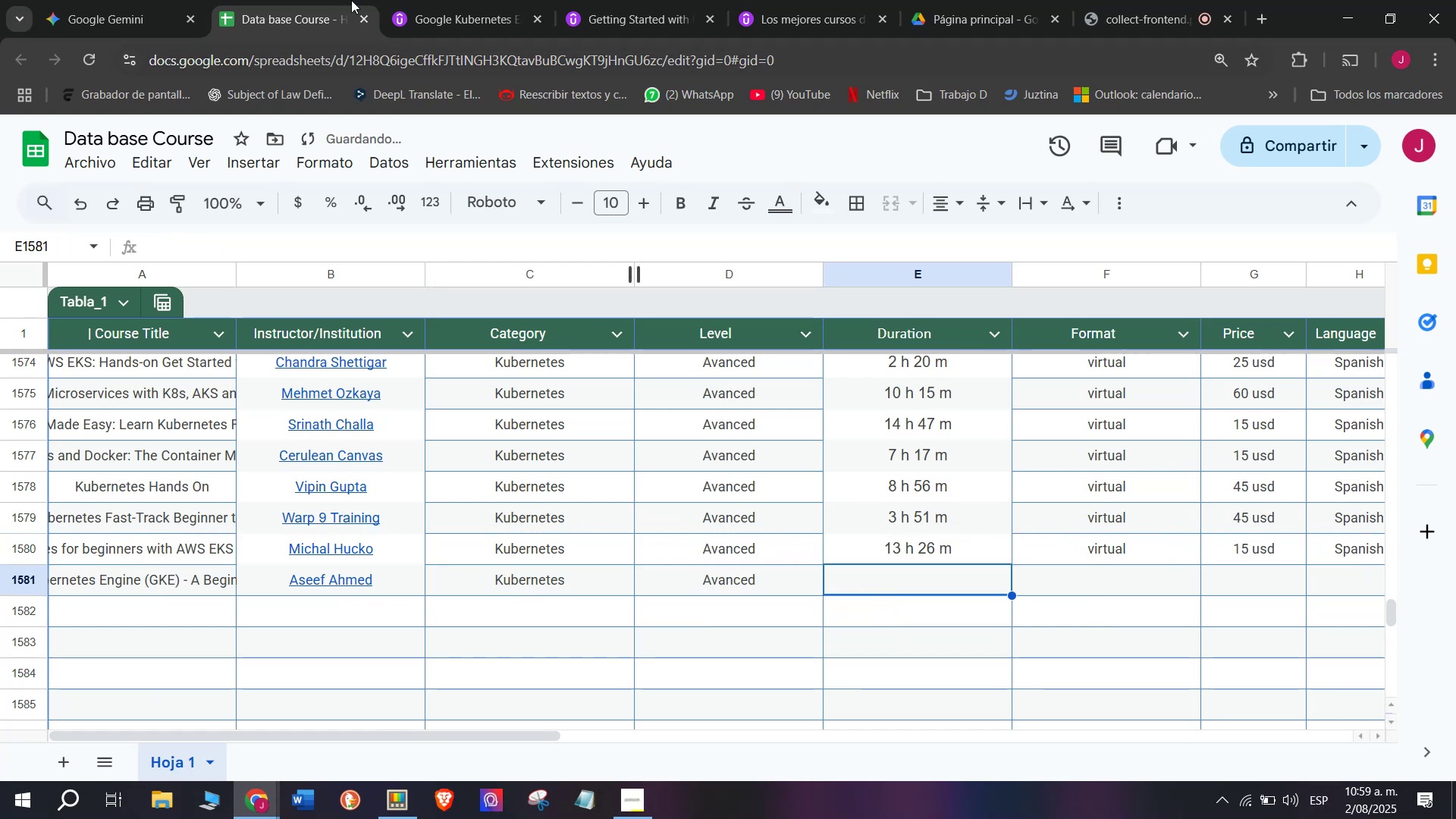 
left_click([504, 0])
 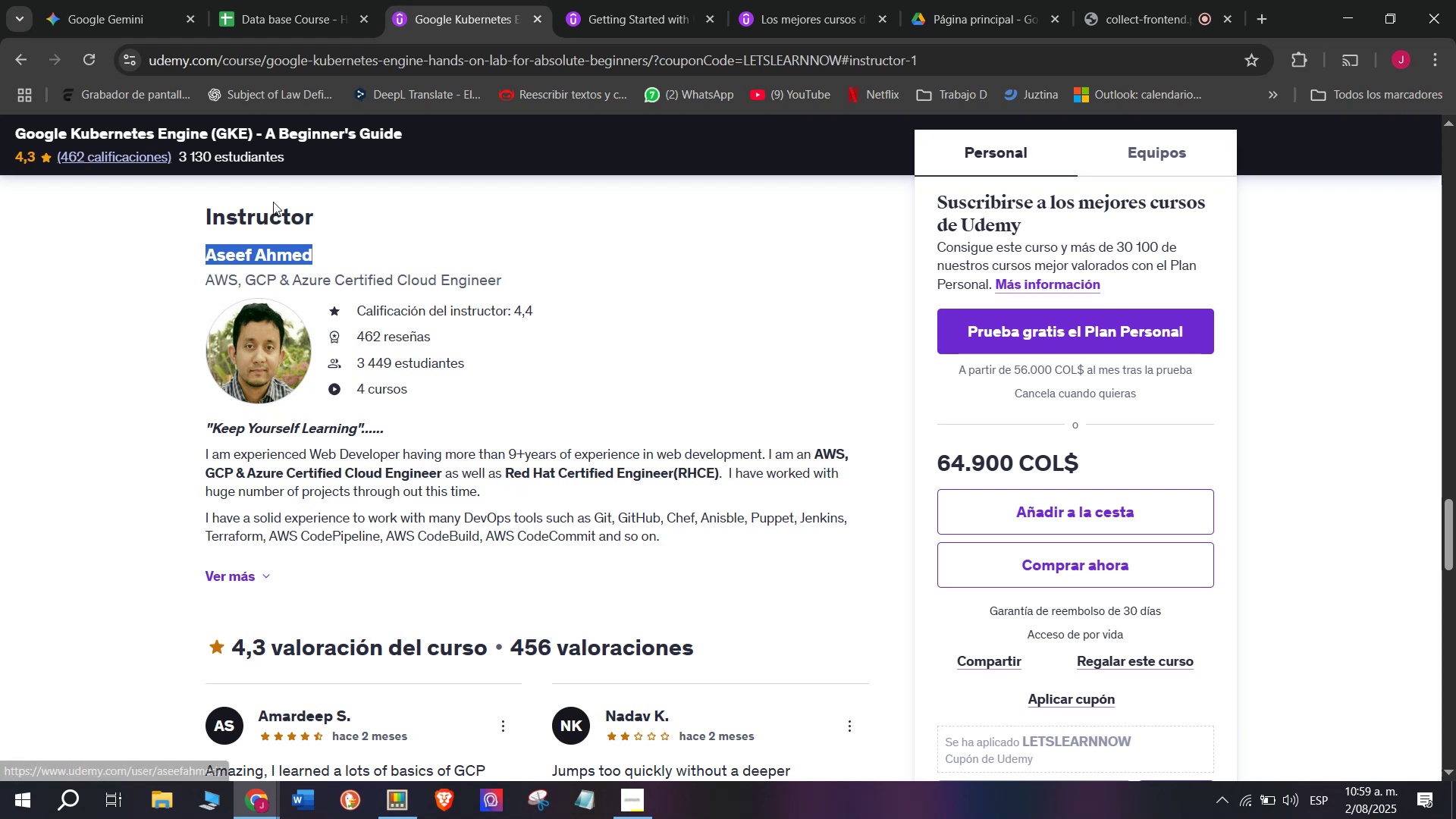 
left_click([247, 0])
 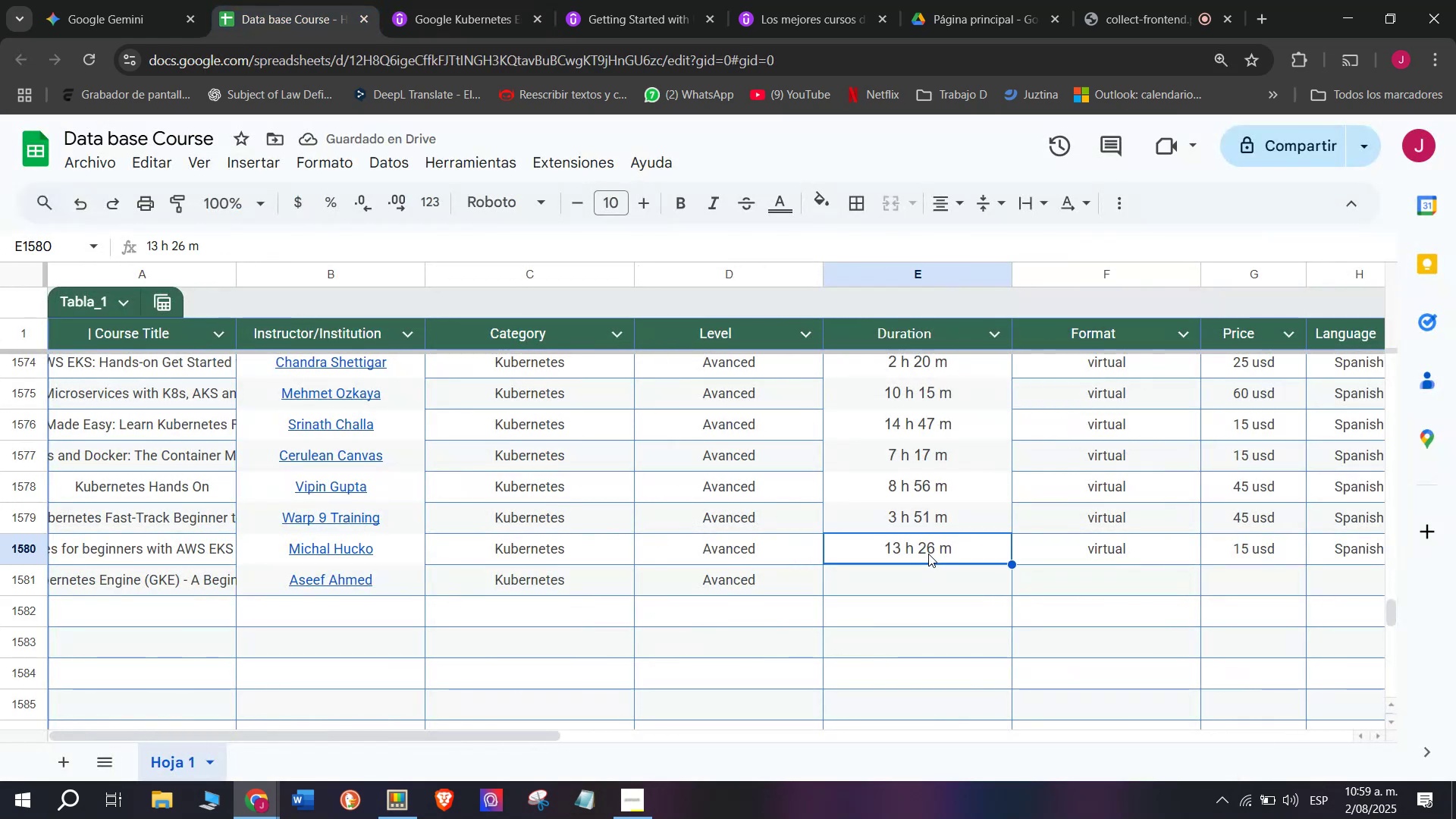 
double_click([936, 576])
 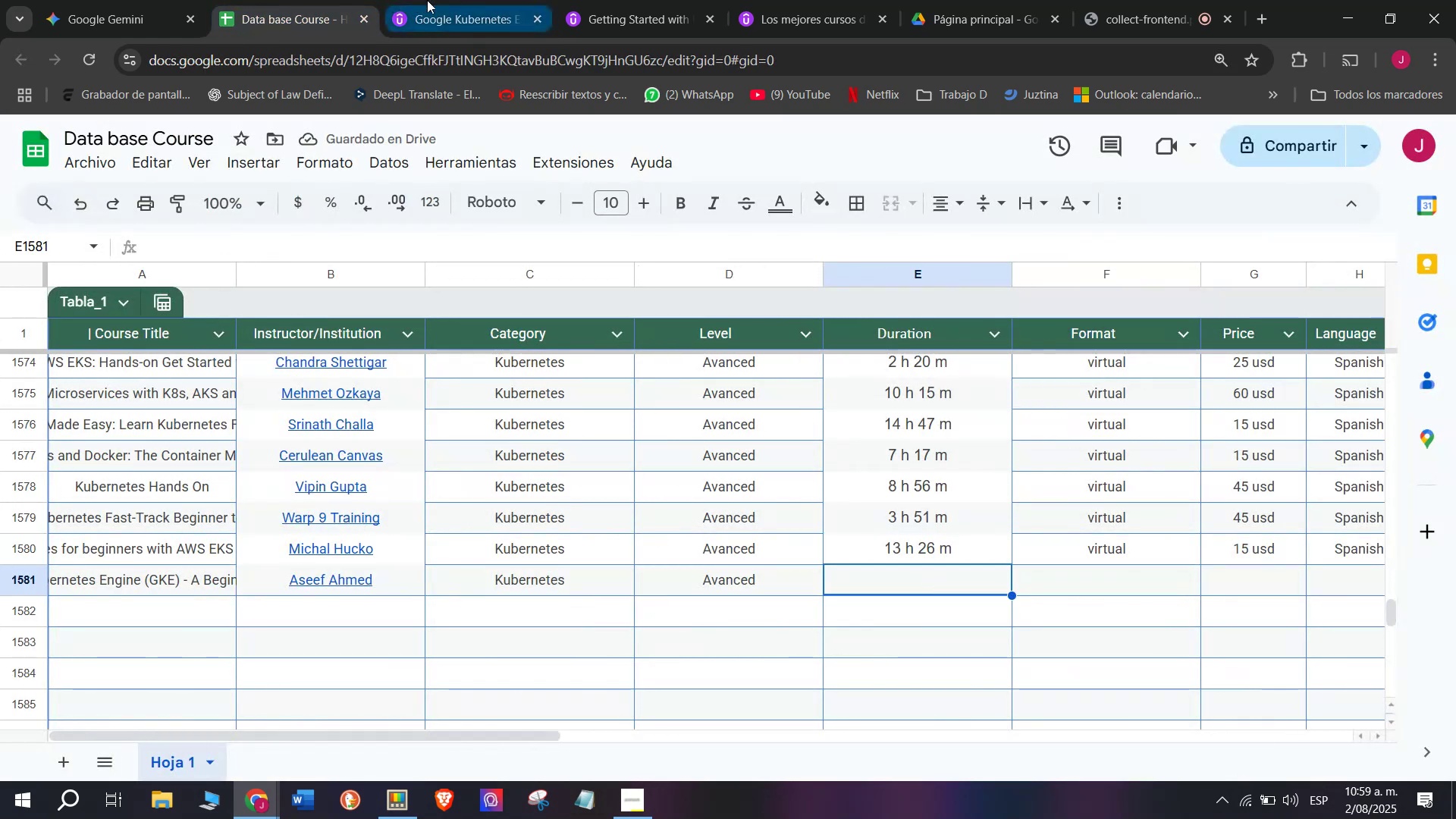 
left_click([430, 0])
 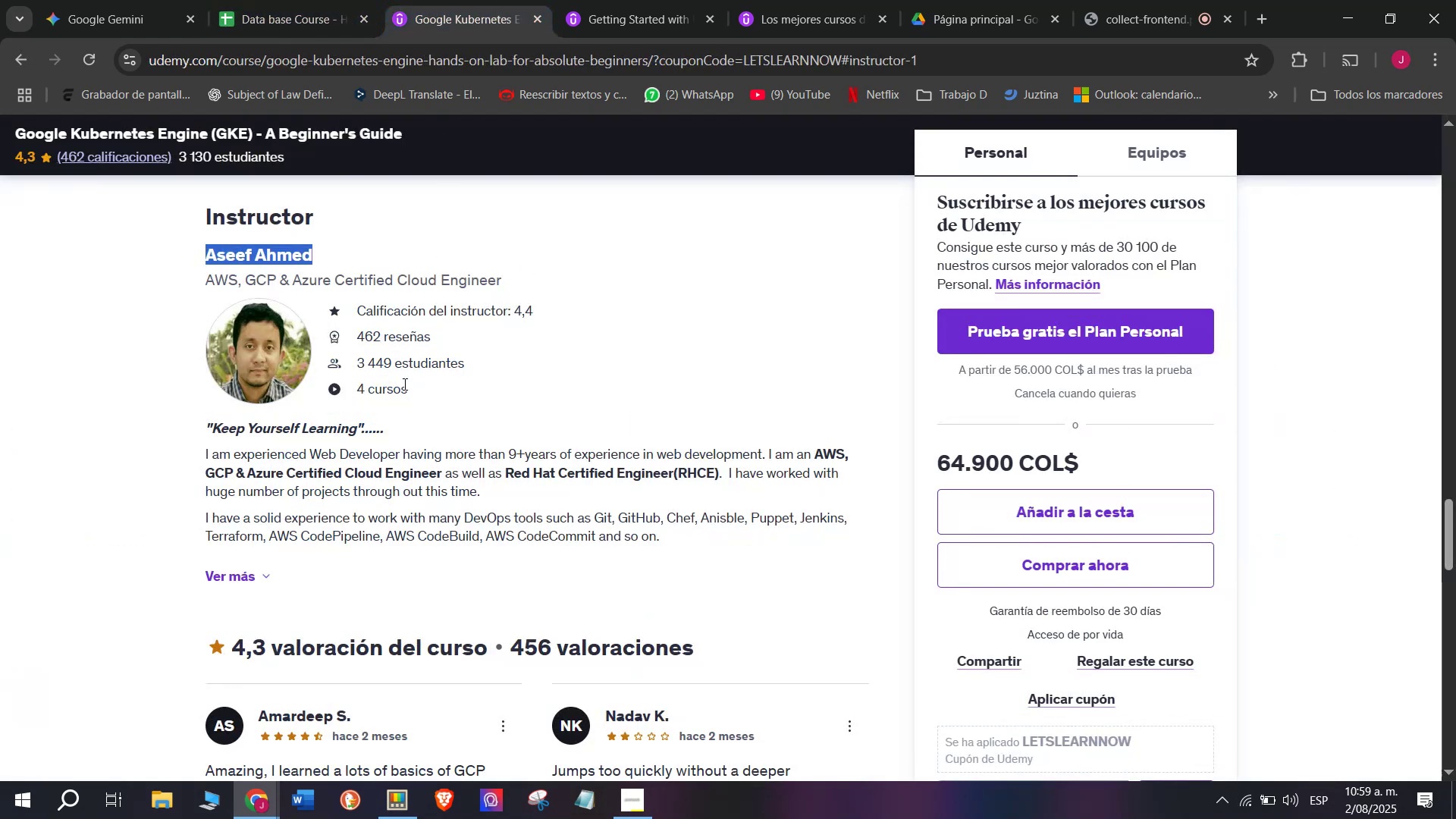 
scroll: coordinate [399, 424], scroll_direction: up, amount: 10.0
 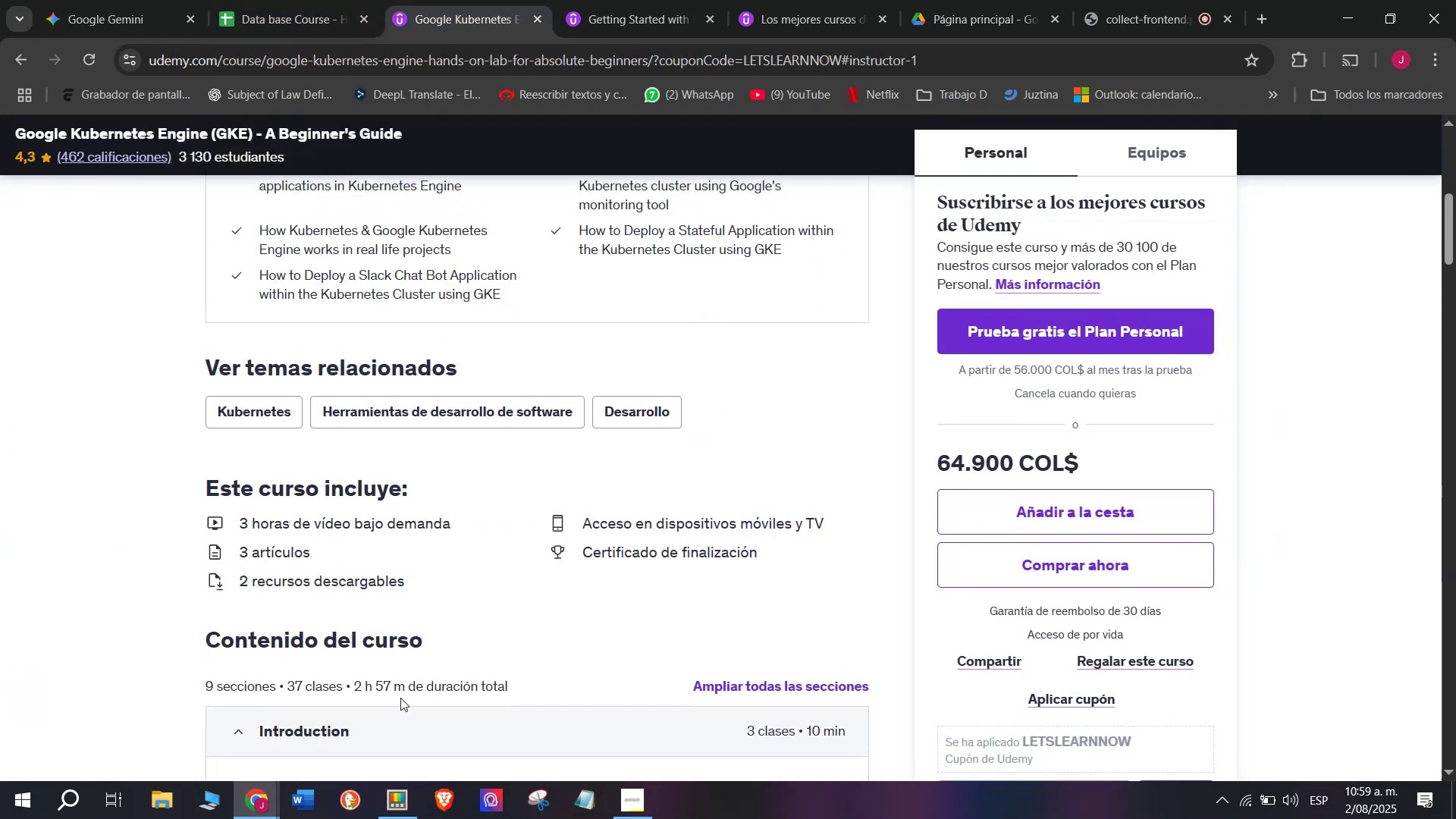 
left_click_drag(start_coordinate=[405, 686], to_coordinate=[352, 687])
 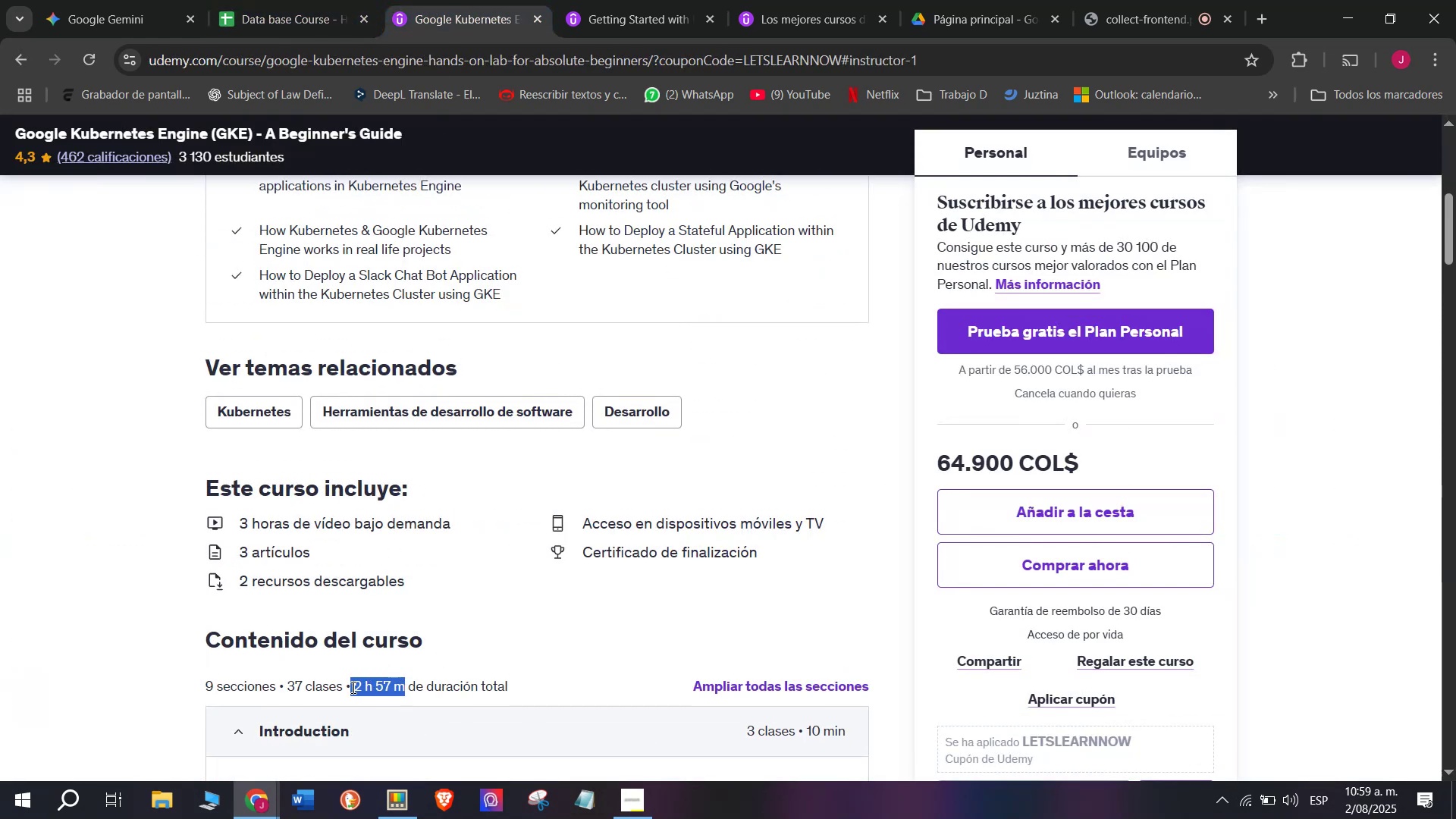 
key(Break)
 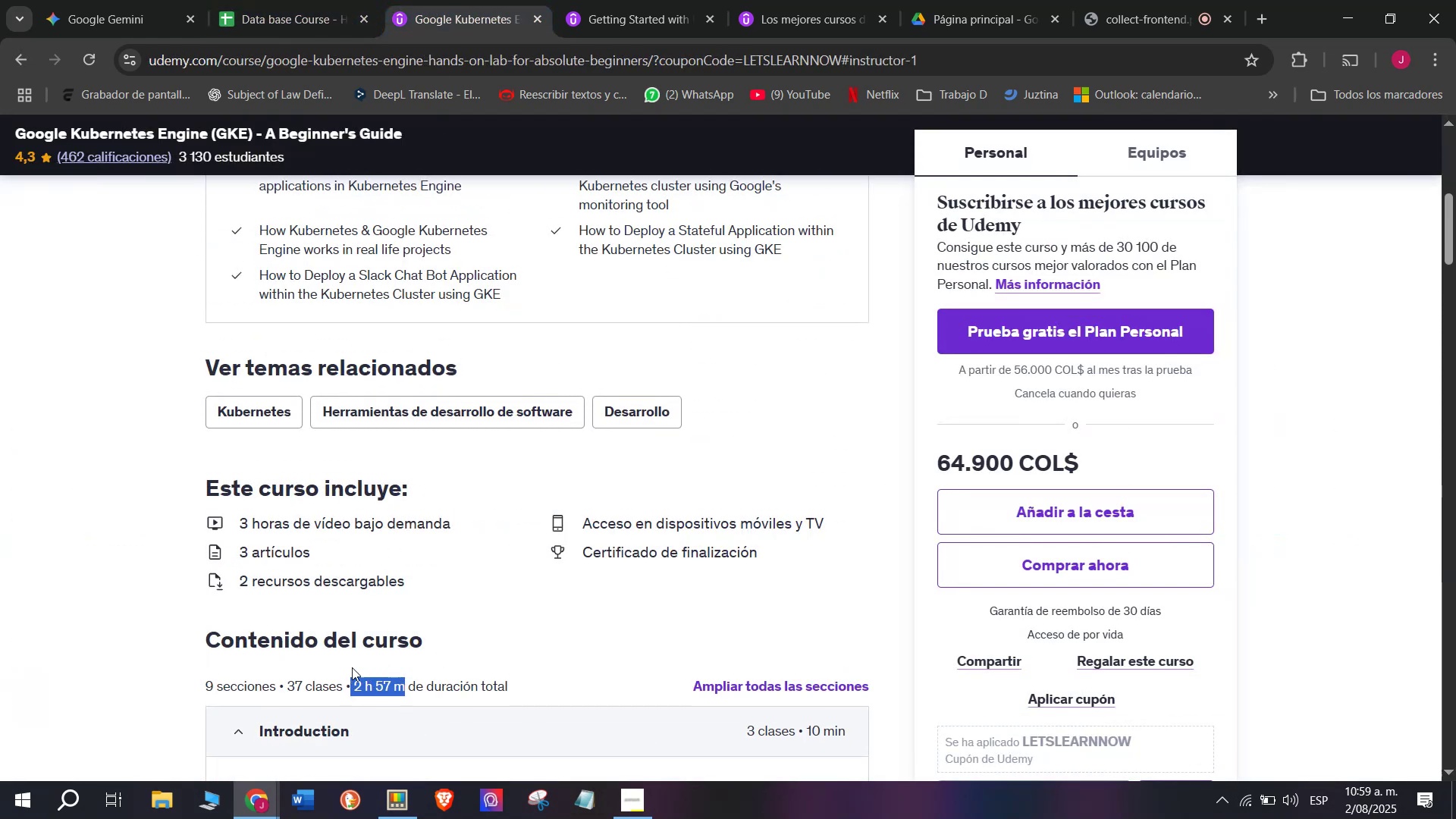 
key(Control+ControlLeft)
 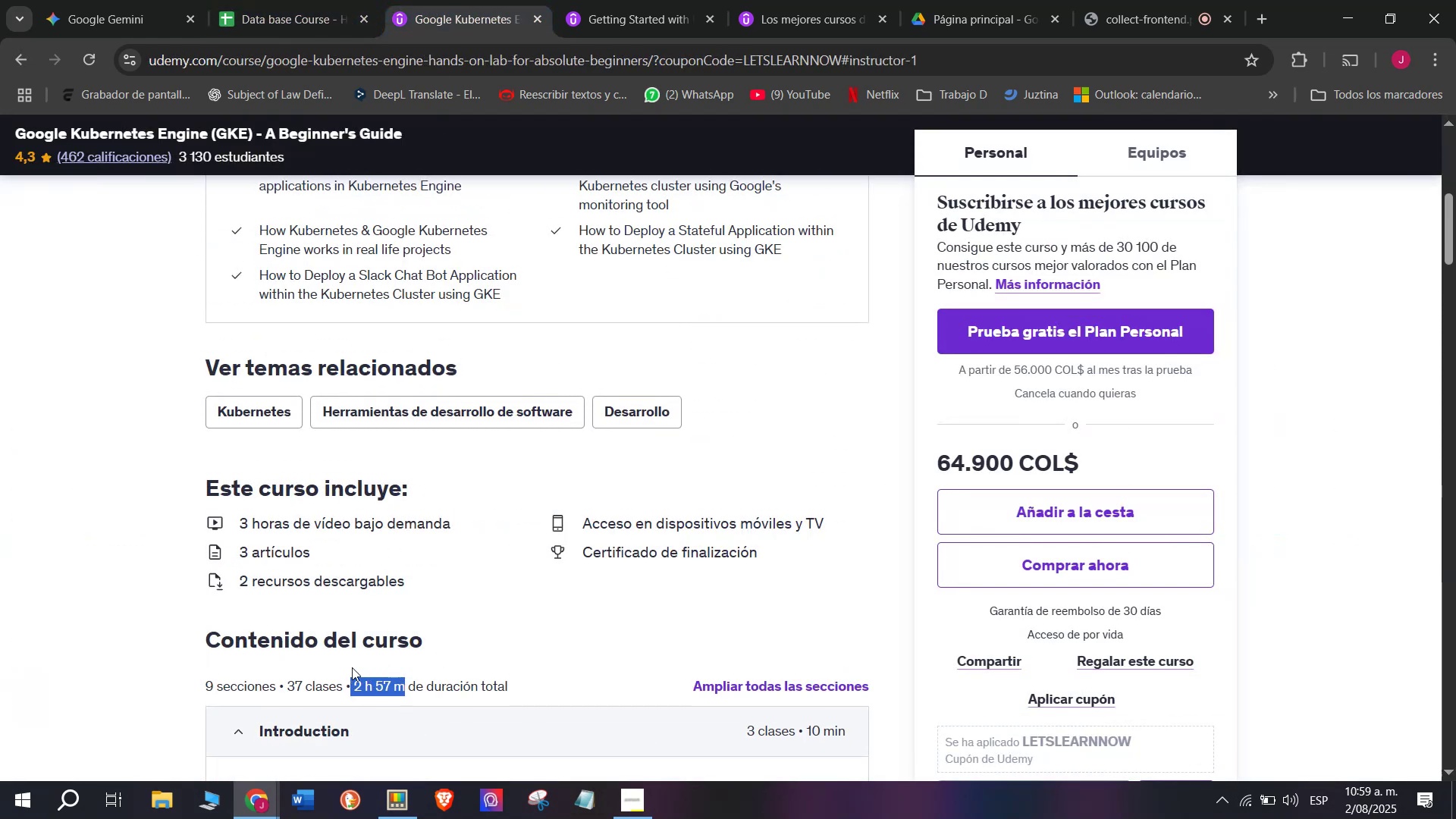 
key(Control+C)
 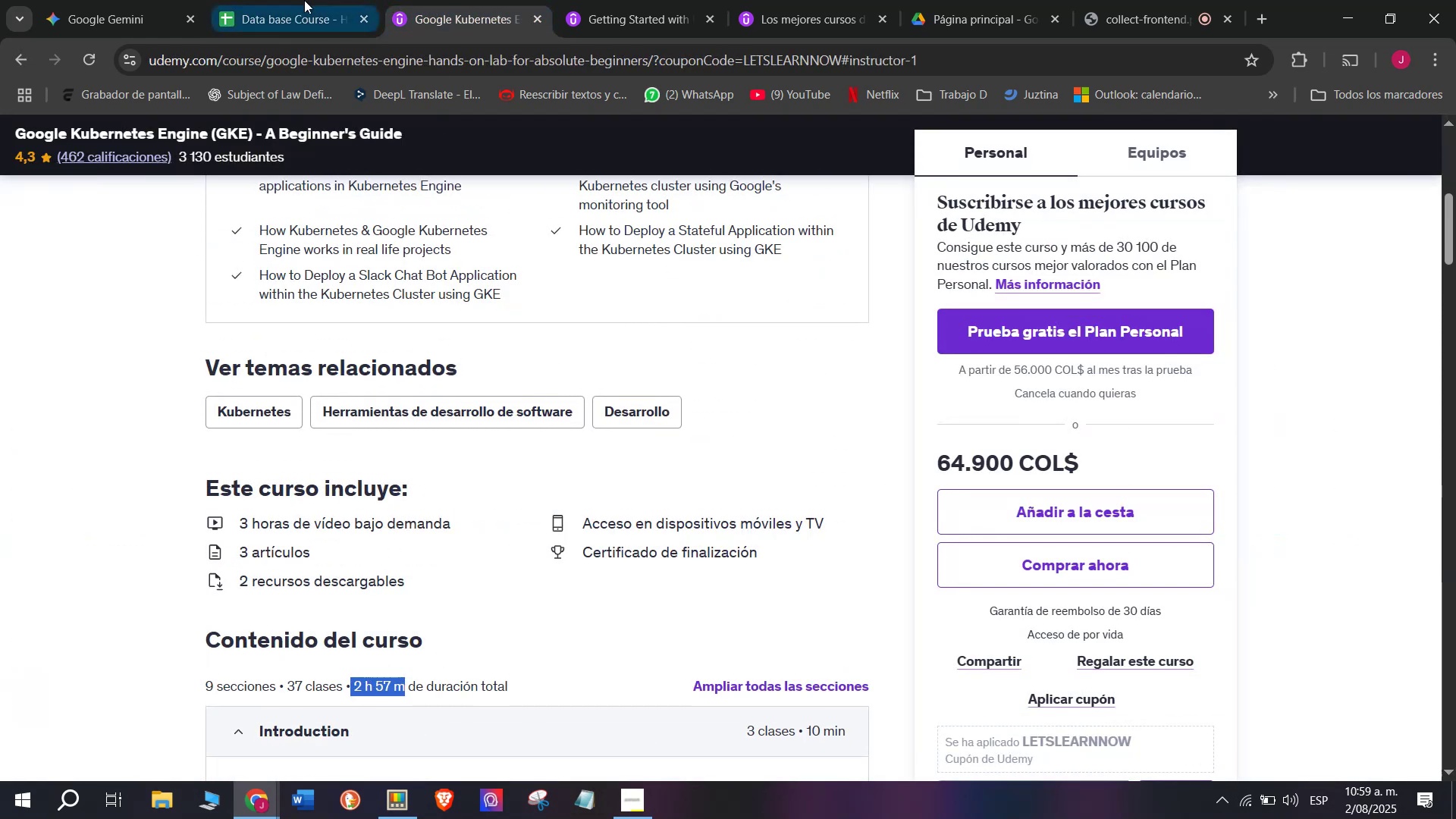 
left_click([305, 0])
 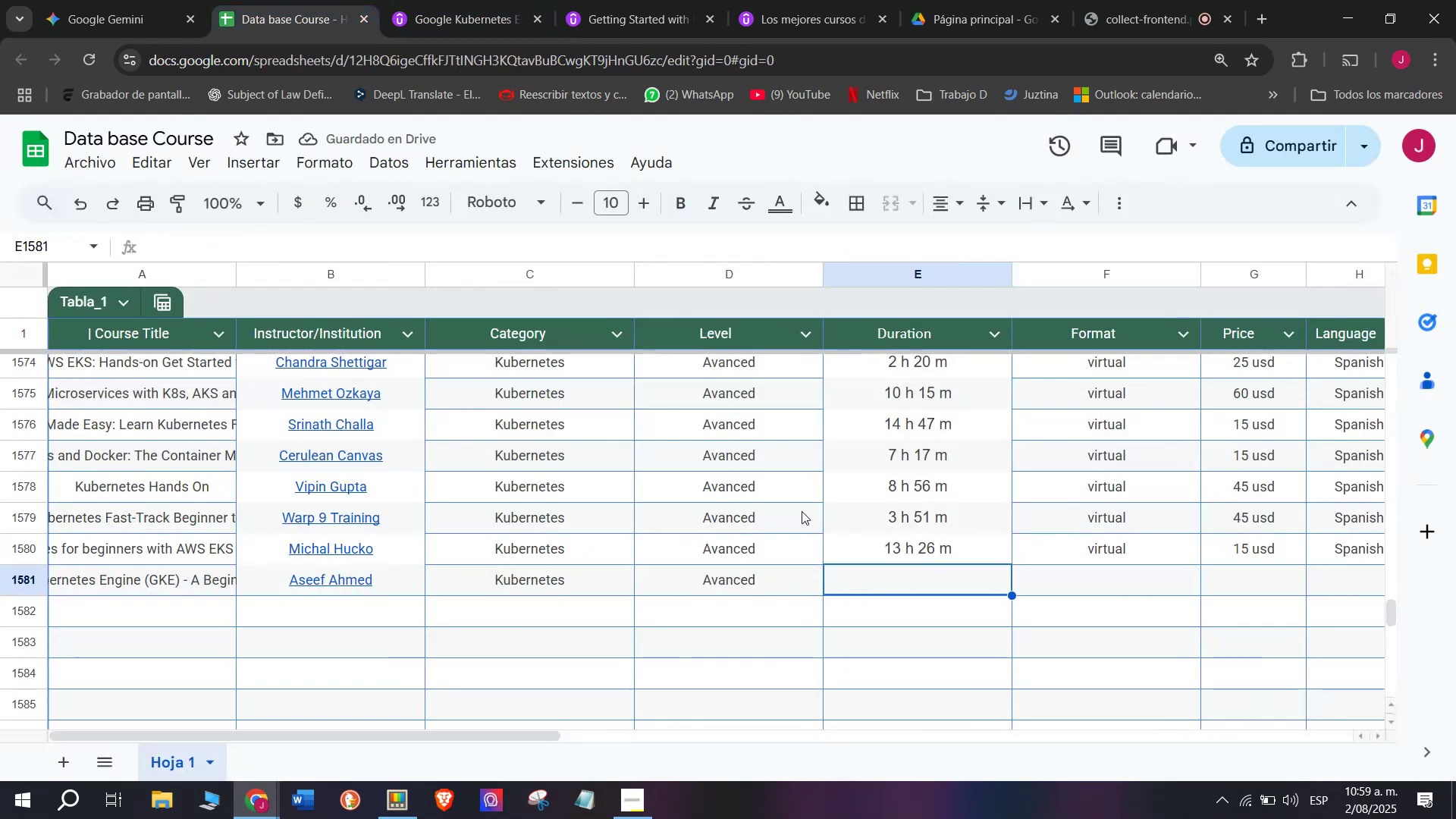 
key(Z)
 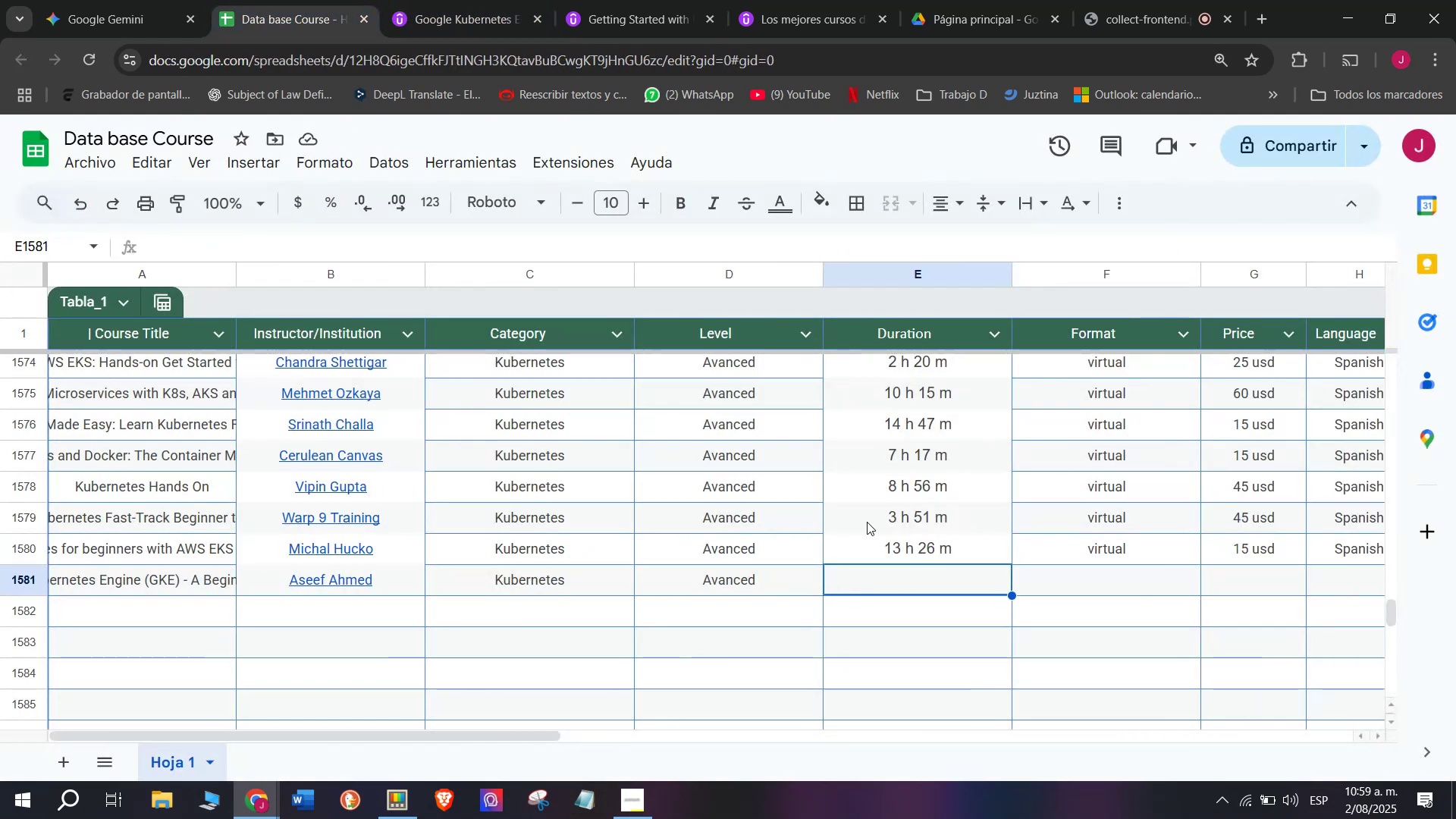 
key(Control+ControlLeft)
 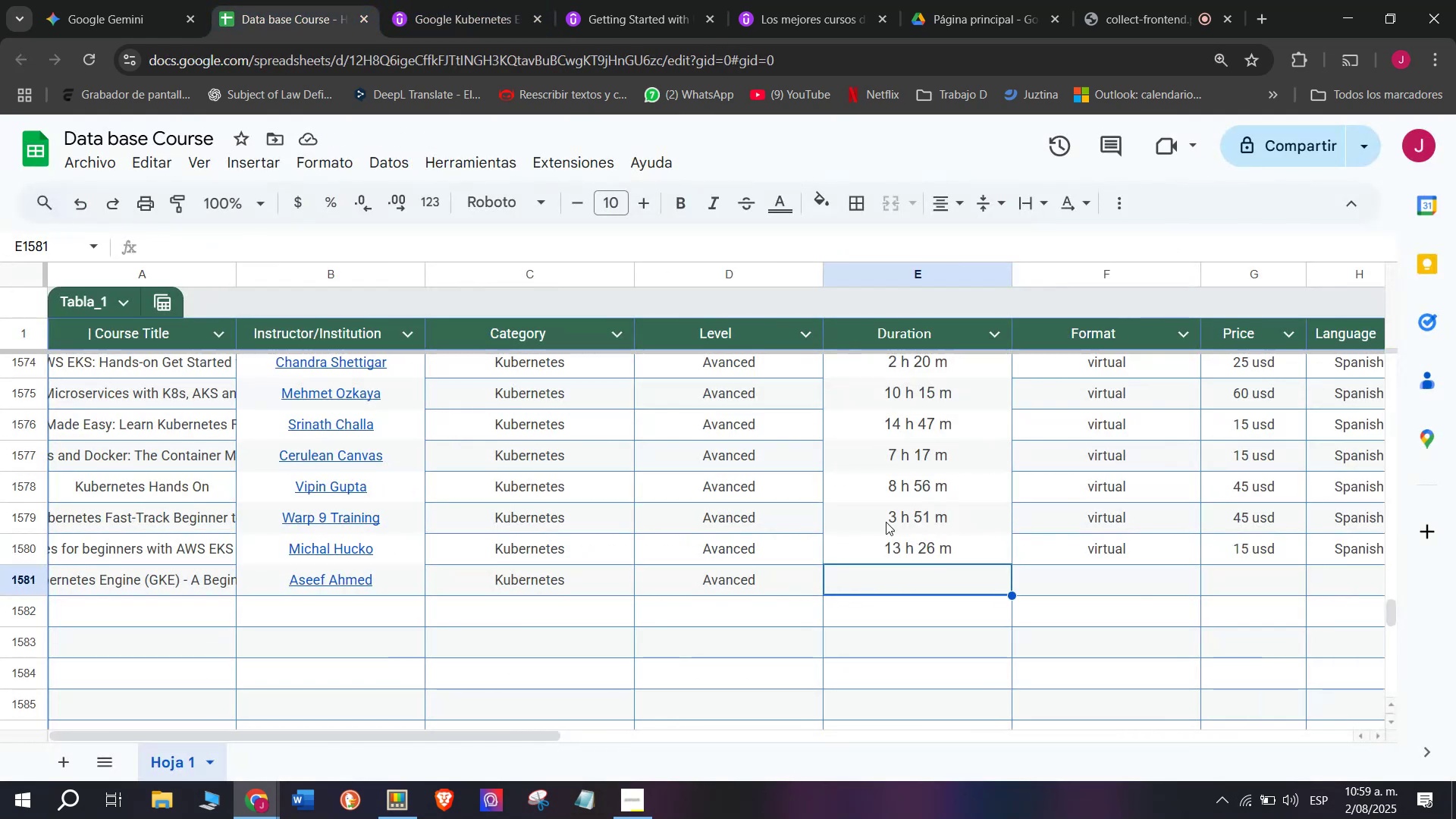 
key(Control+V)
 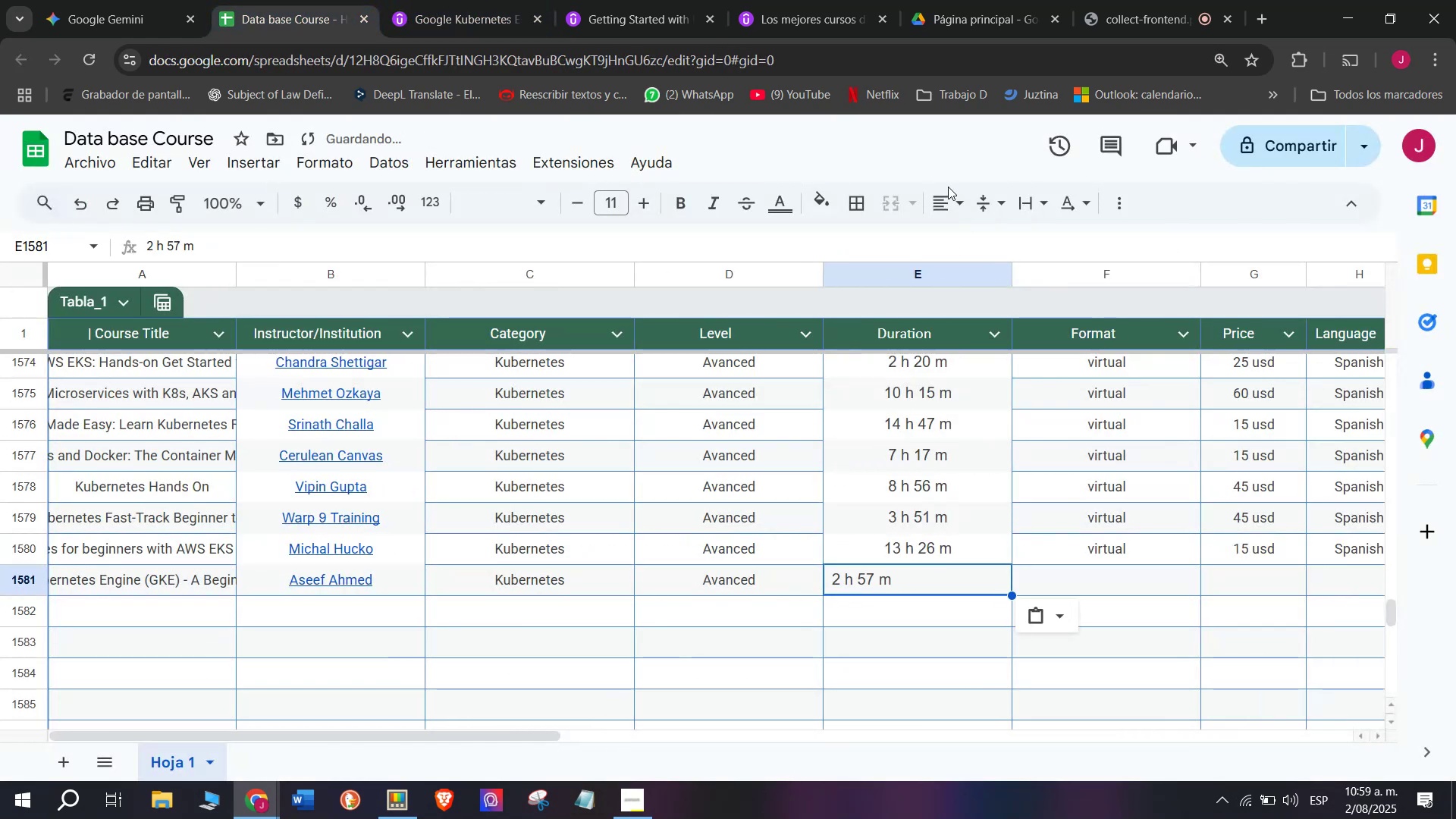 
double_click([955, 203])
 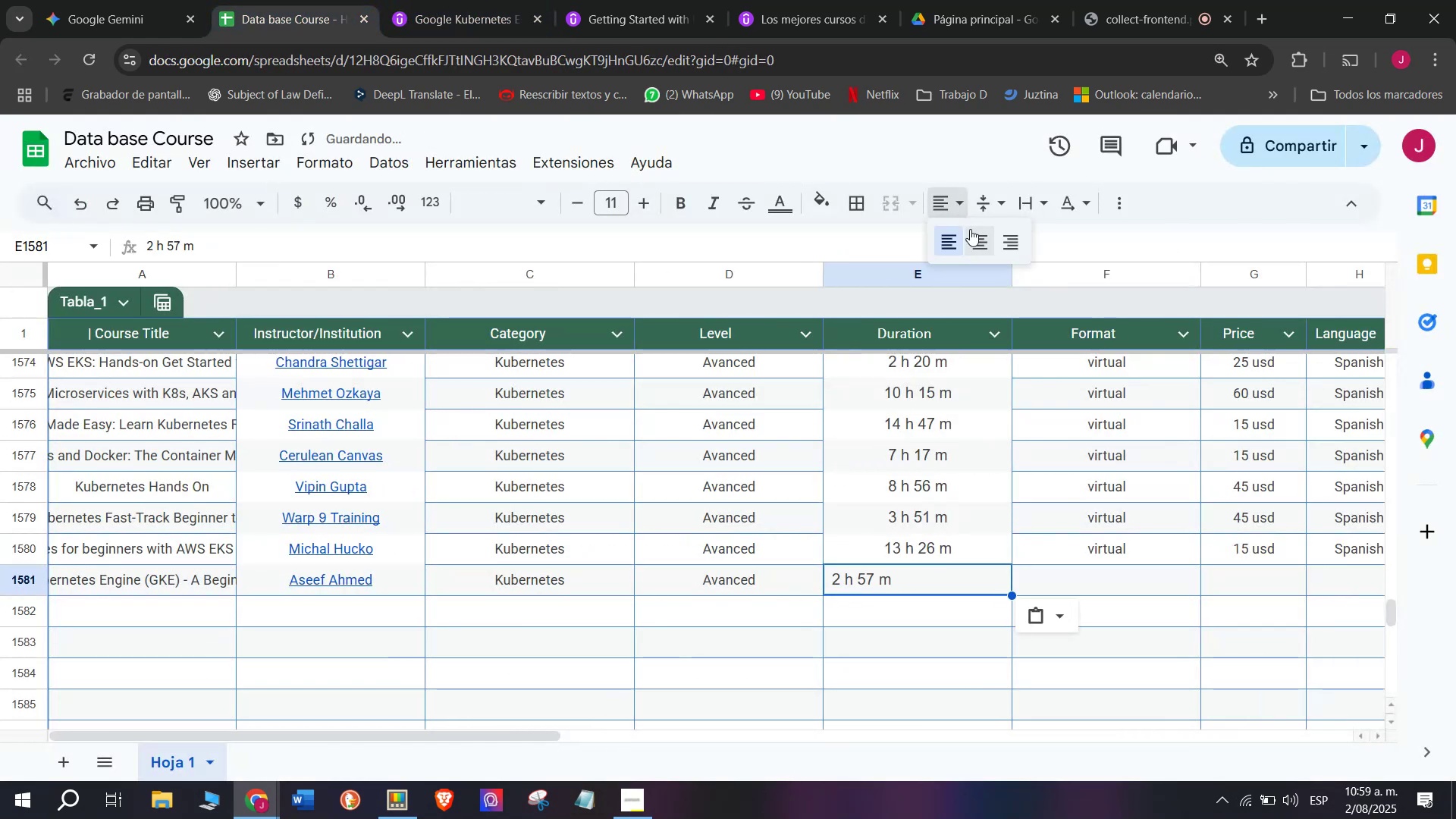 
triple_click([970, 229])
 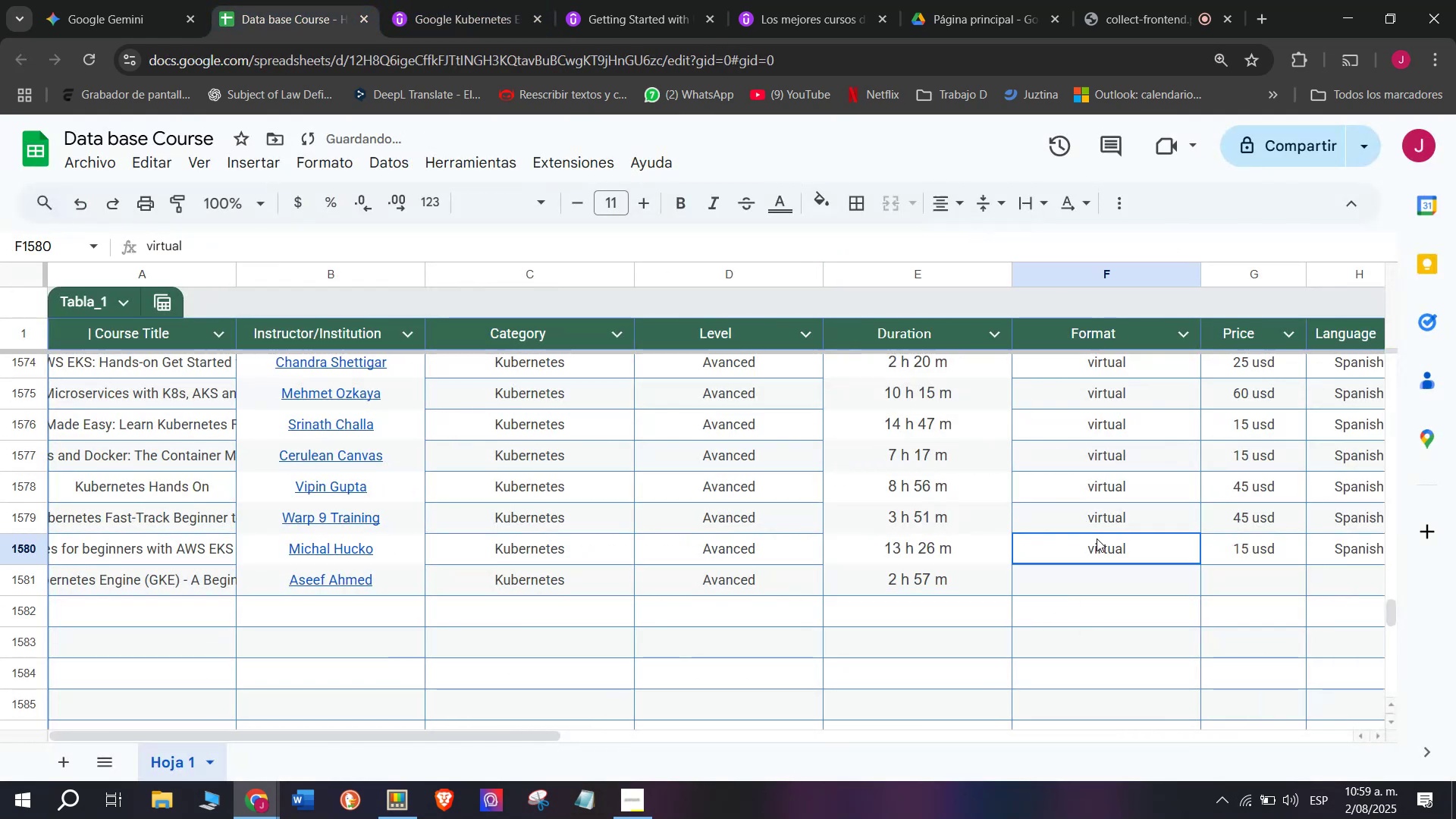 
key(Control+ControlLeft)
 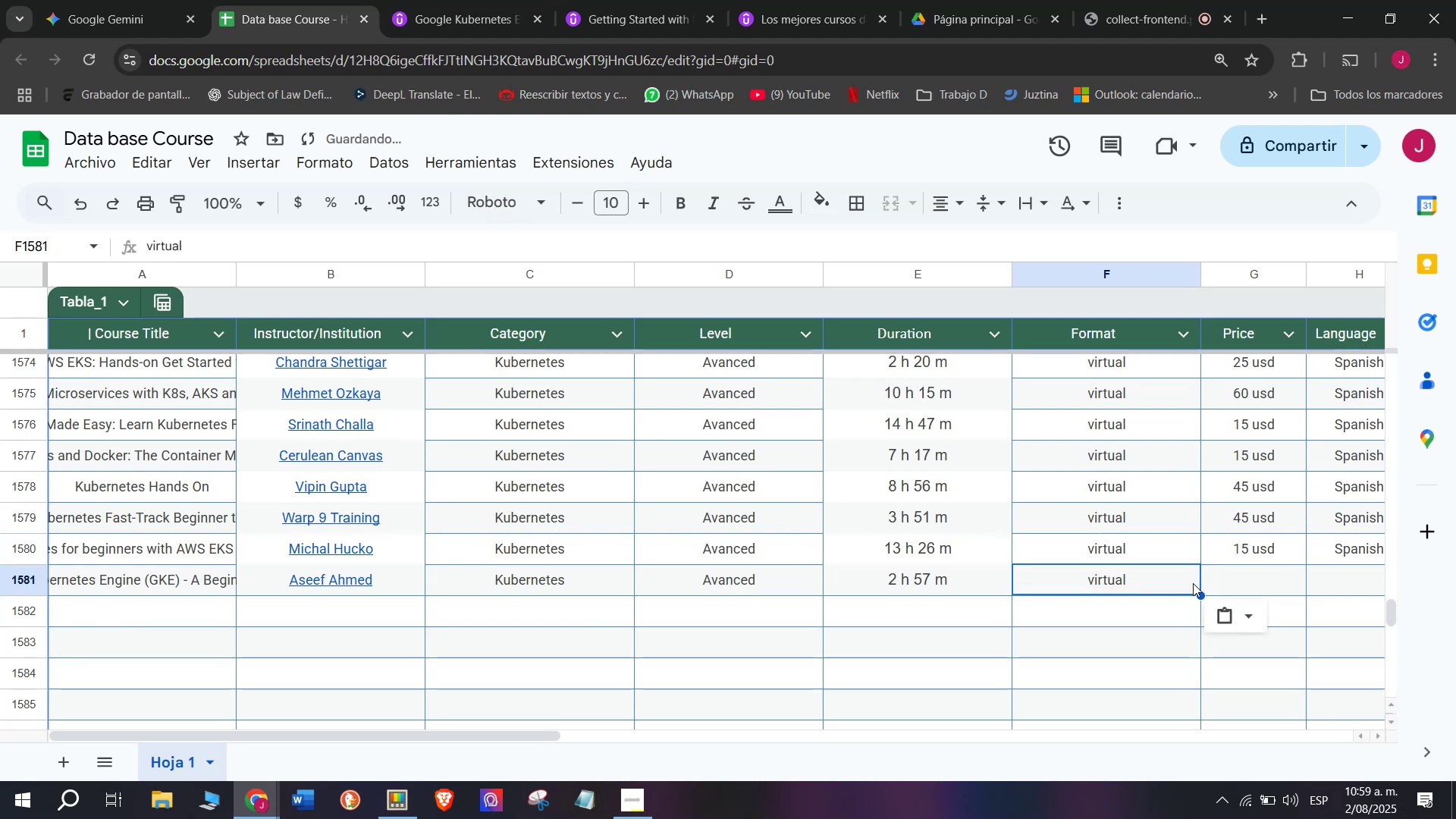 
key(Control+C)
 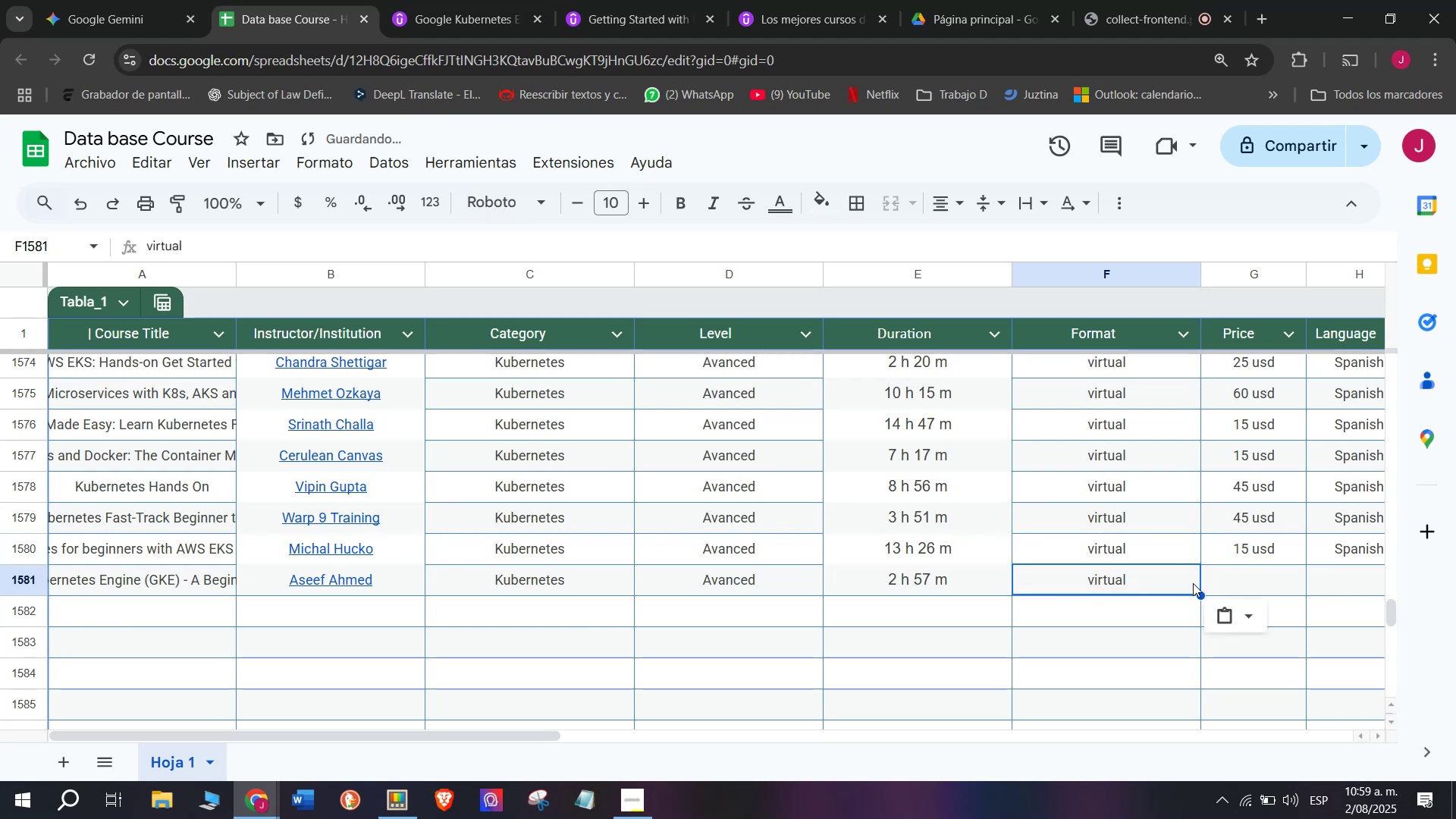 
key(Break)
 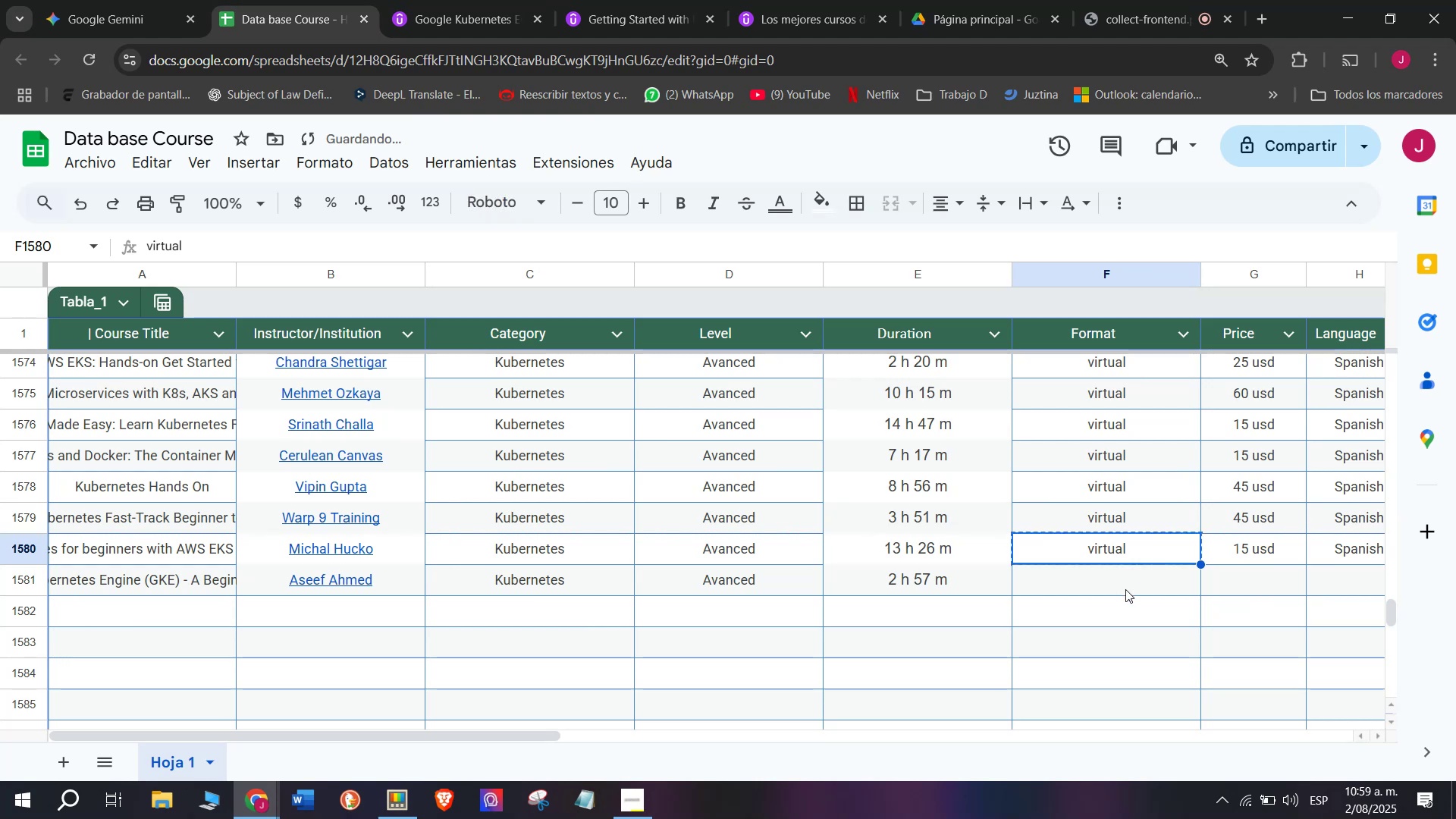 
double_click([1125, 589])
 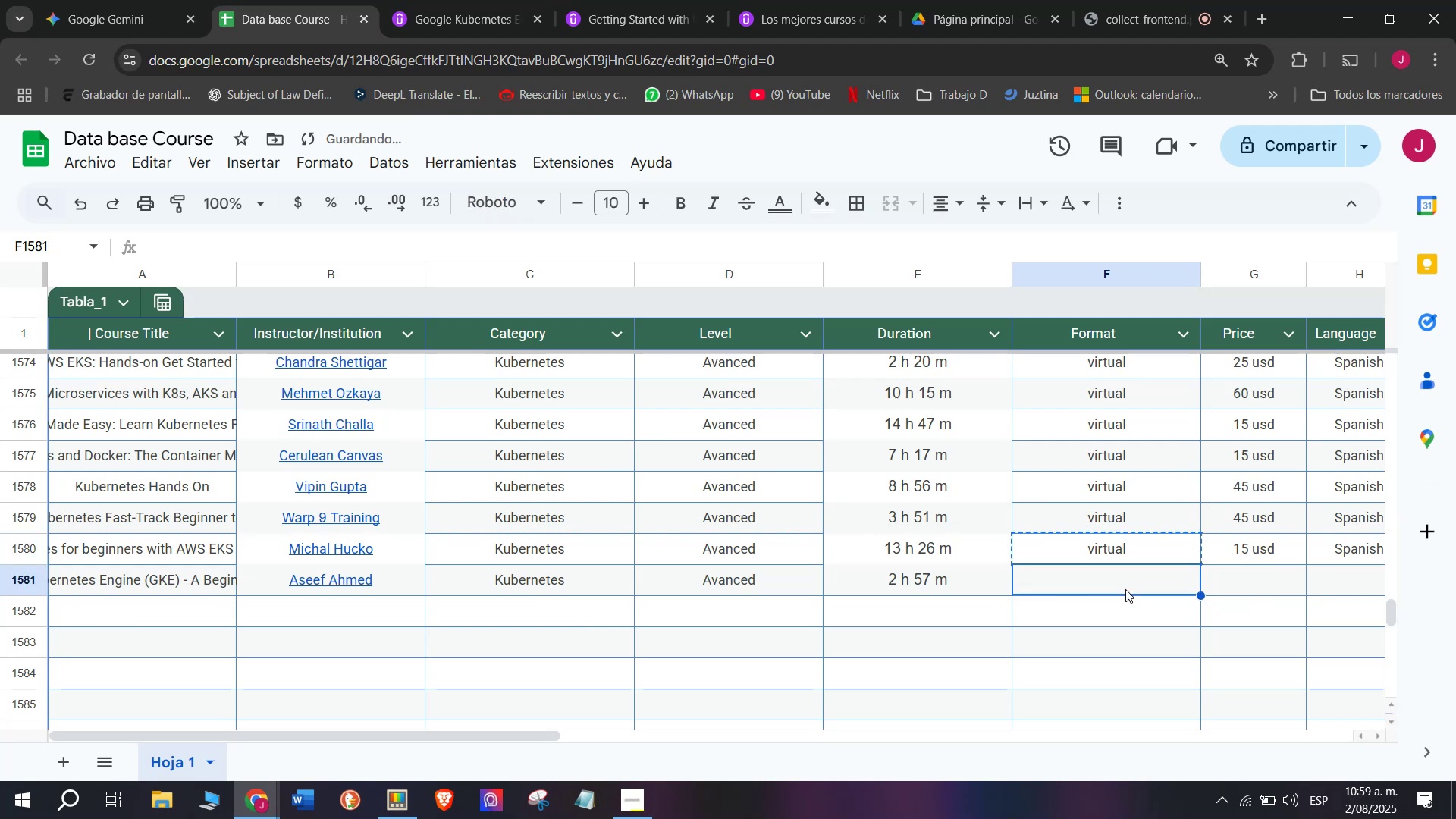 
key(Control+ControlLeft)
 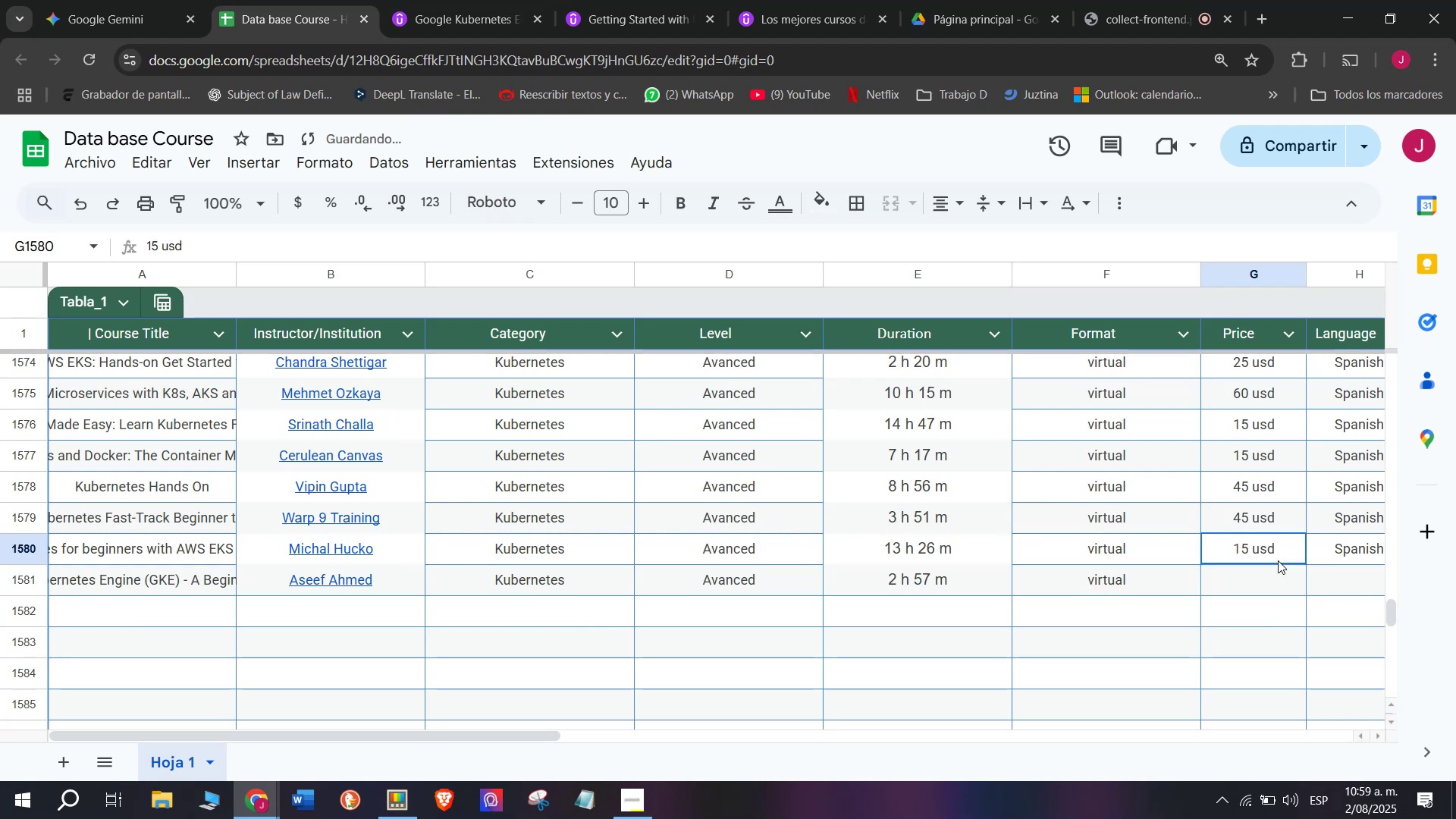 
key(Z)
 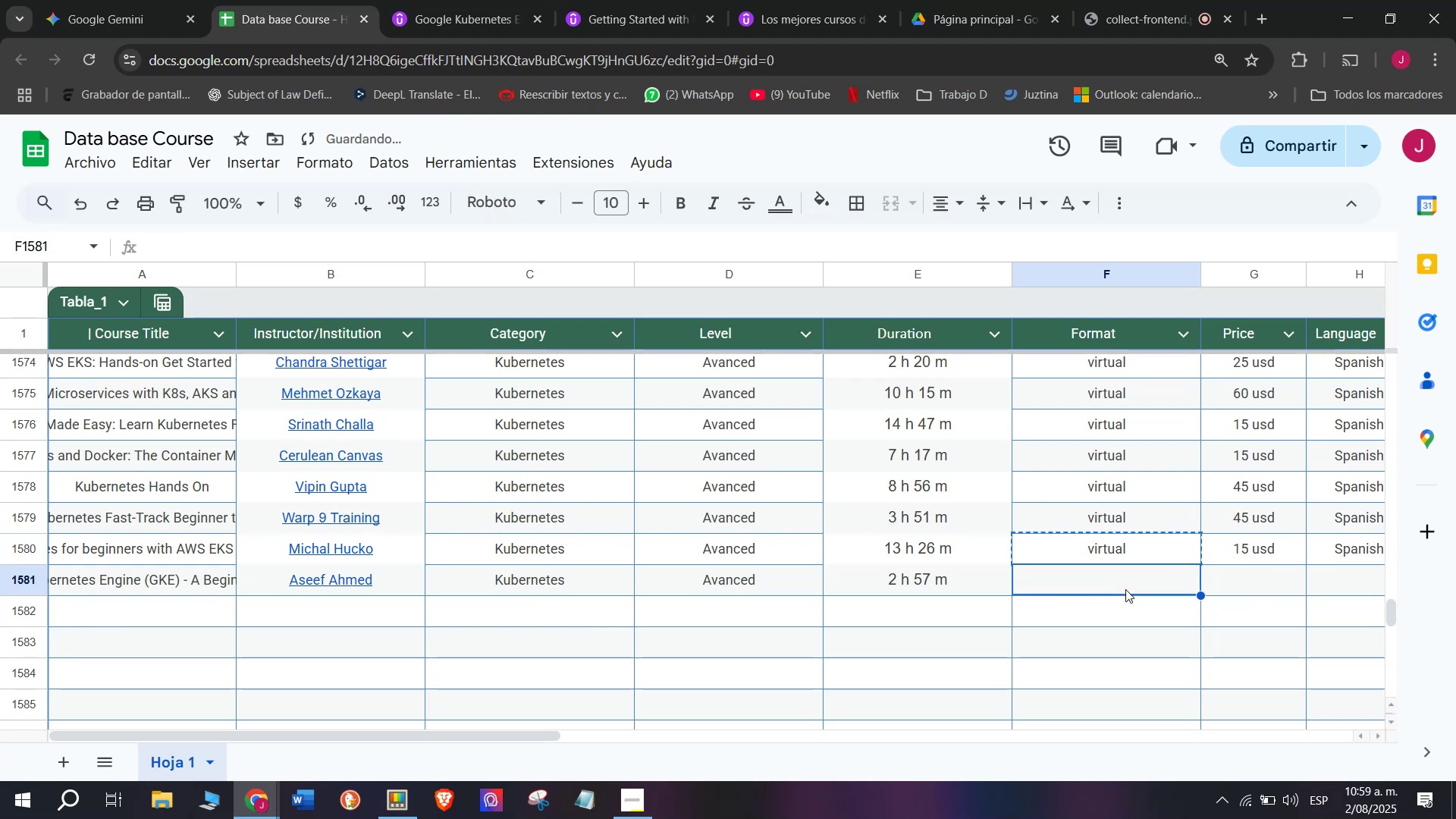 
key(Control+V)
 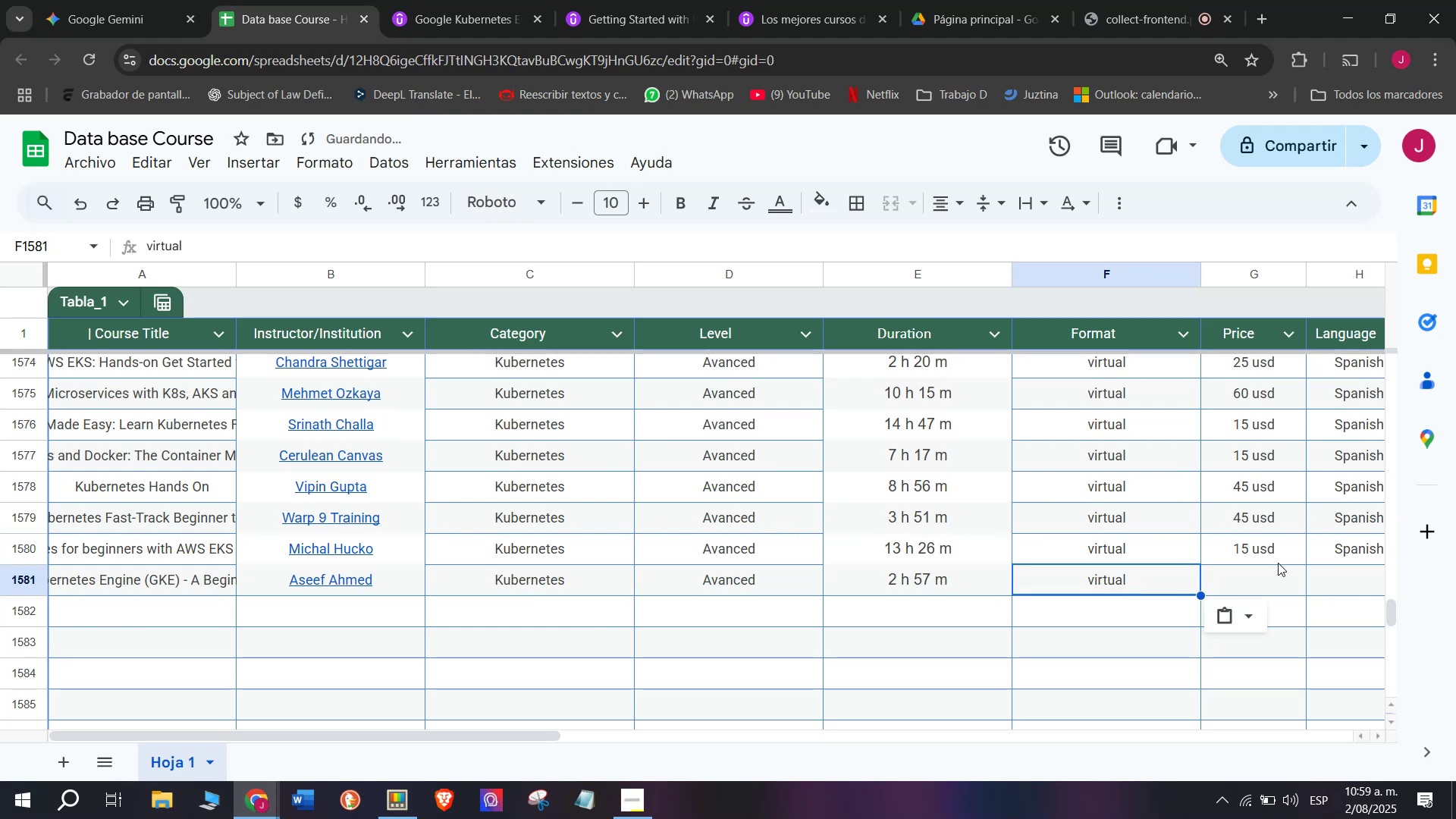 
left_click([1278, 560])
 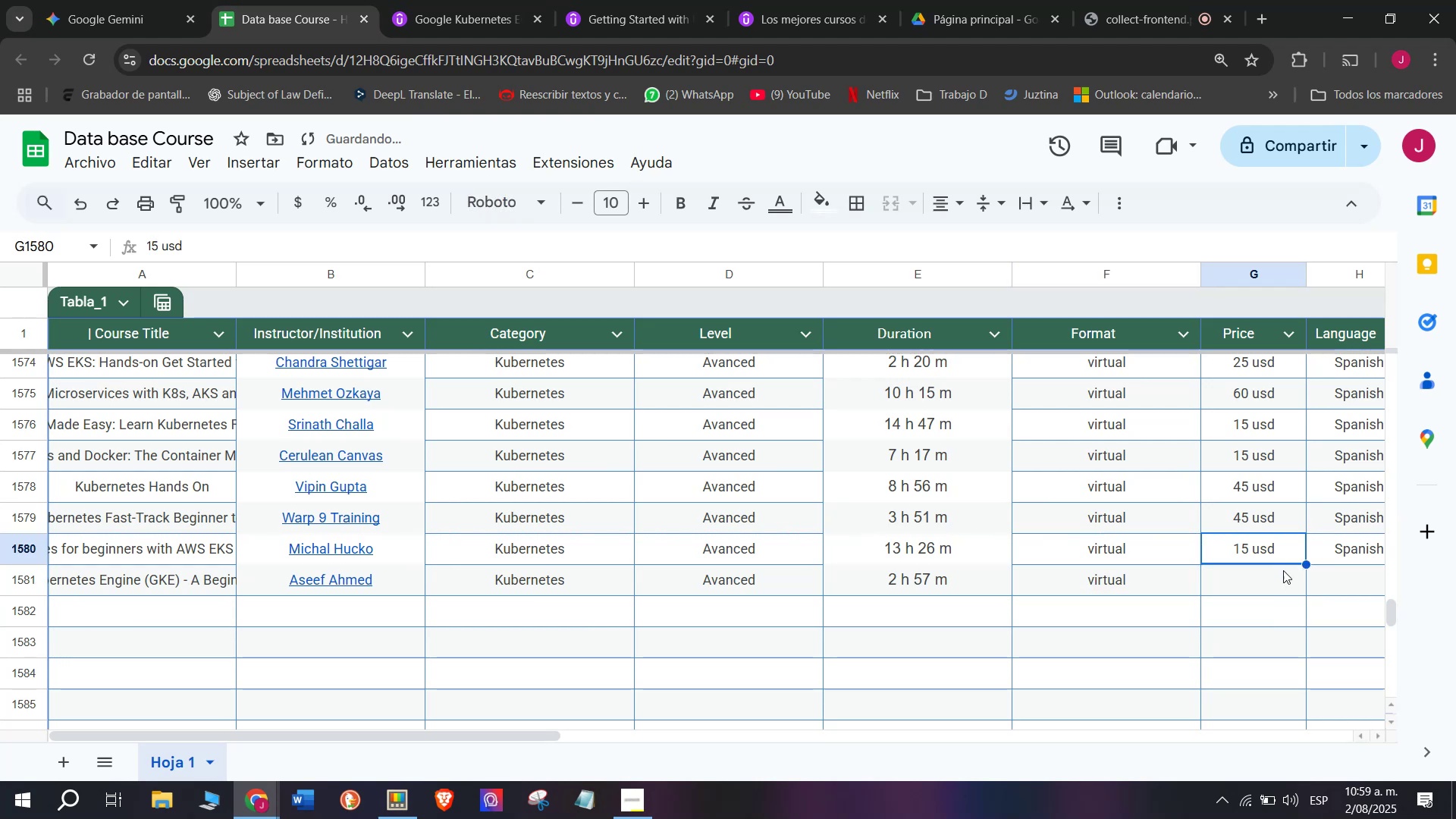 
key(Break)
 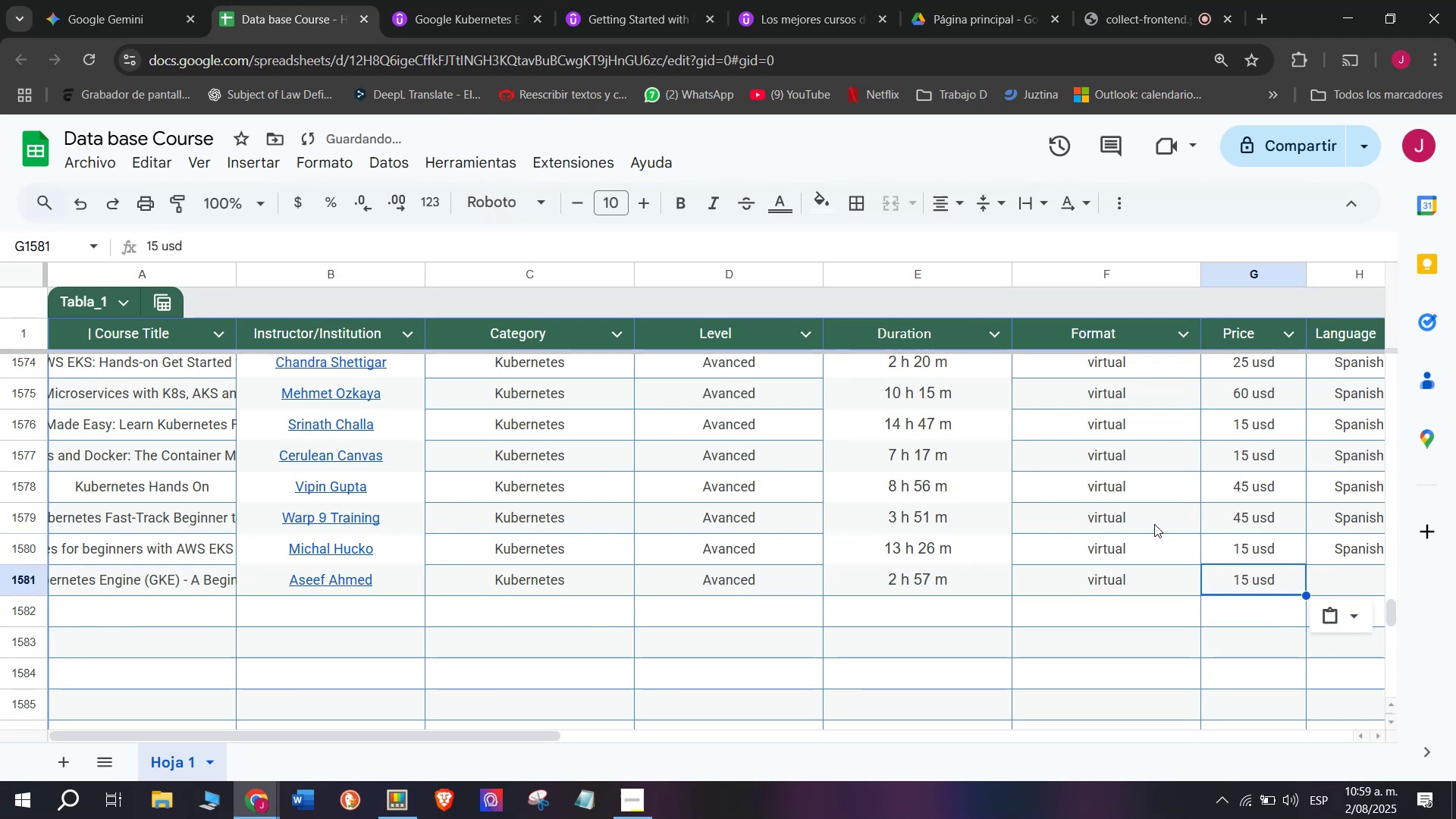 
key(Control+ControlLeft)
 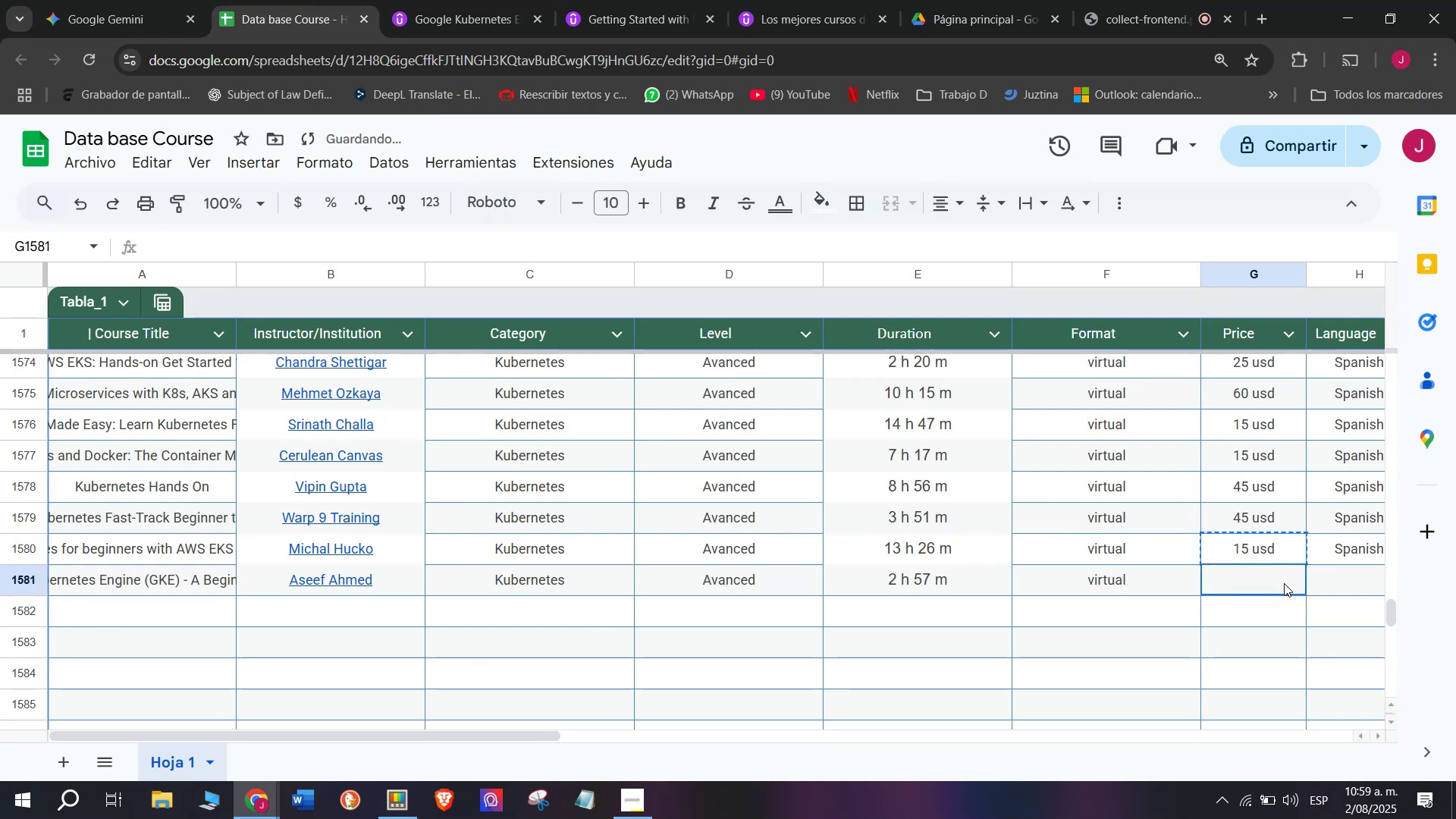 
key(Control+C)
 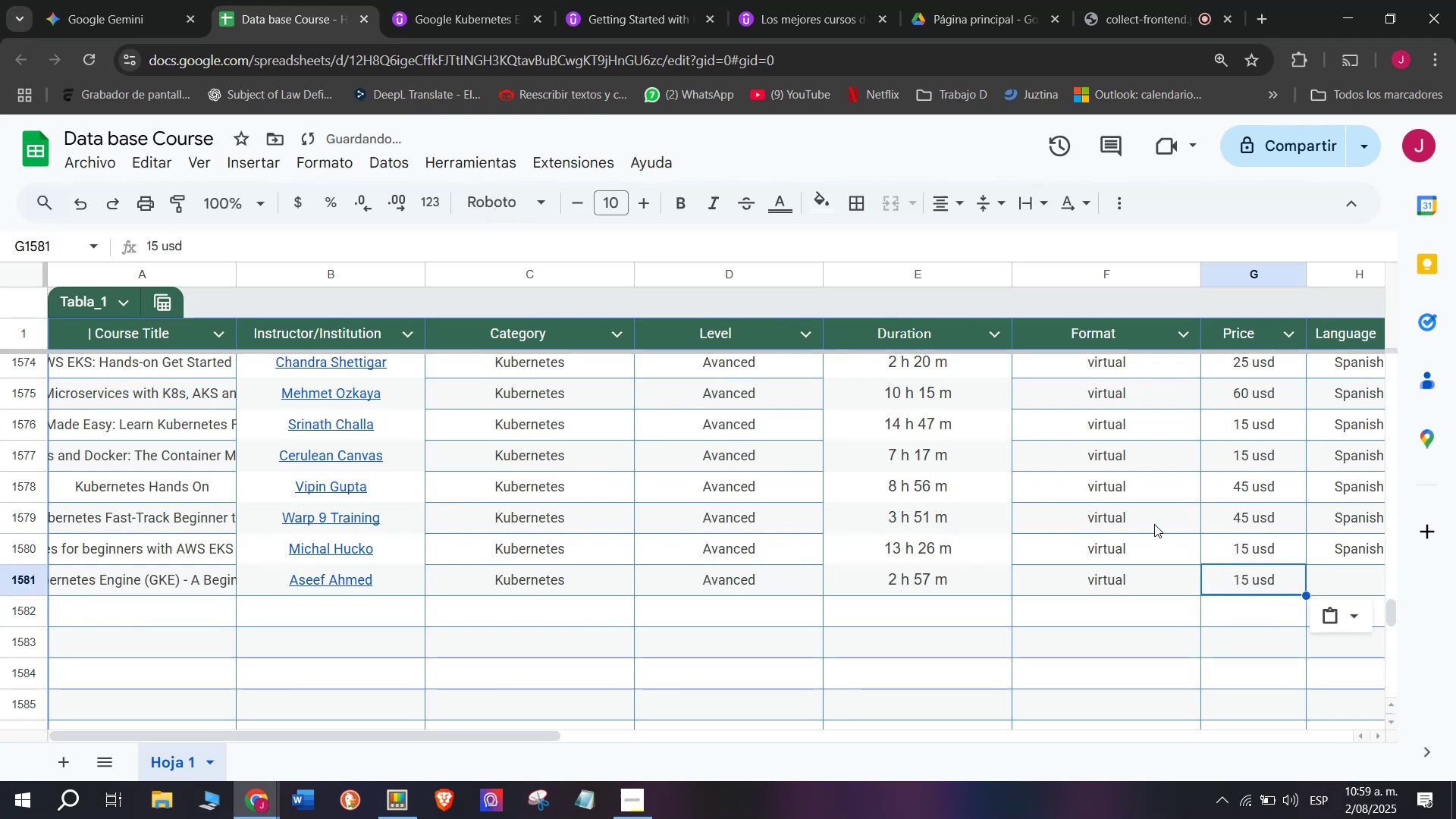 
key(Z)
 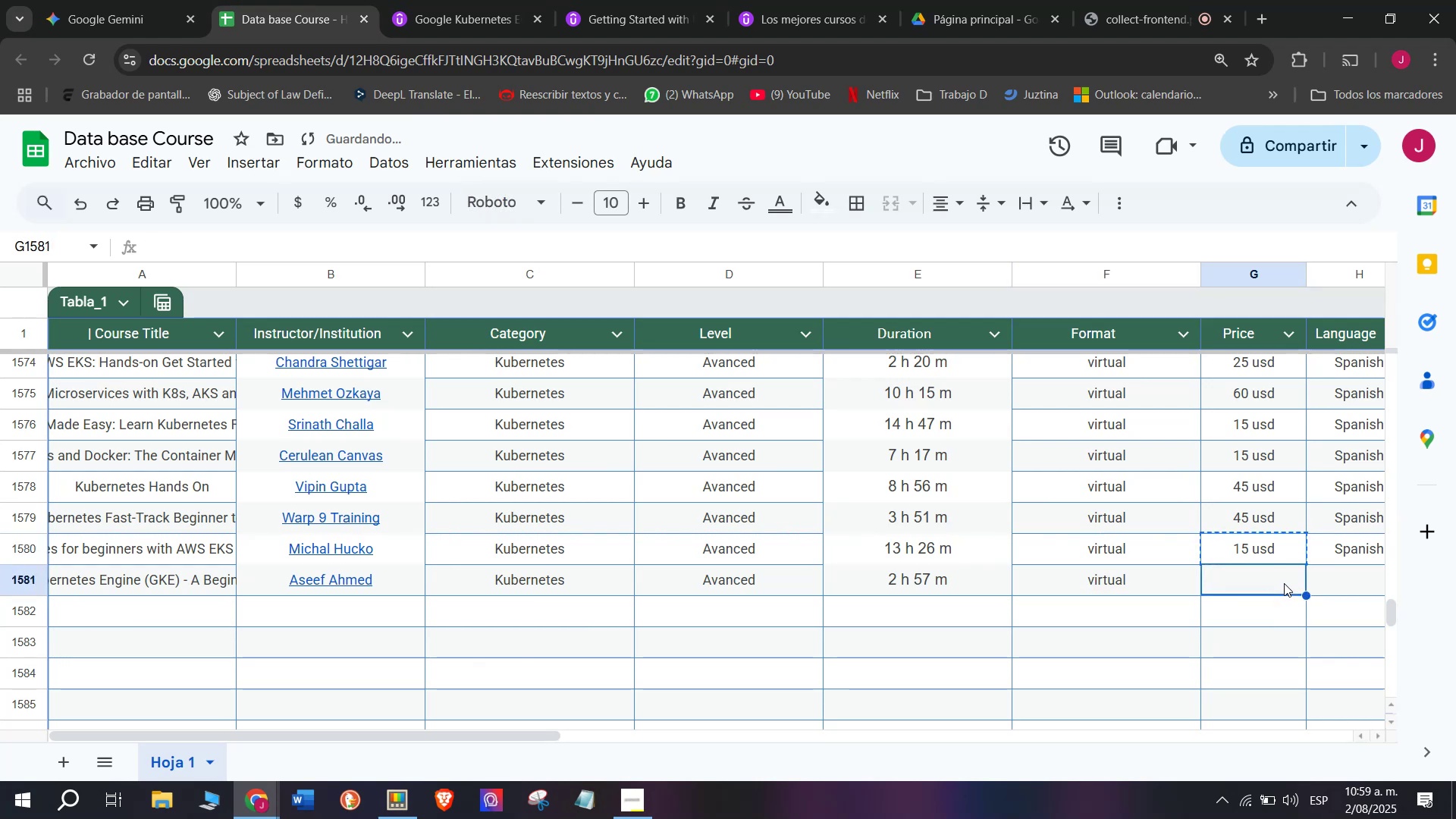 
key(Control+ControlLeft)
 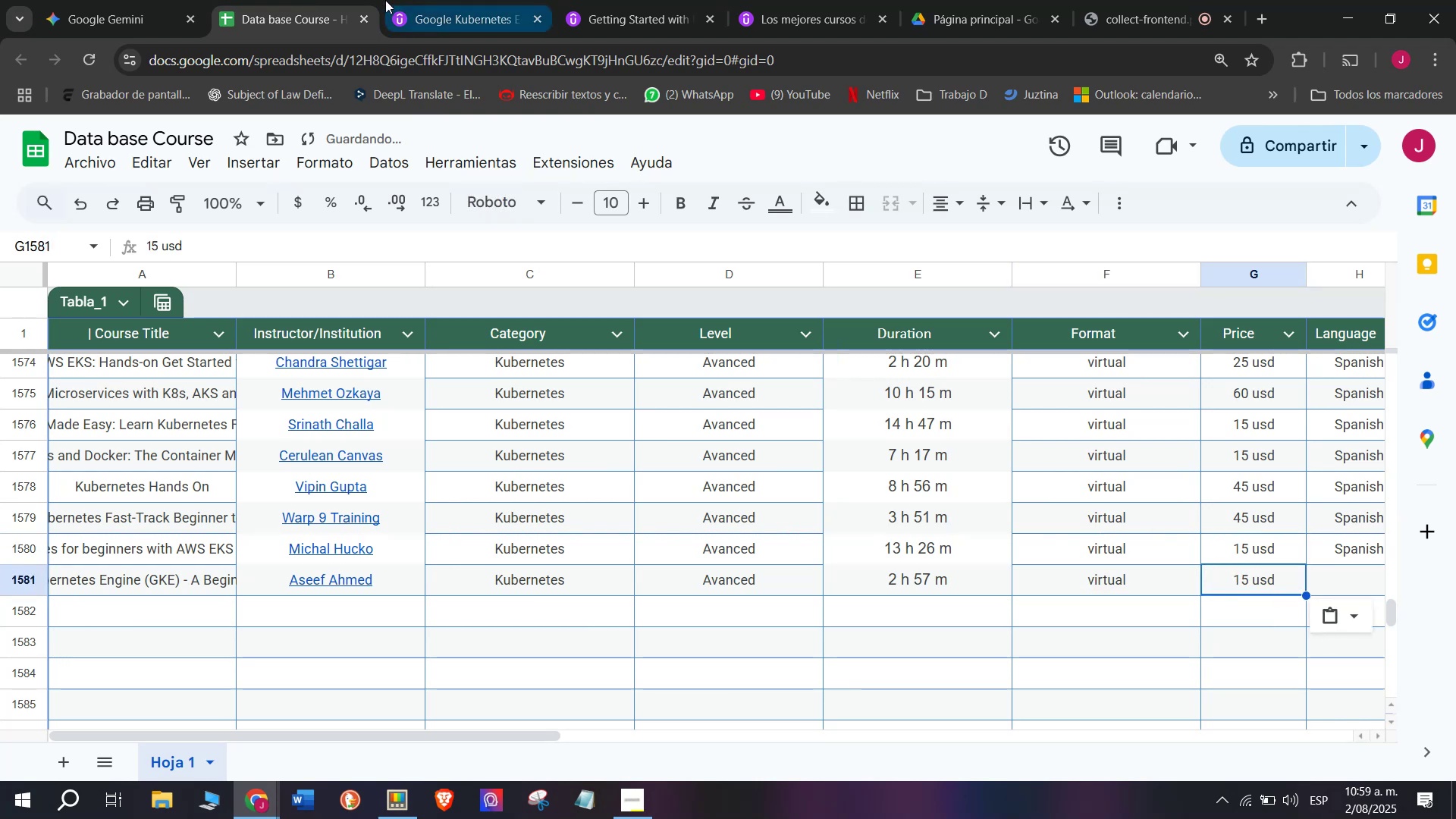 
key(Control+V)
 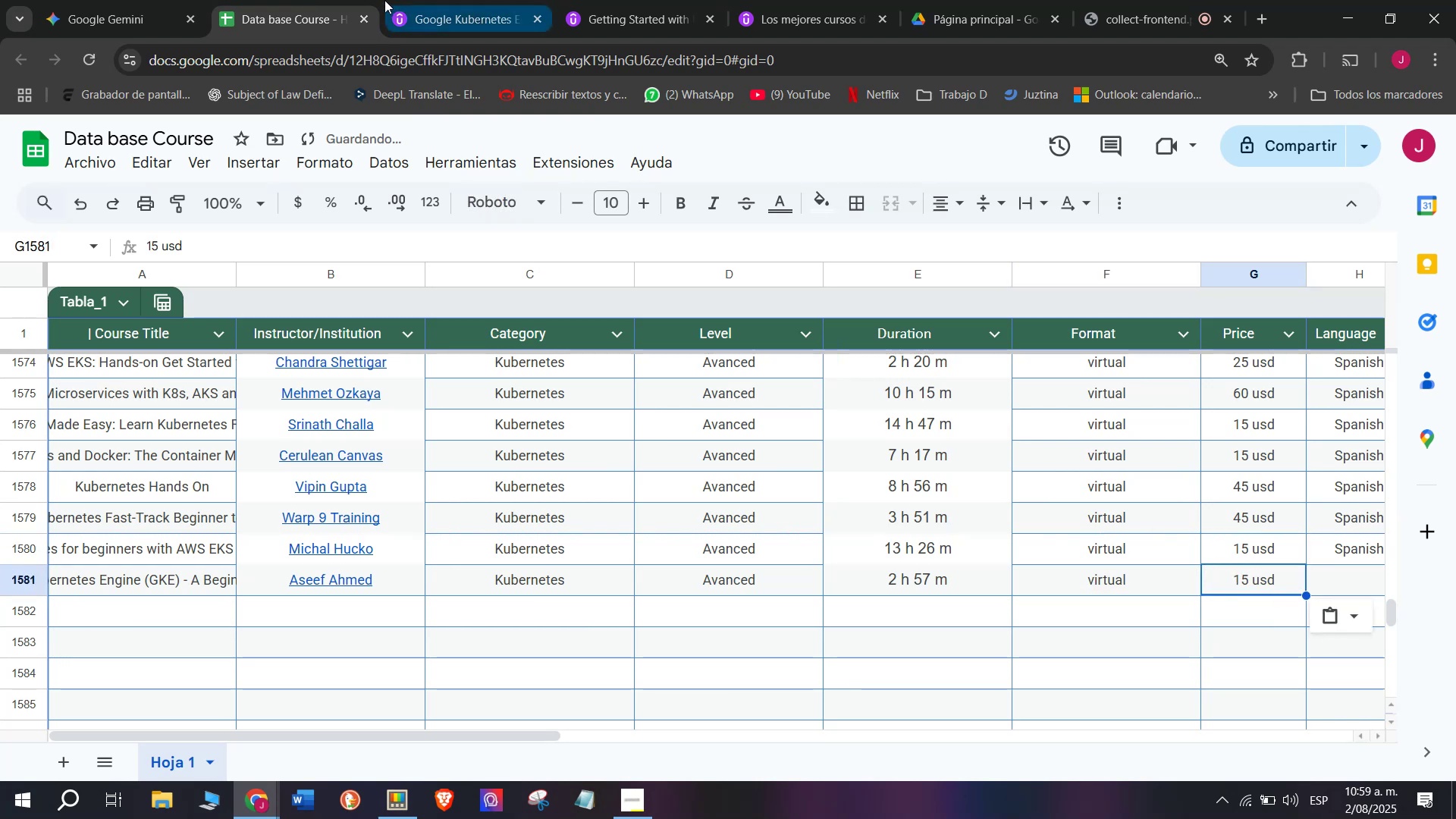 
left_click([384, 0])
 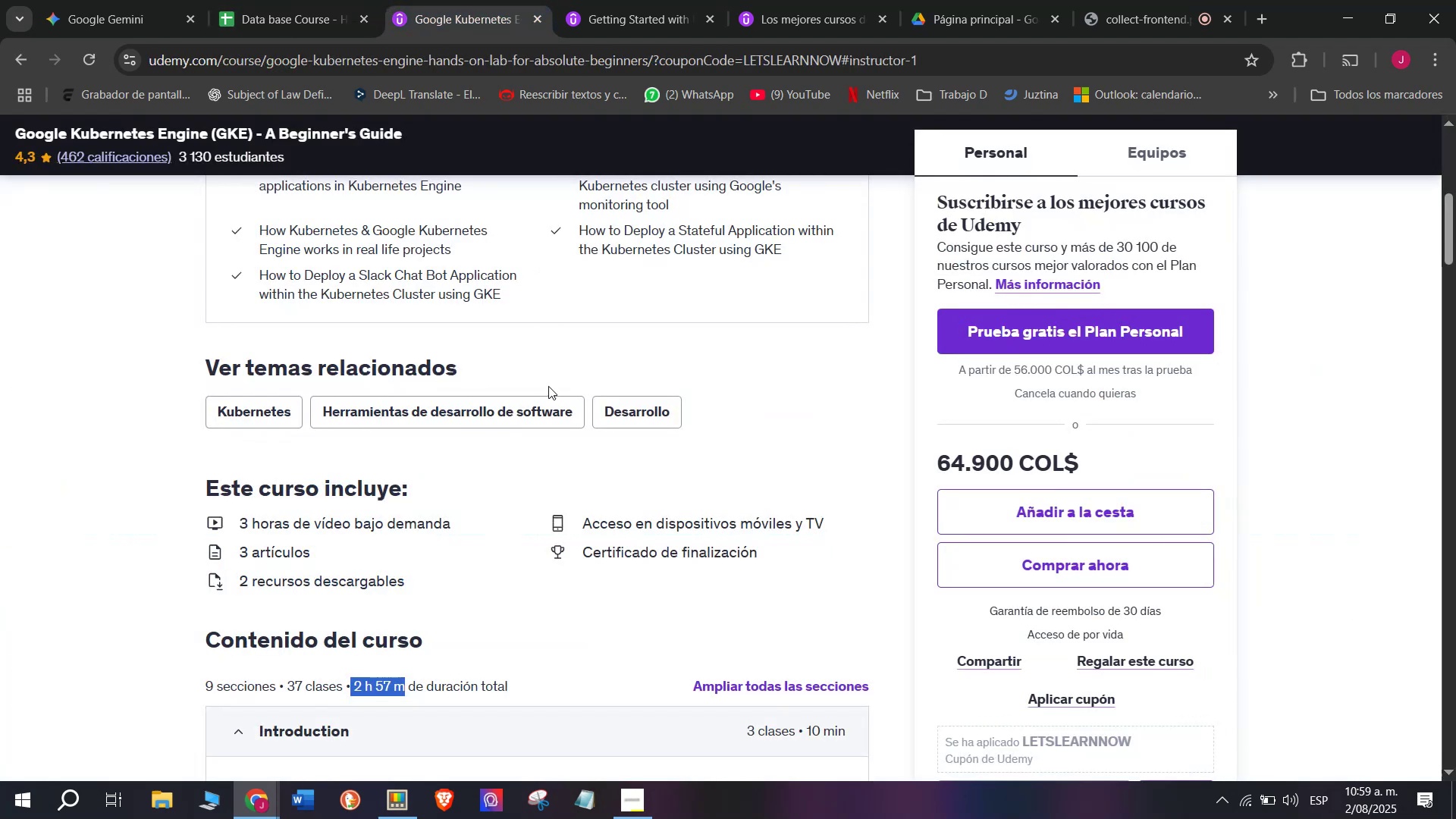 
scroll: coordinate [548, 515], scroll_direction: up, amount: 2.0
 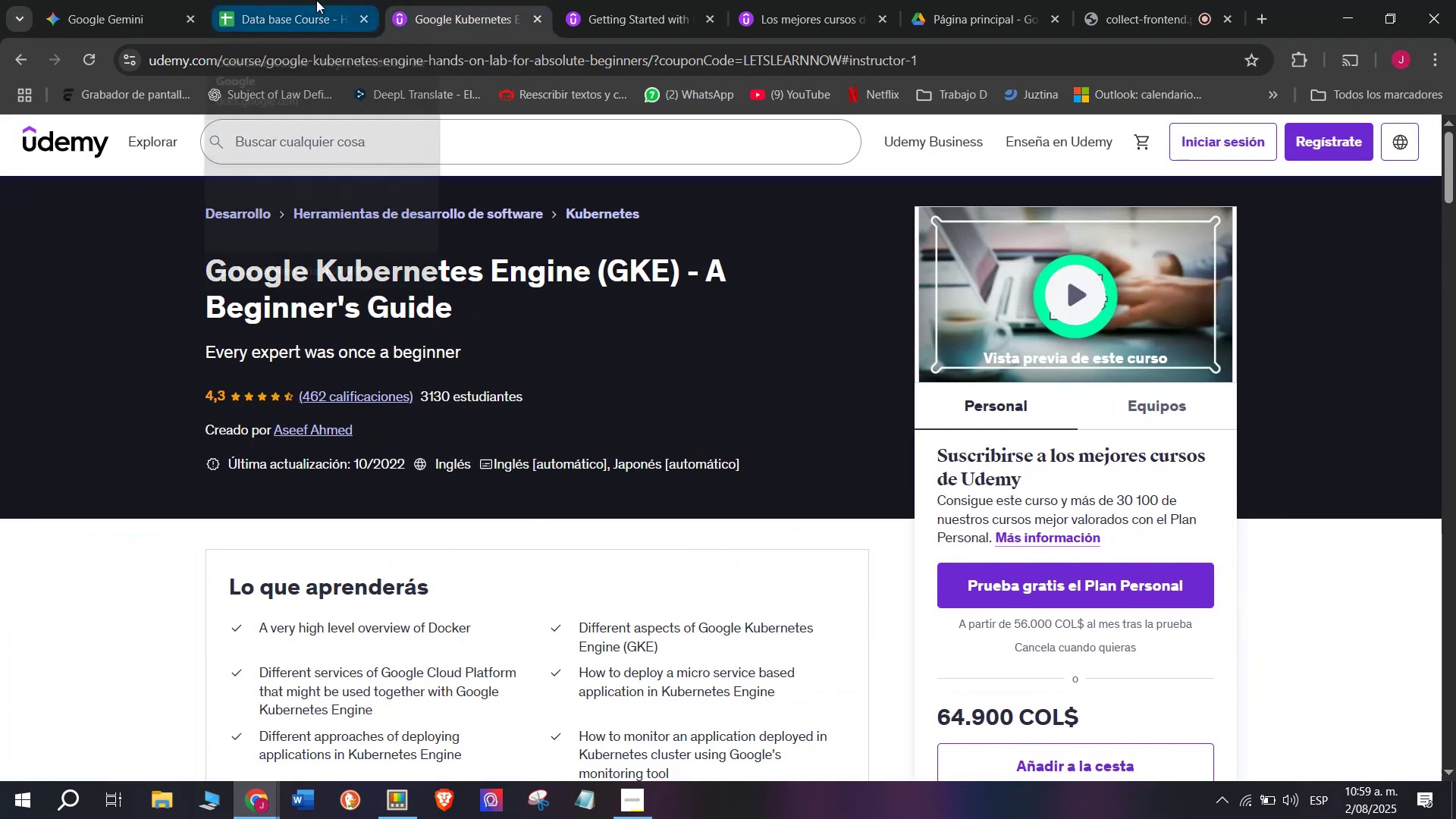 
left_click([316, 0])
 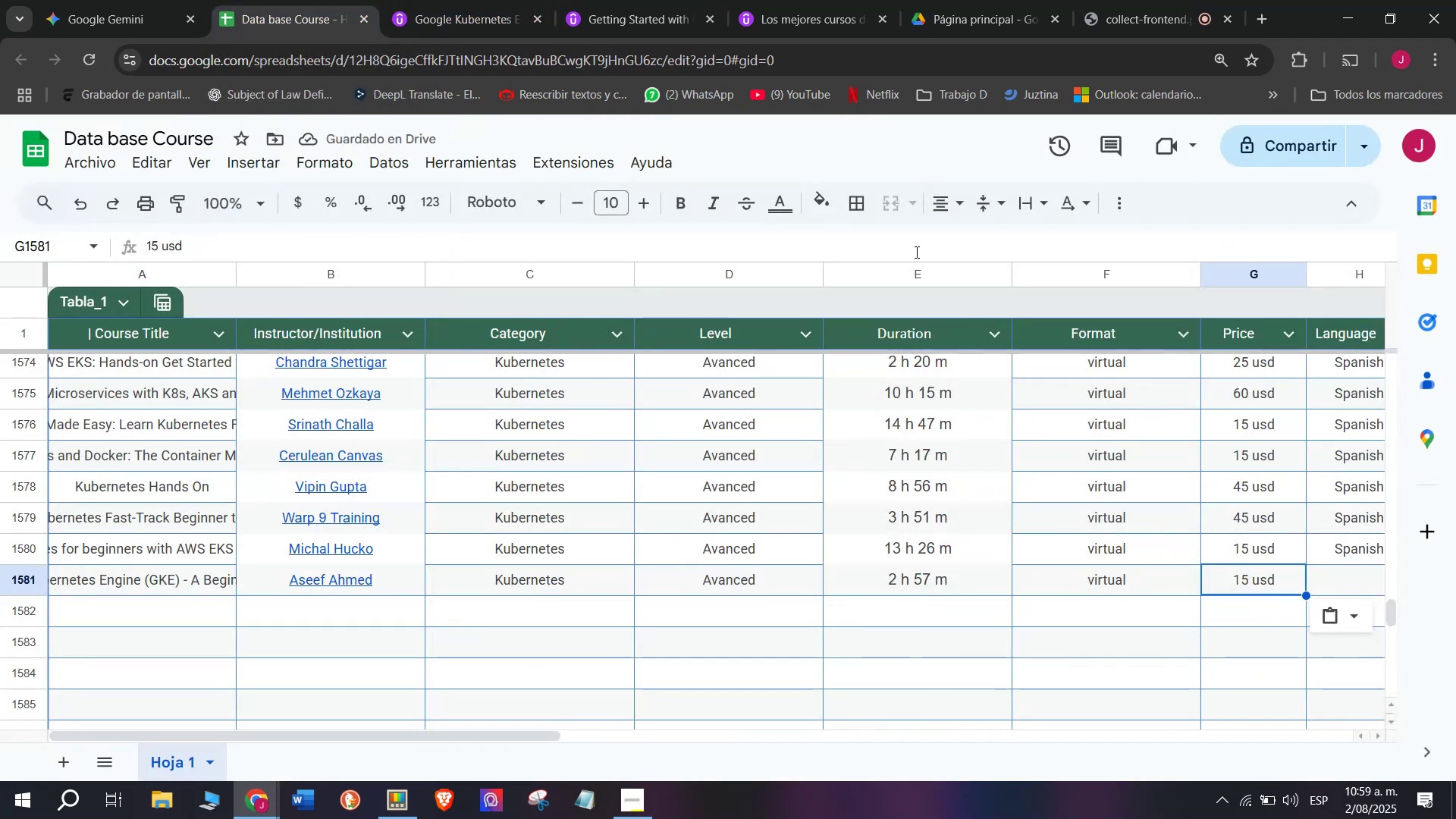 
left_click([485, 0])
 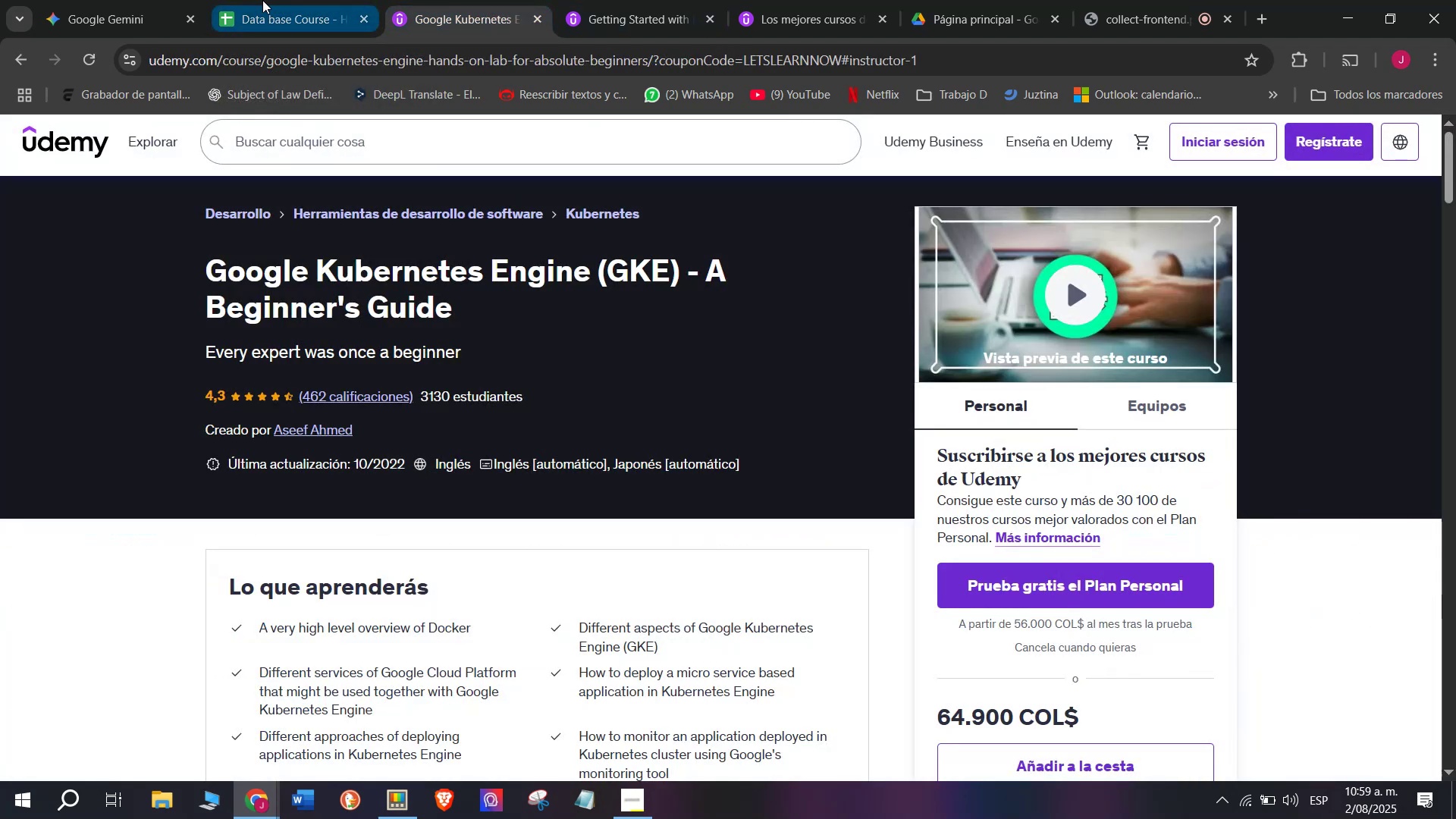 
left_click([262, 0])
 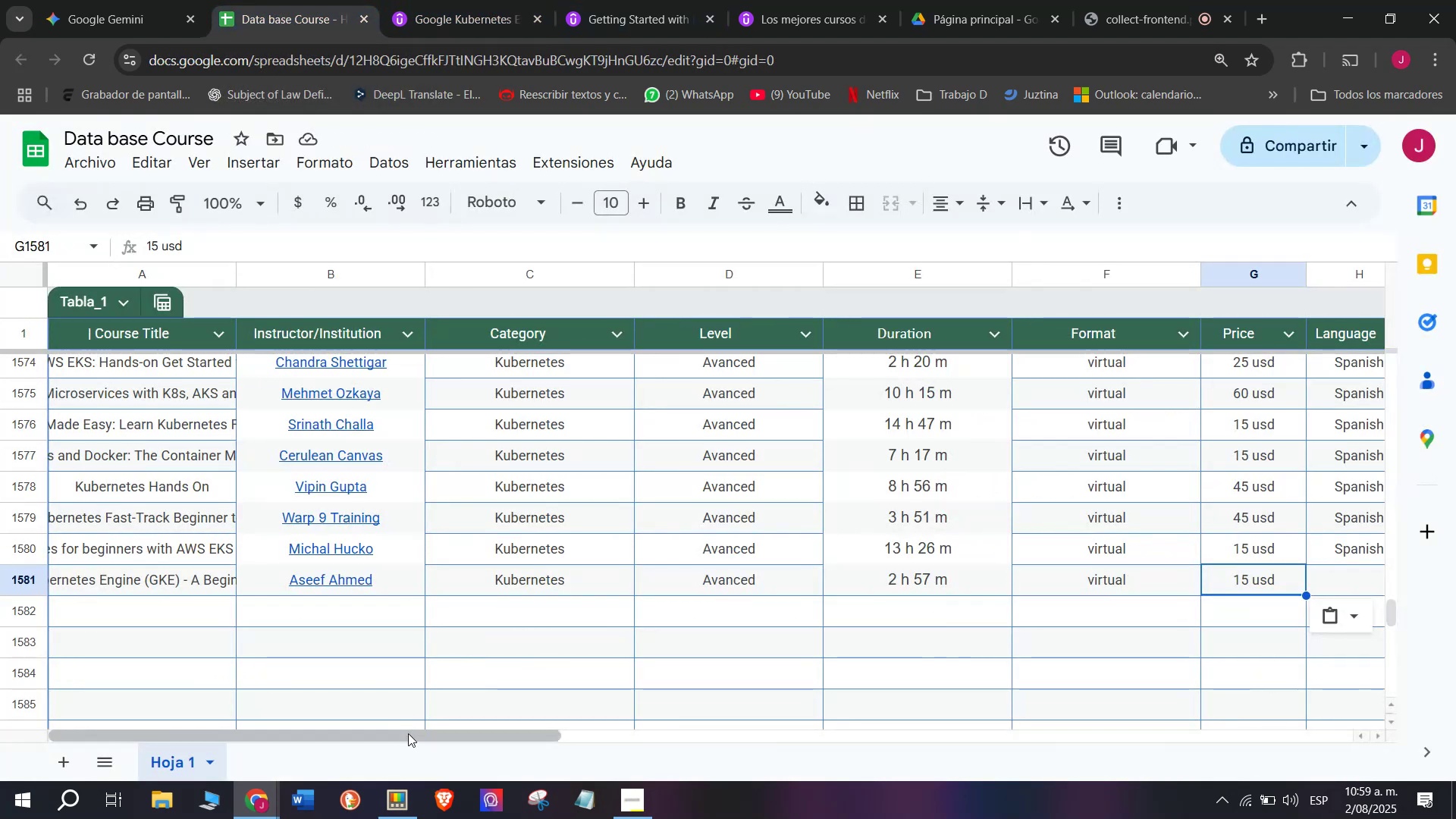 
left_click([416, 742])
 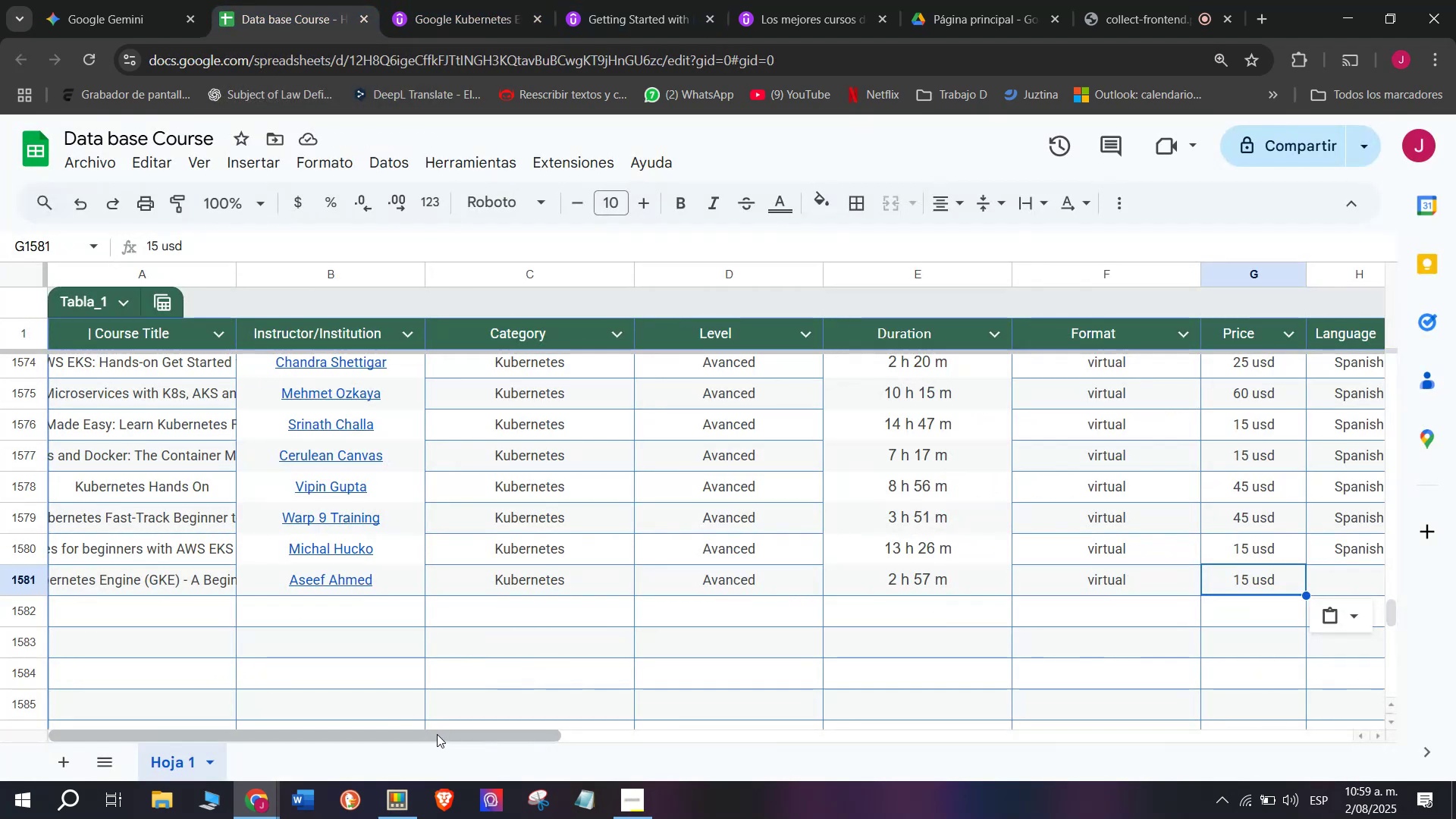 
left_click_drag(start_coordinate=[441, 733], to_coordinate=[751, 761])
 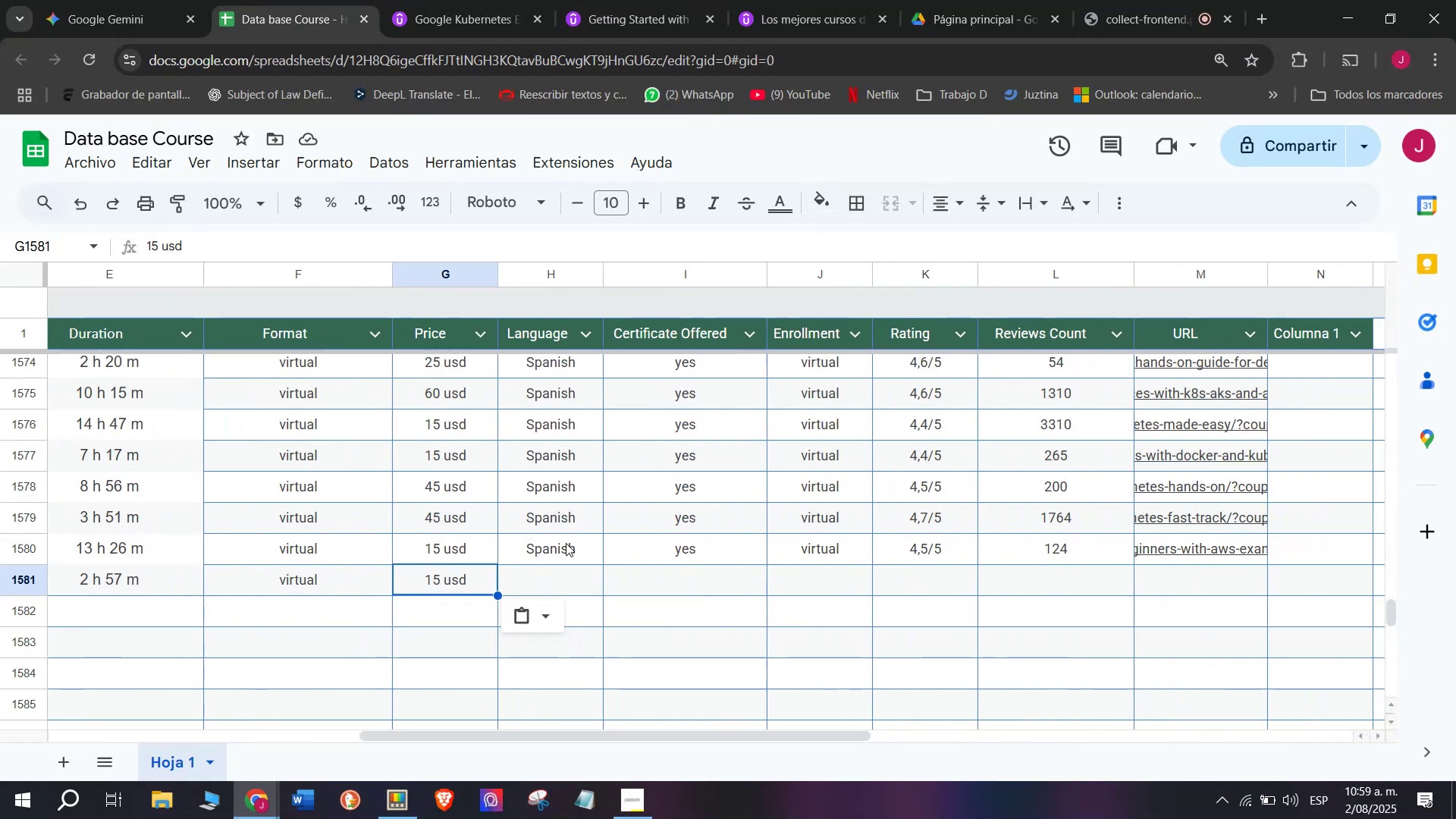 
key(Control+ControlLeft)
 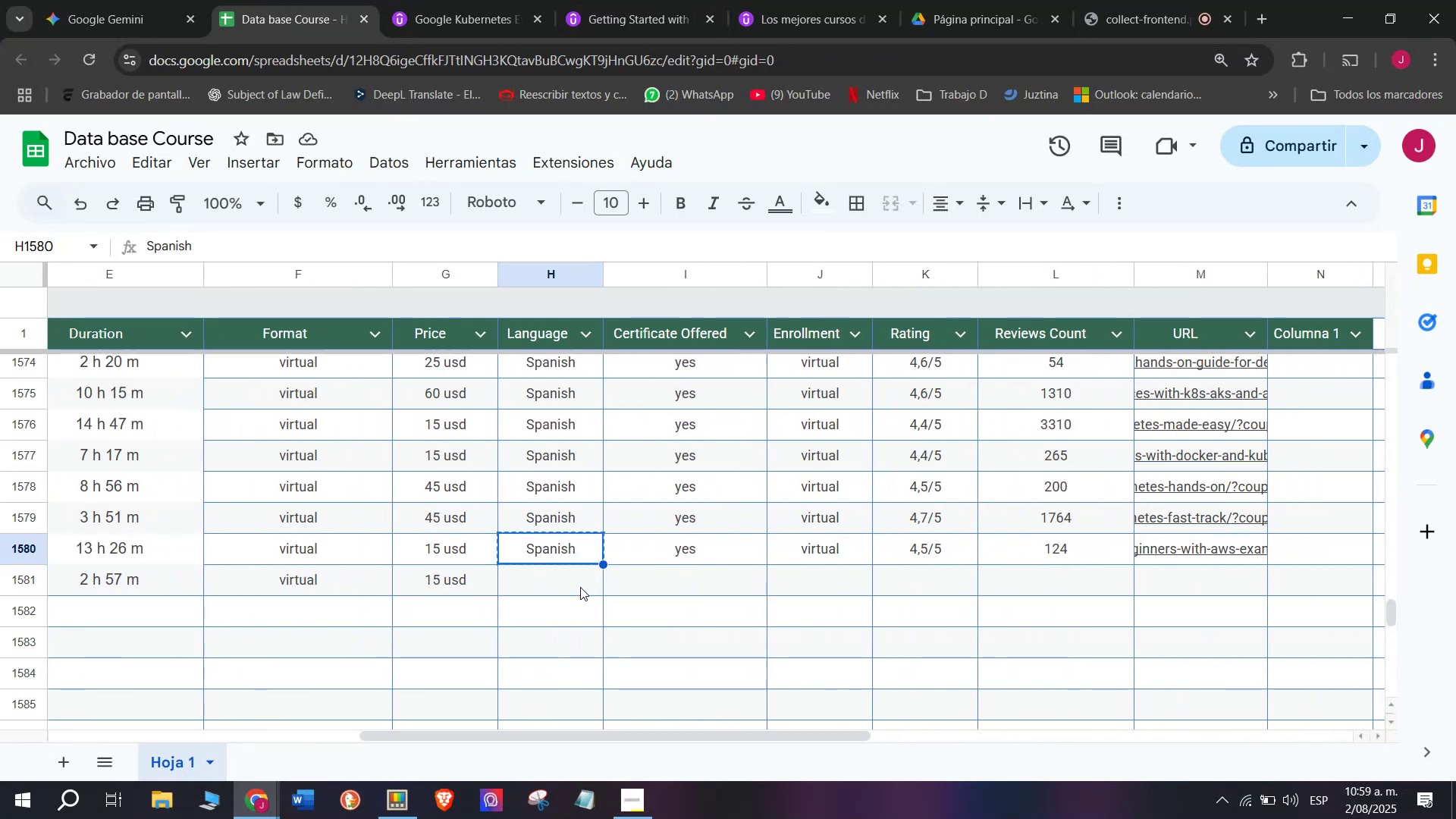 
key(Break)
 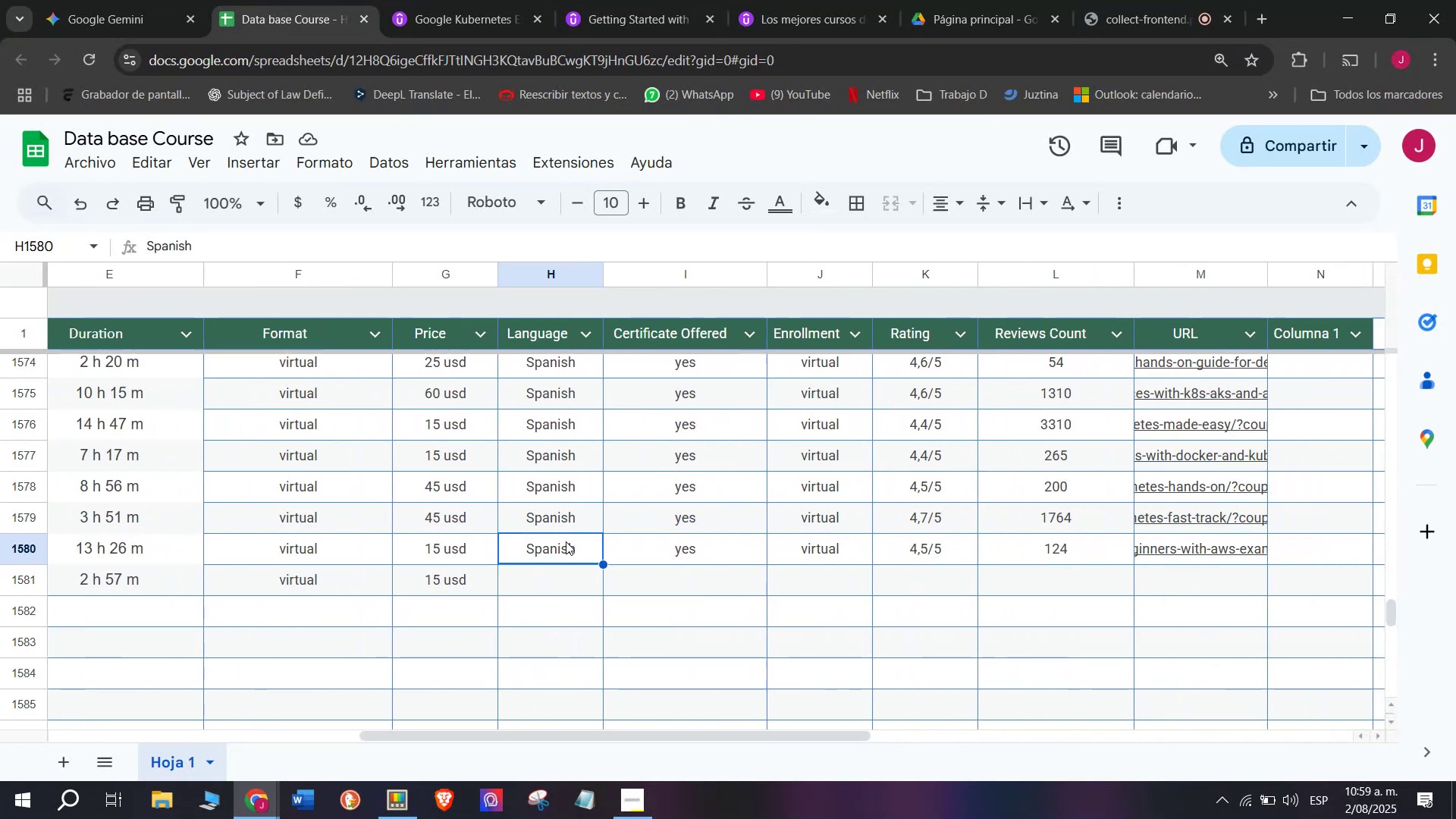 
key(Control+C)
 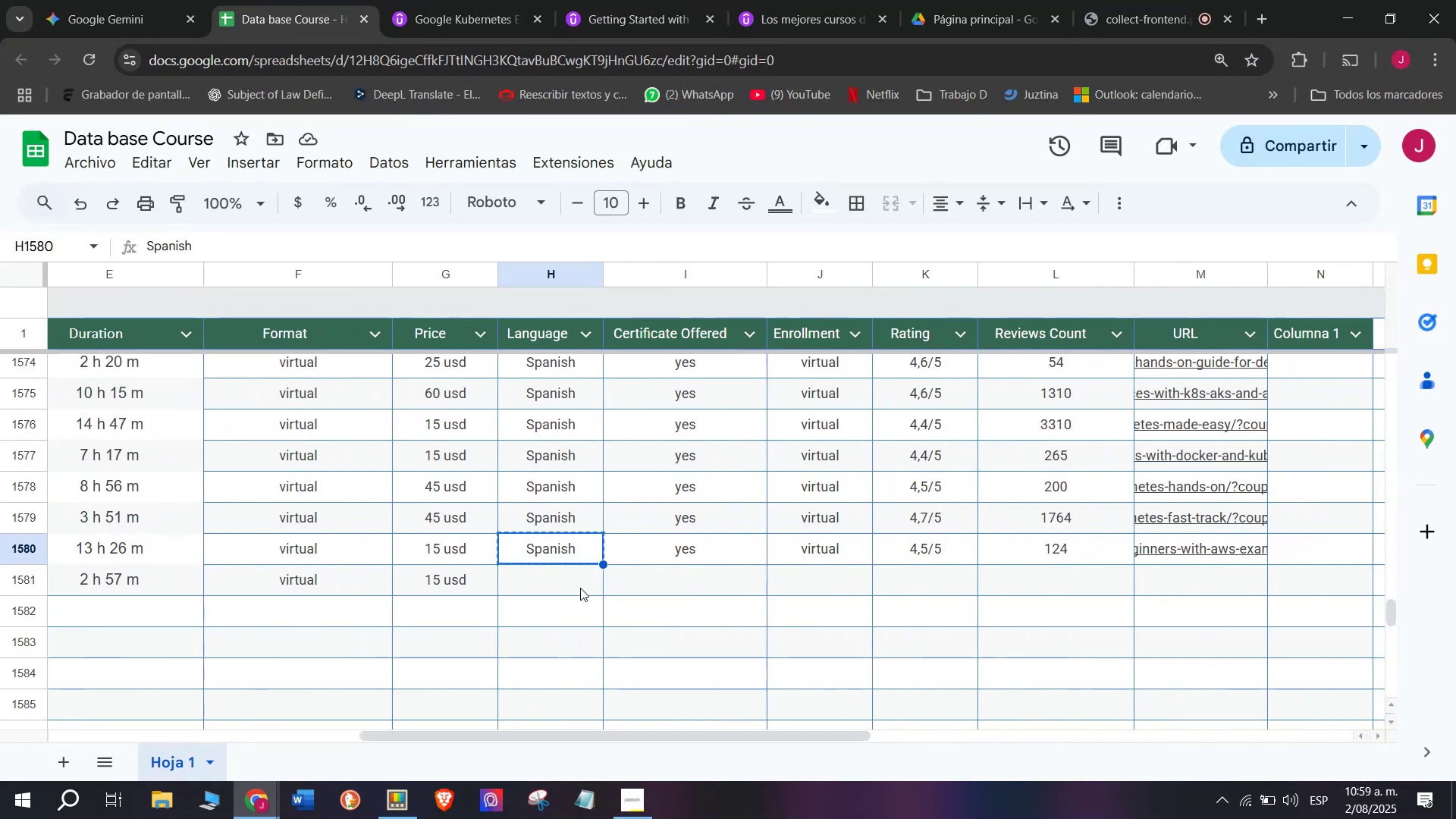 
left_click([580, 587])
 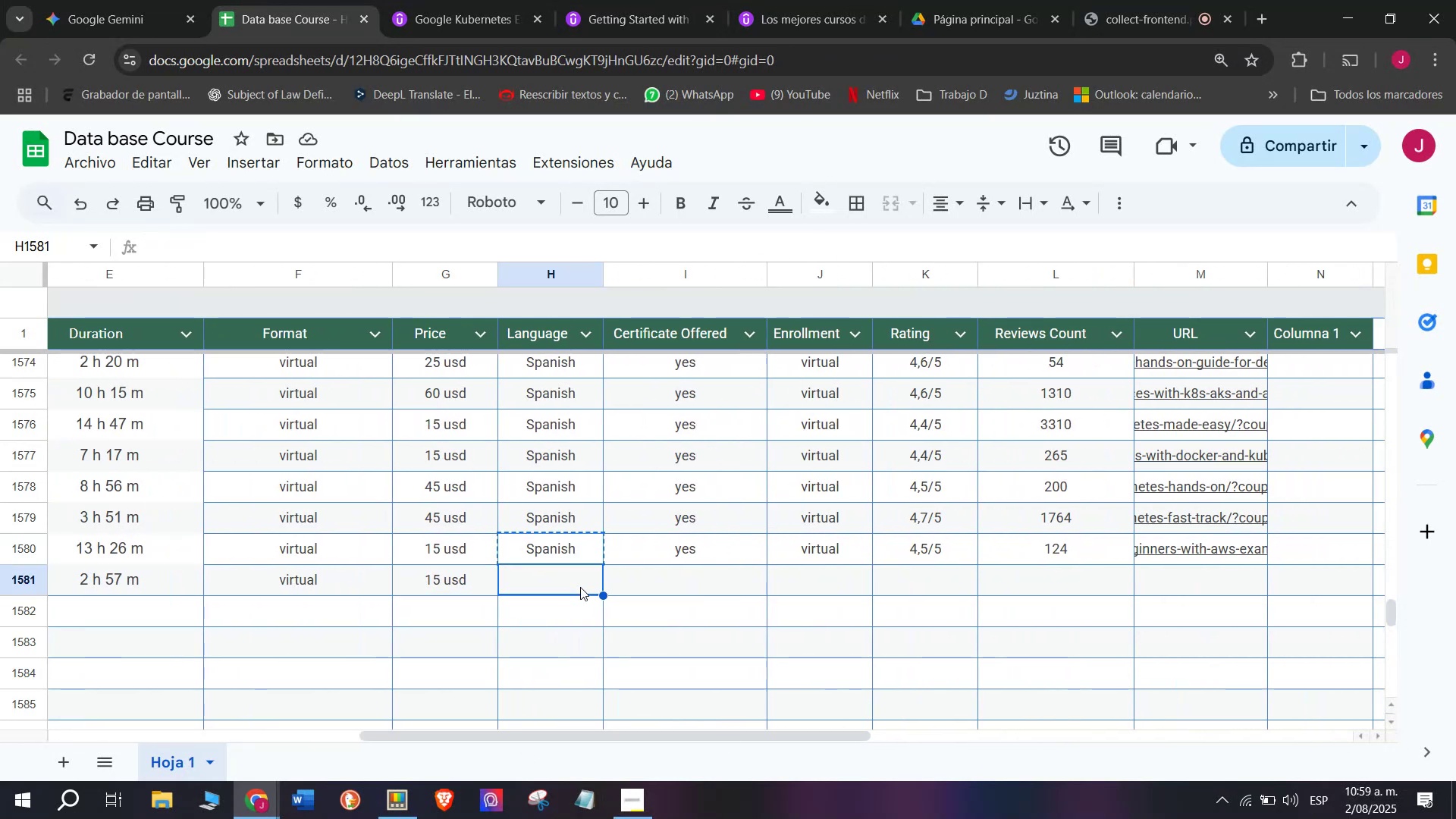 
key(Control+ControlLeft)
 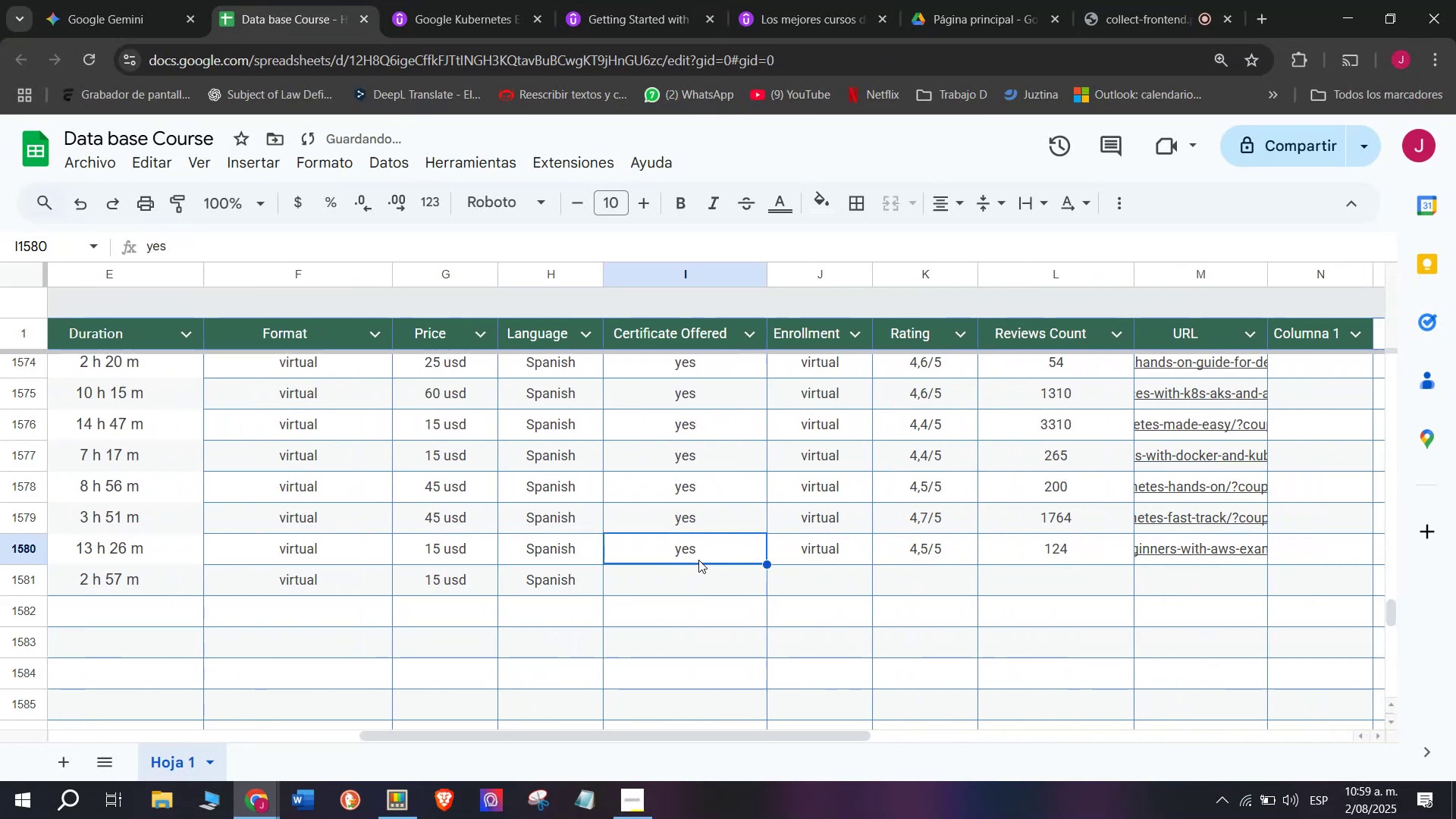 
key(Z)
 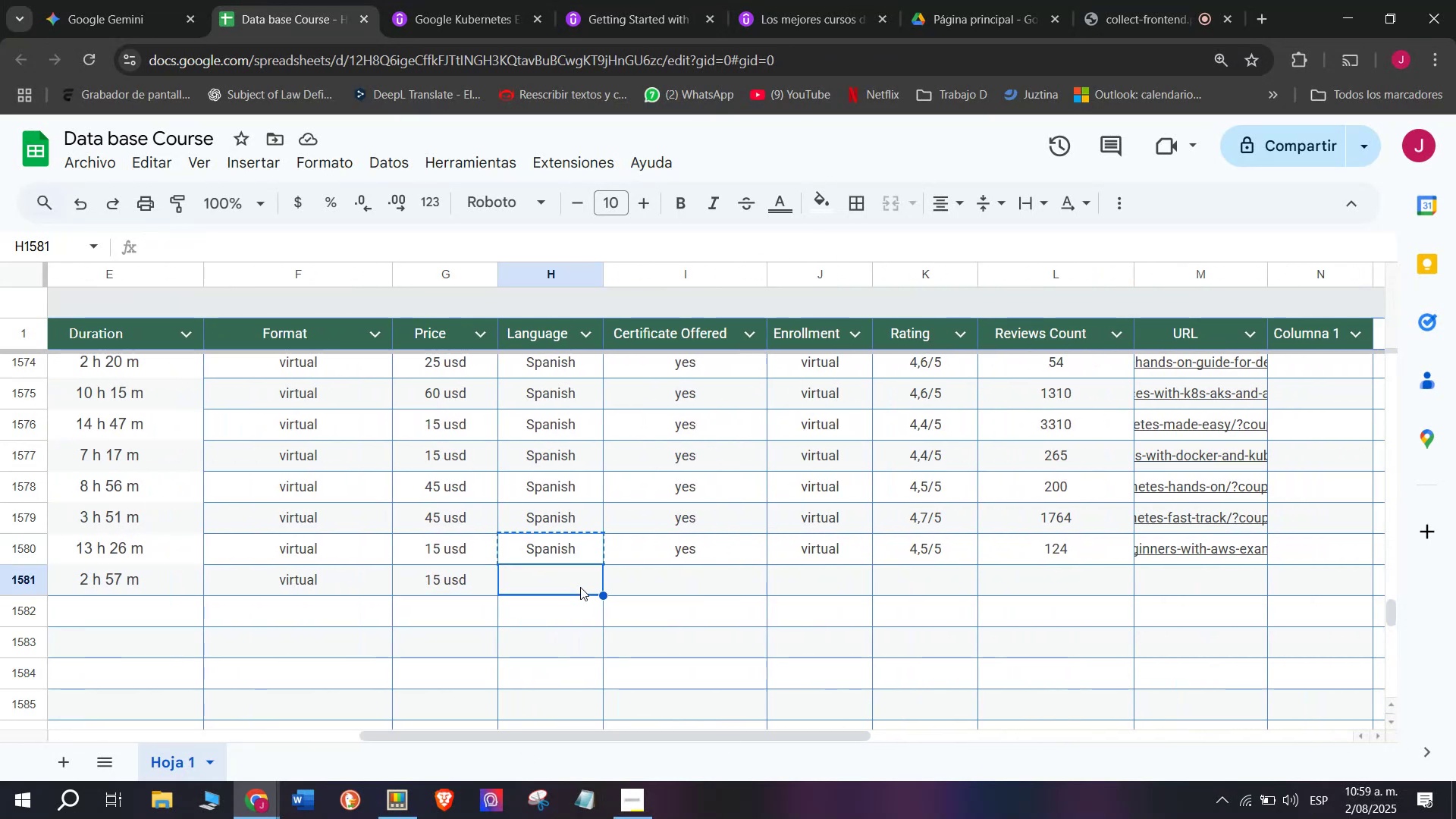 
key(Control+V)
 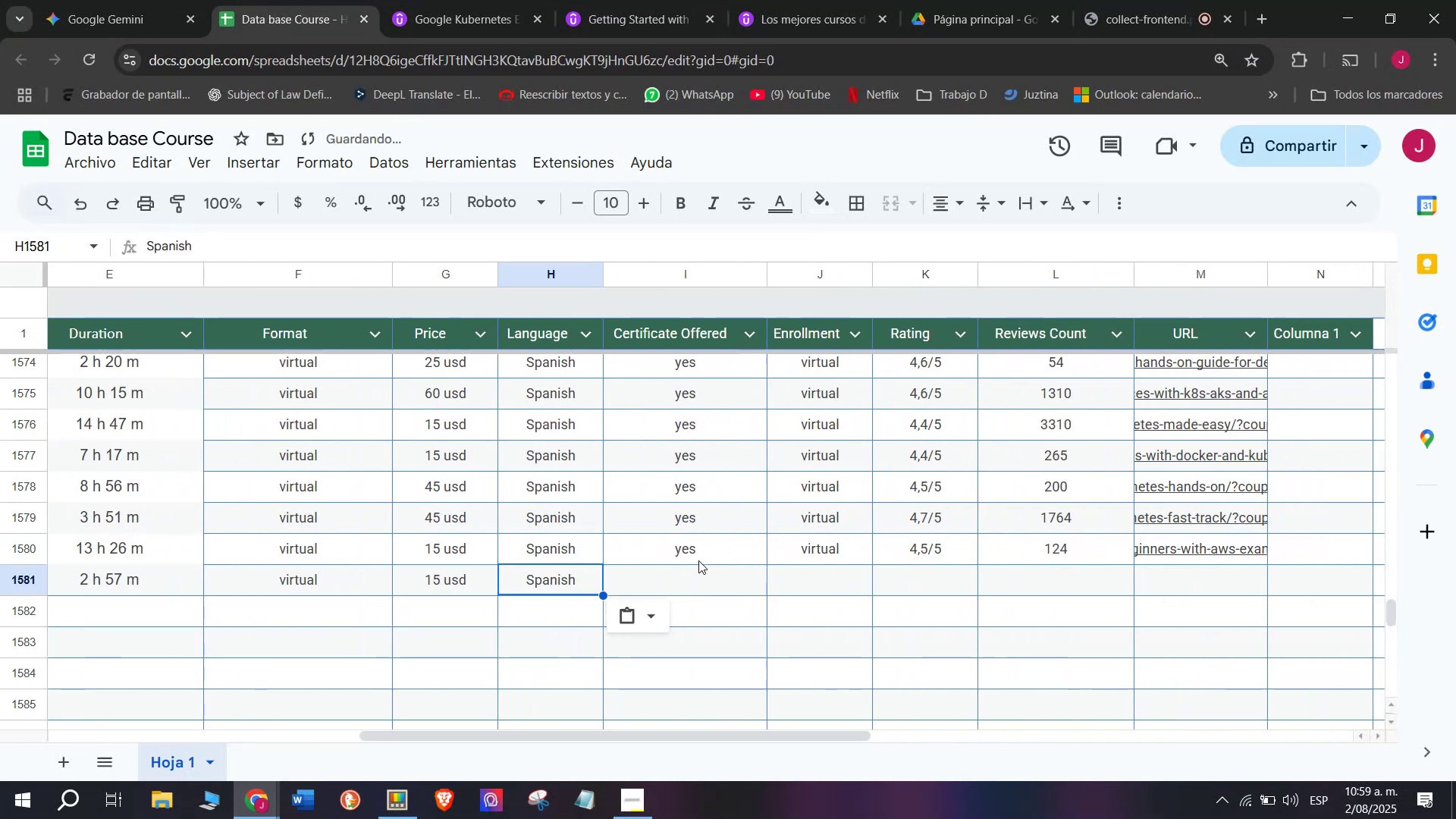 
double_click([698, 560])
 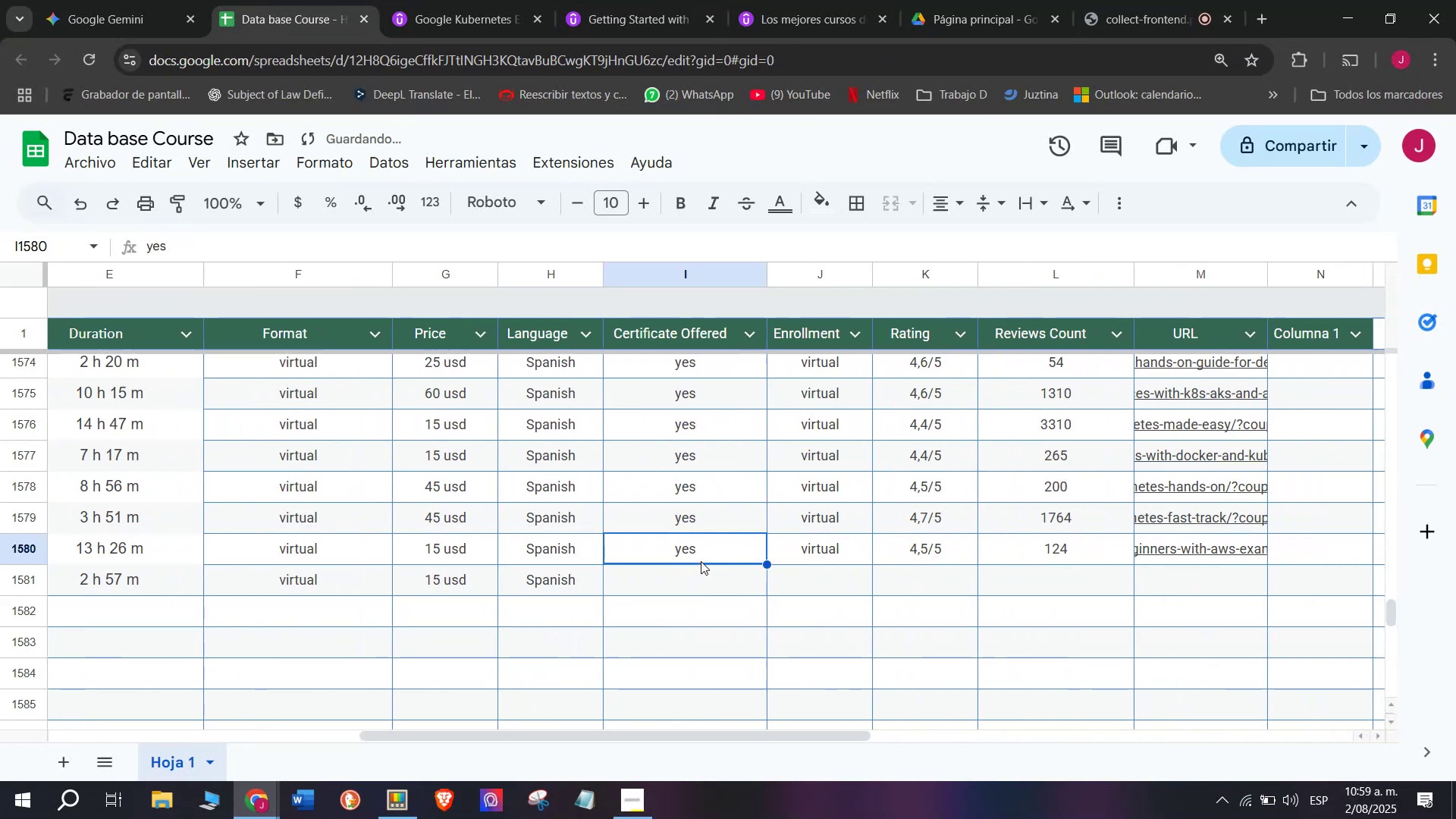 
key(Control+C)
 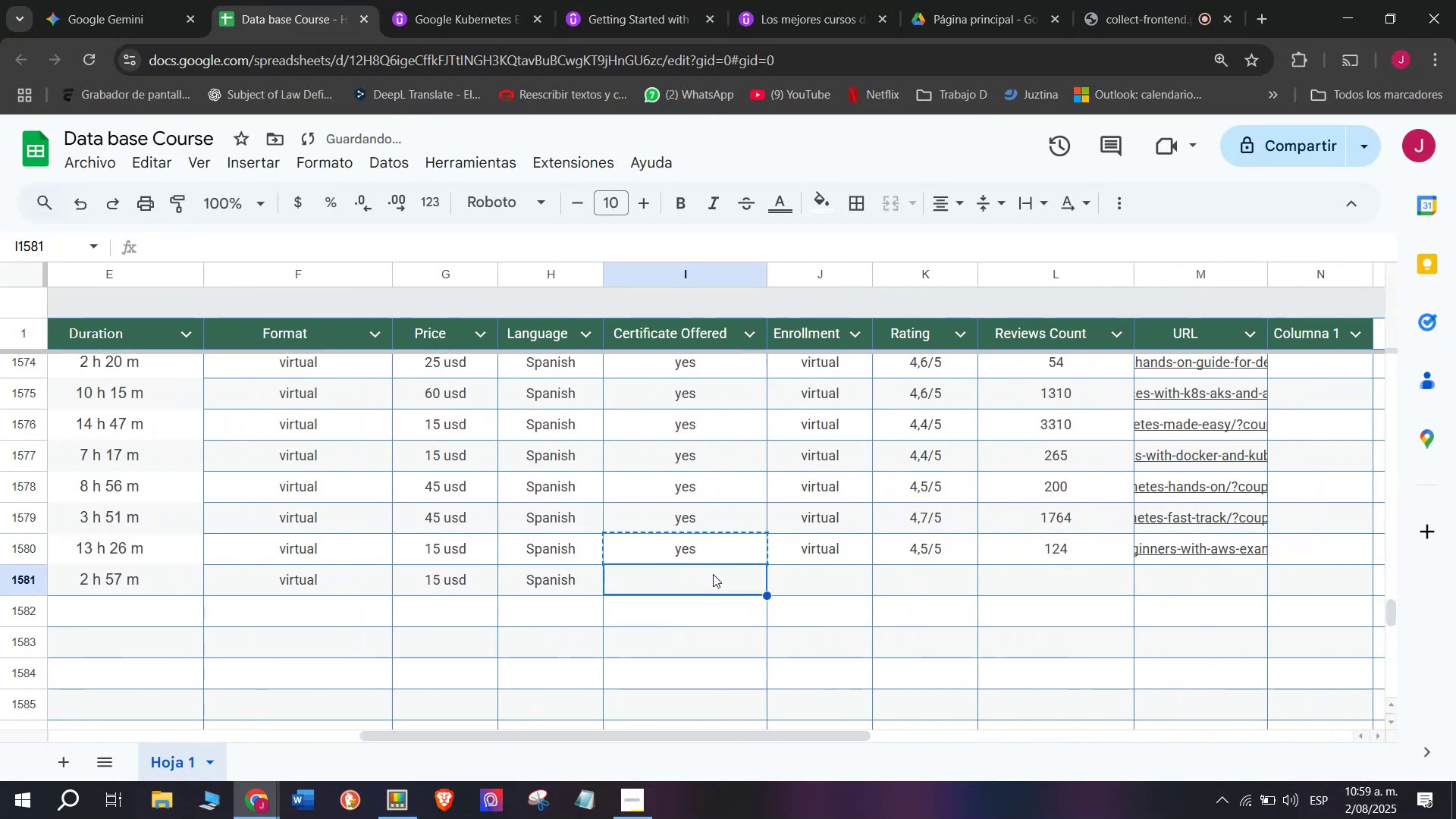 
key(Control+ControlLeft)
 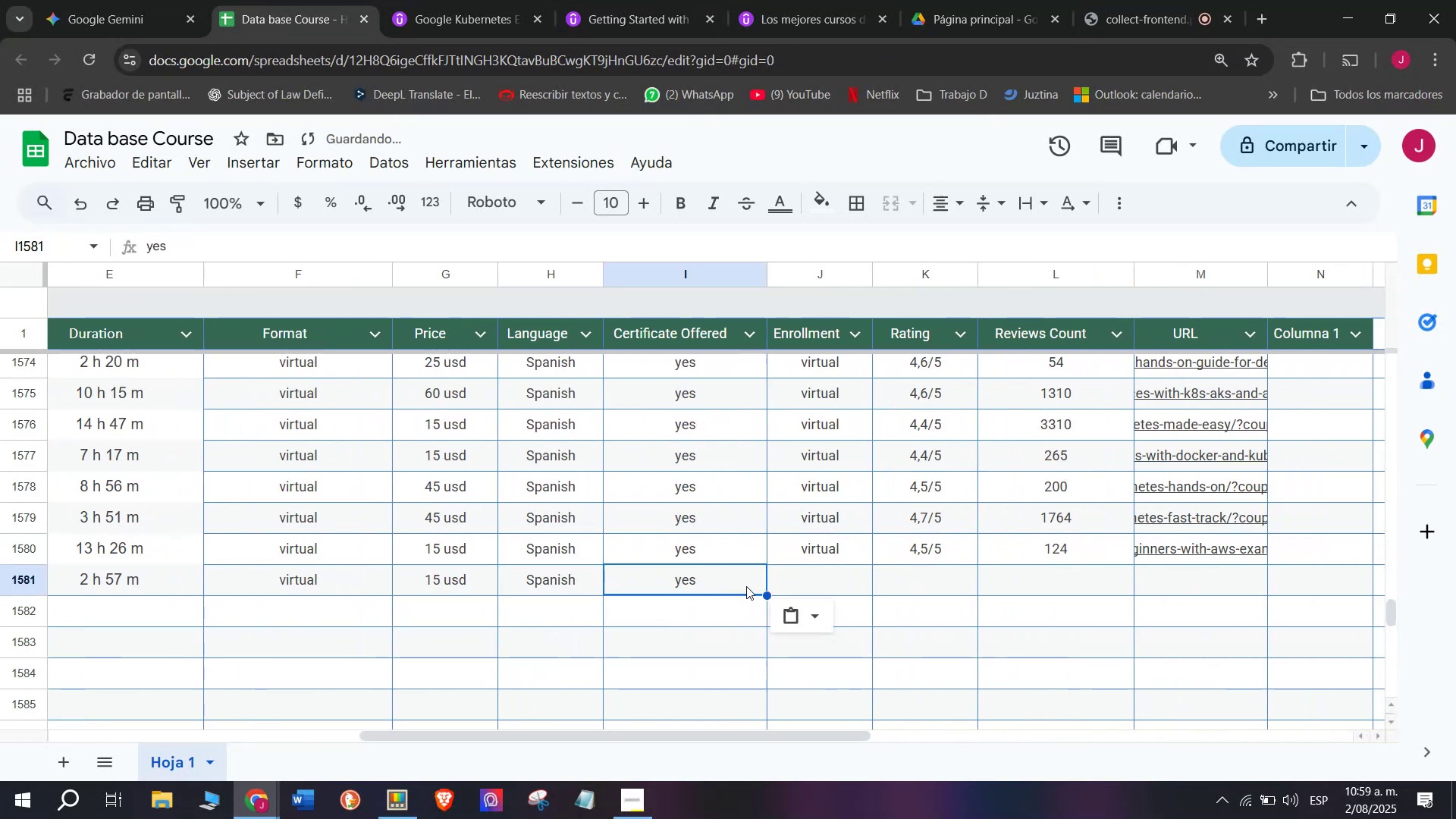 
key(Break)
 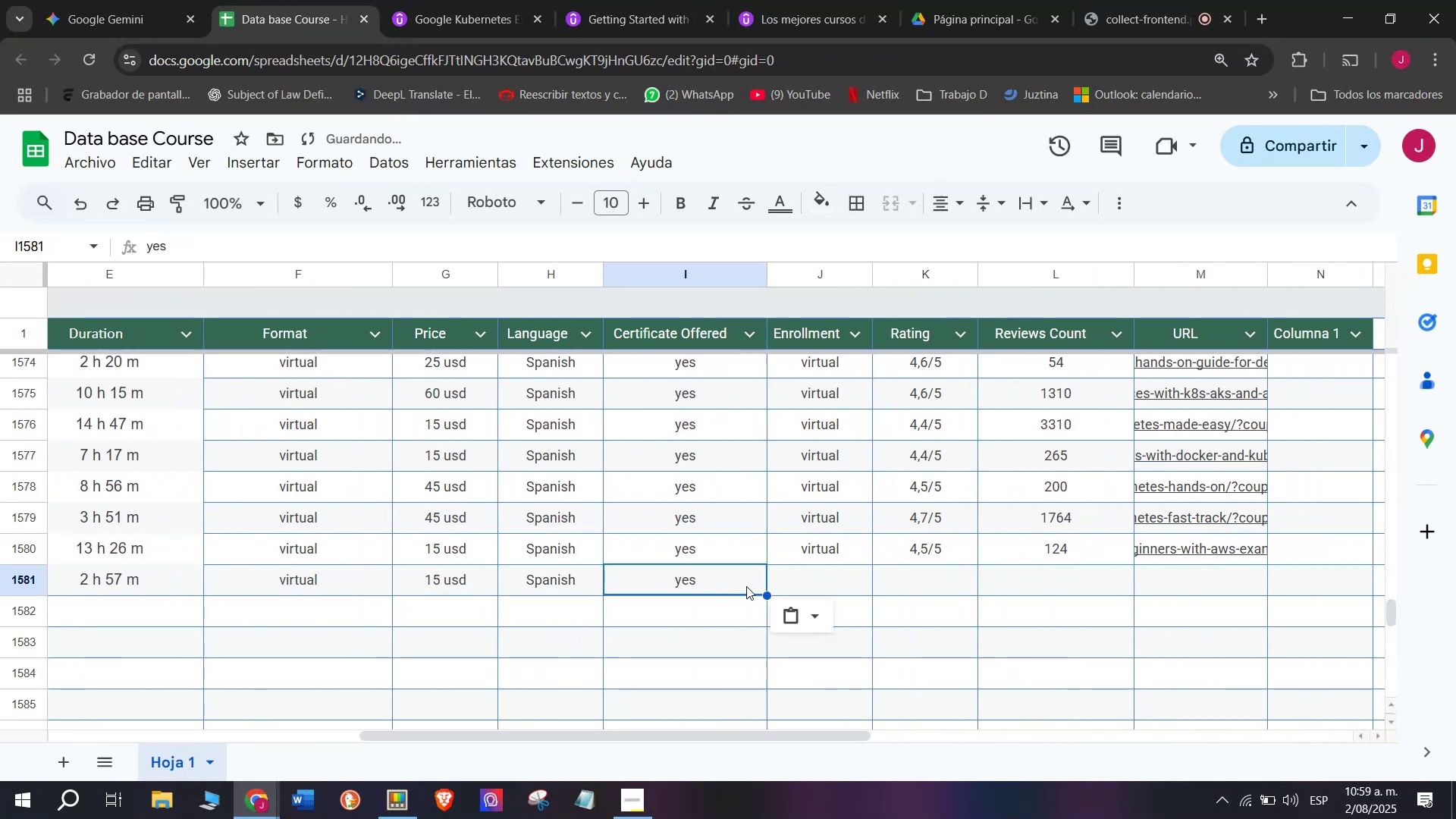 
key(Z)
 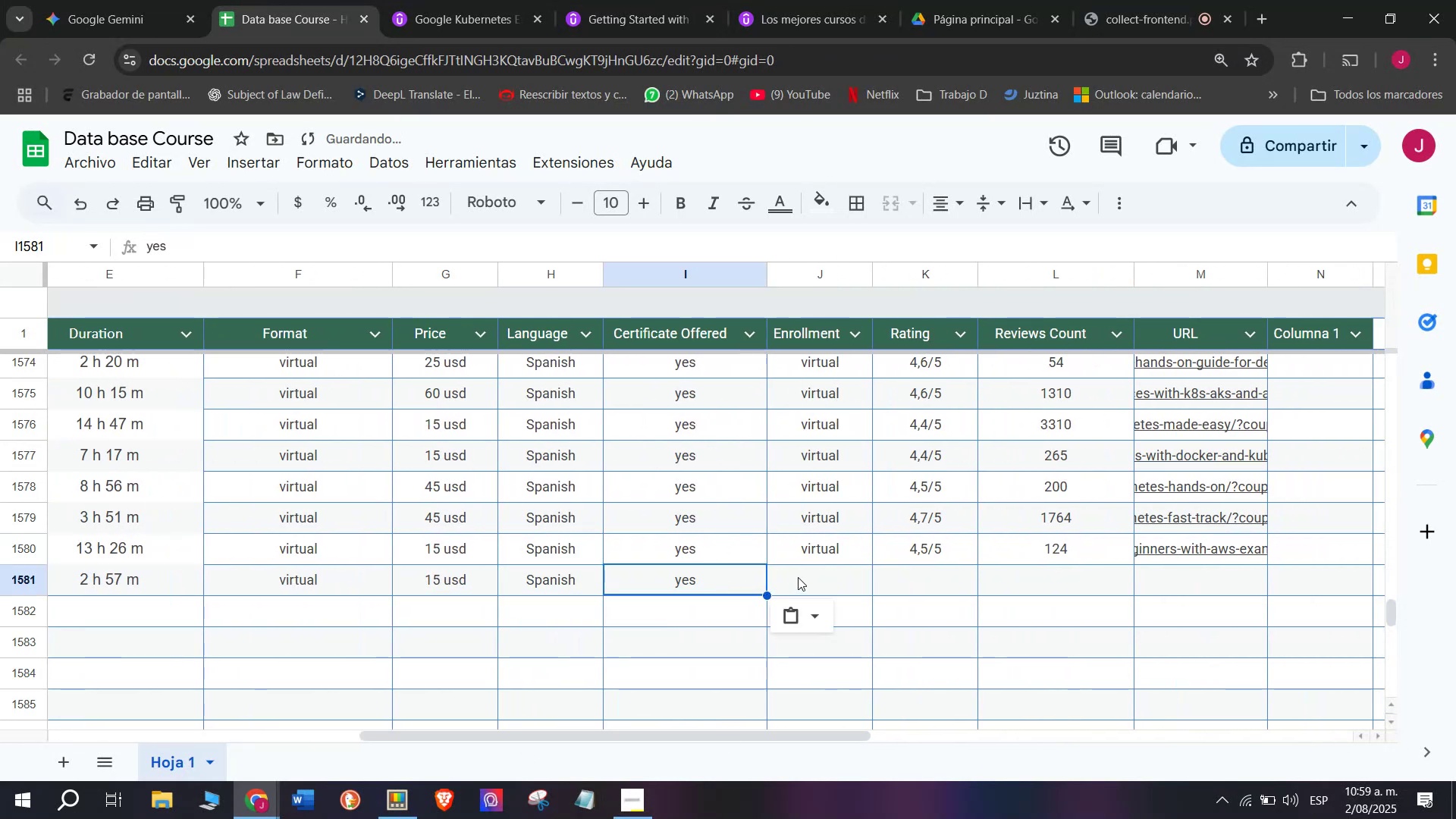 
key(Control+ControlLeft)
 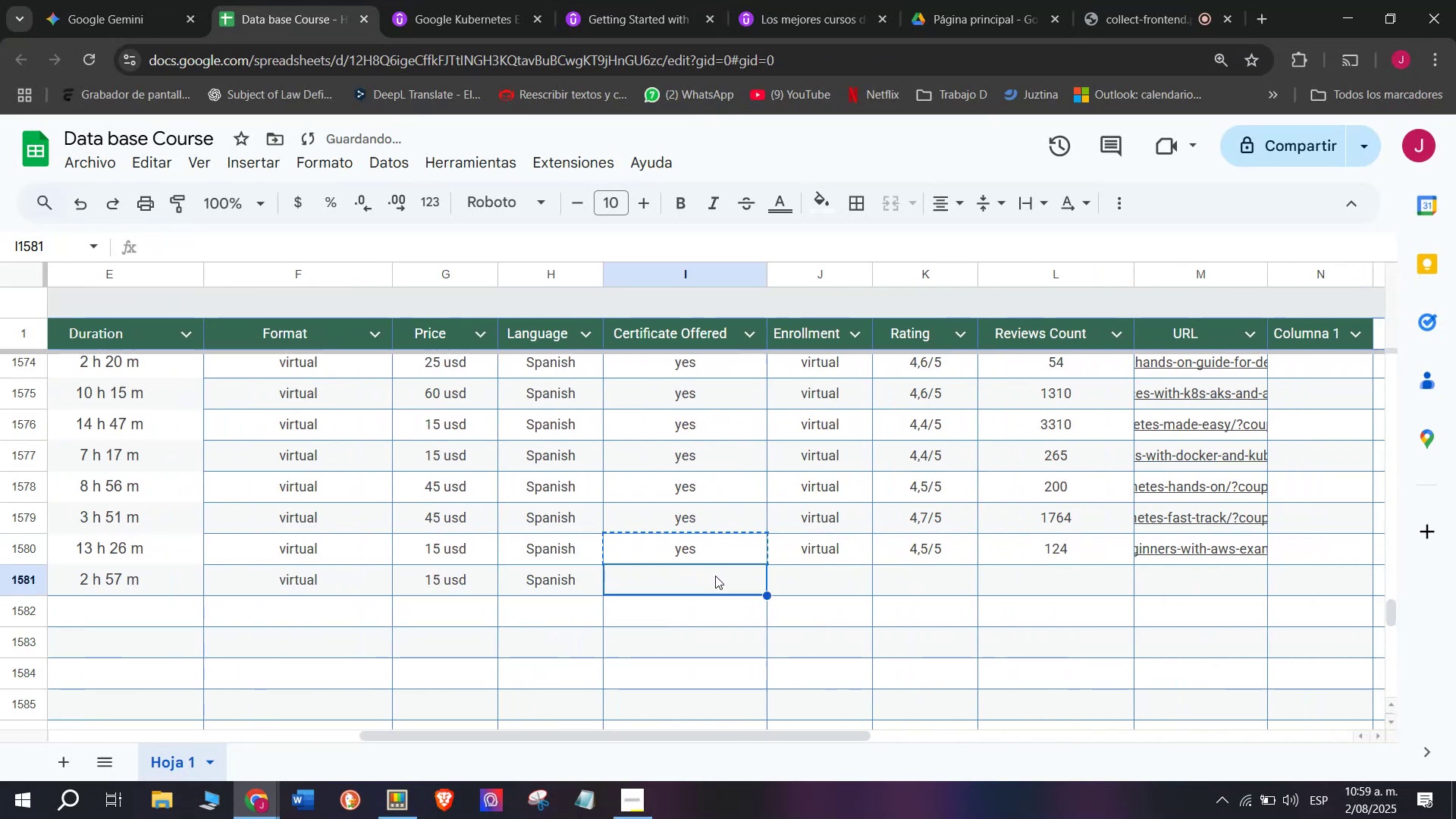 
key(Control+V)
 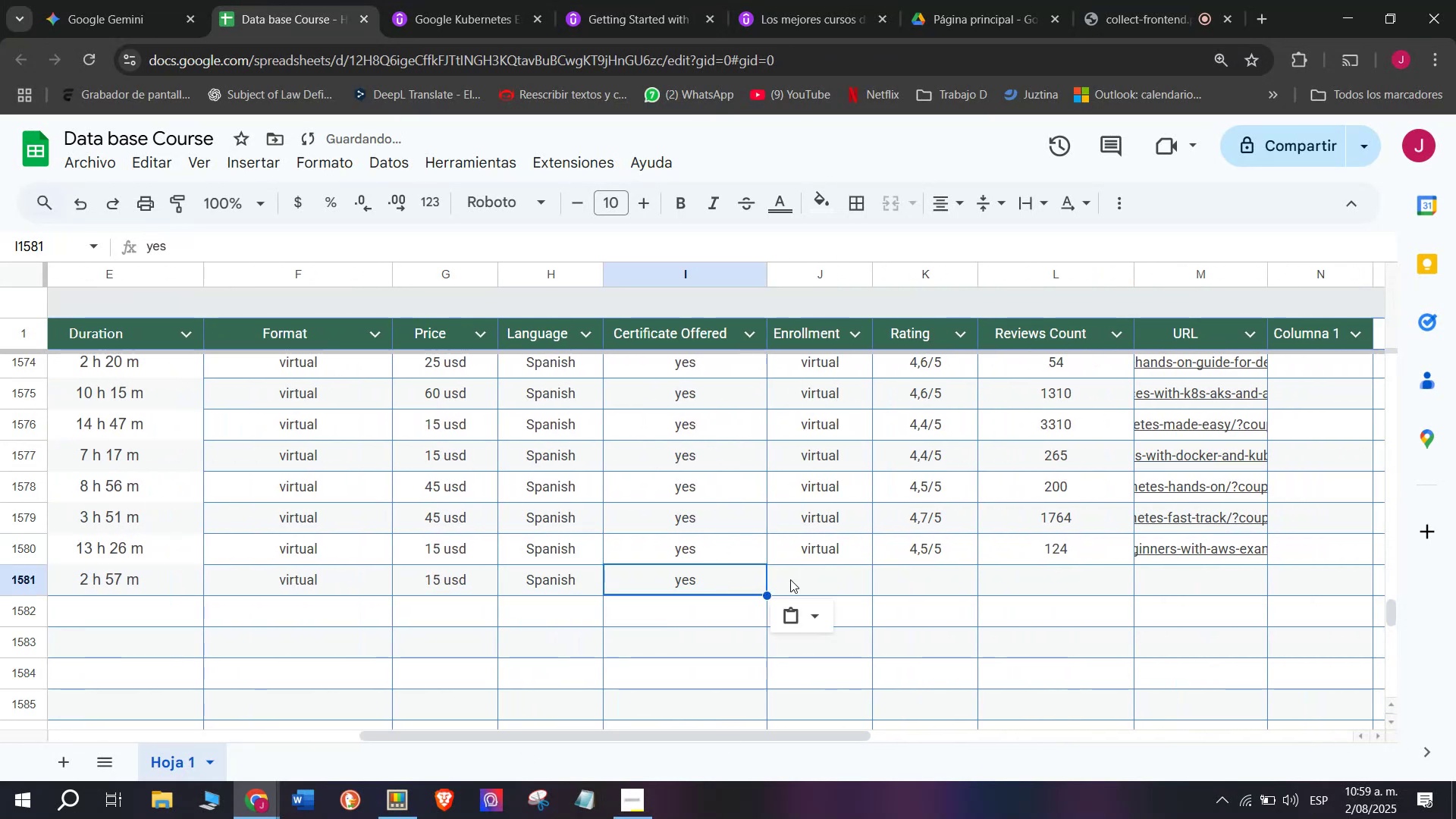 
left_click([798, 576])
 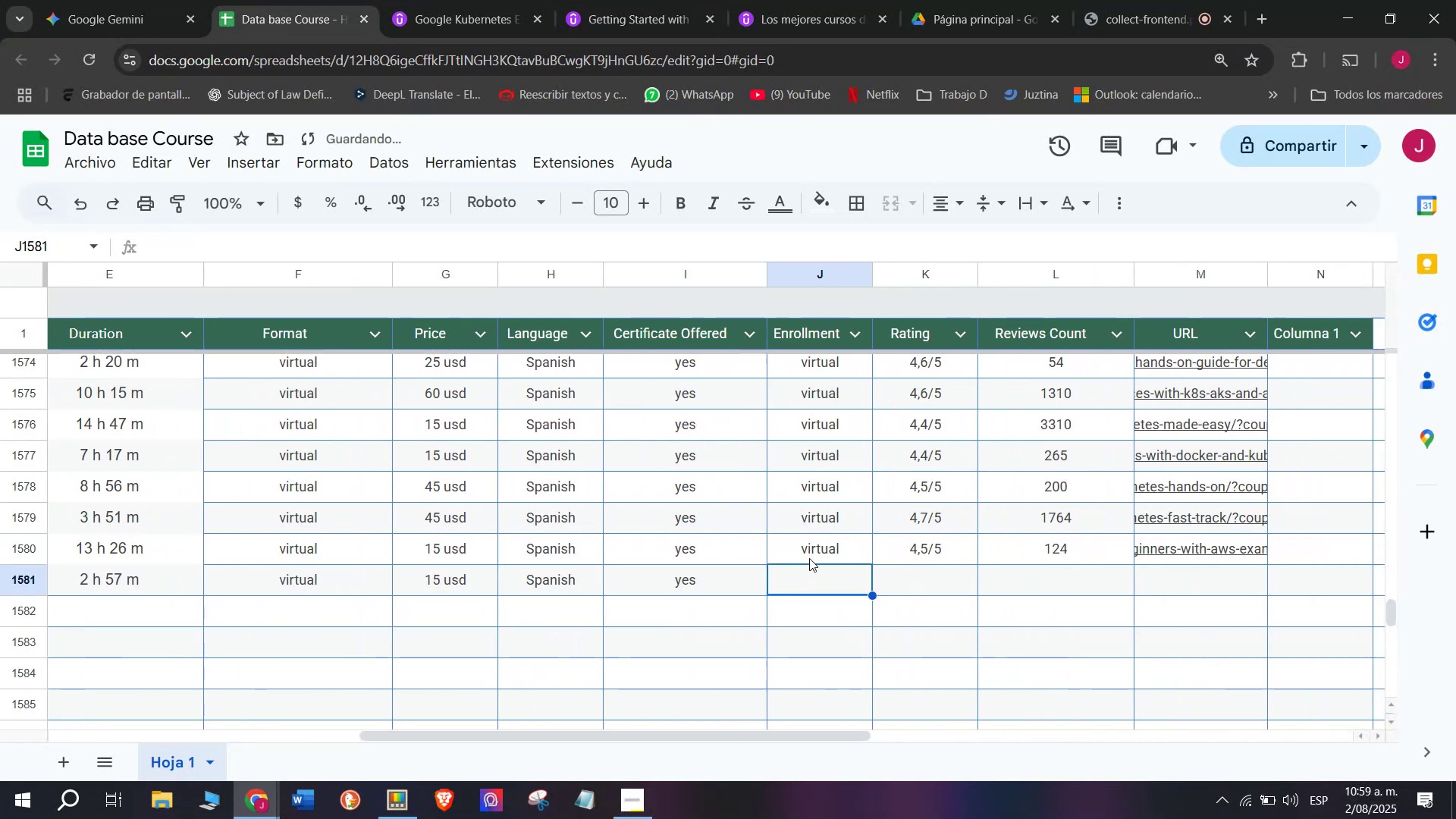 
left_click([810, 550])
 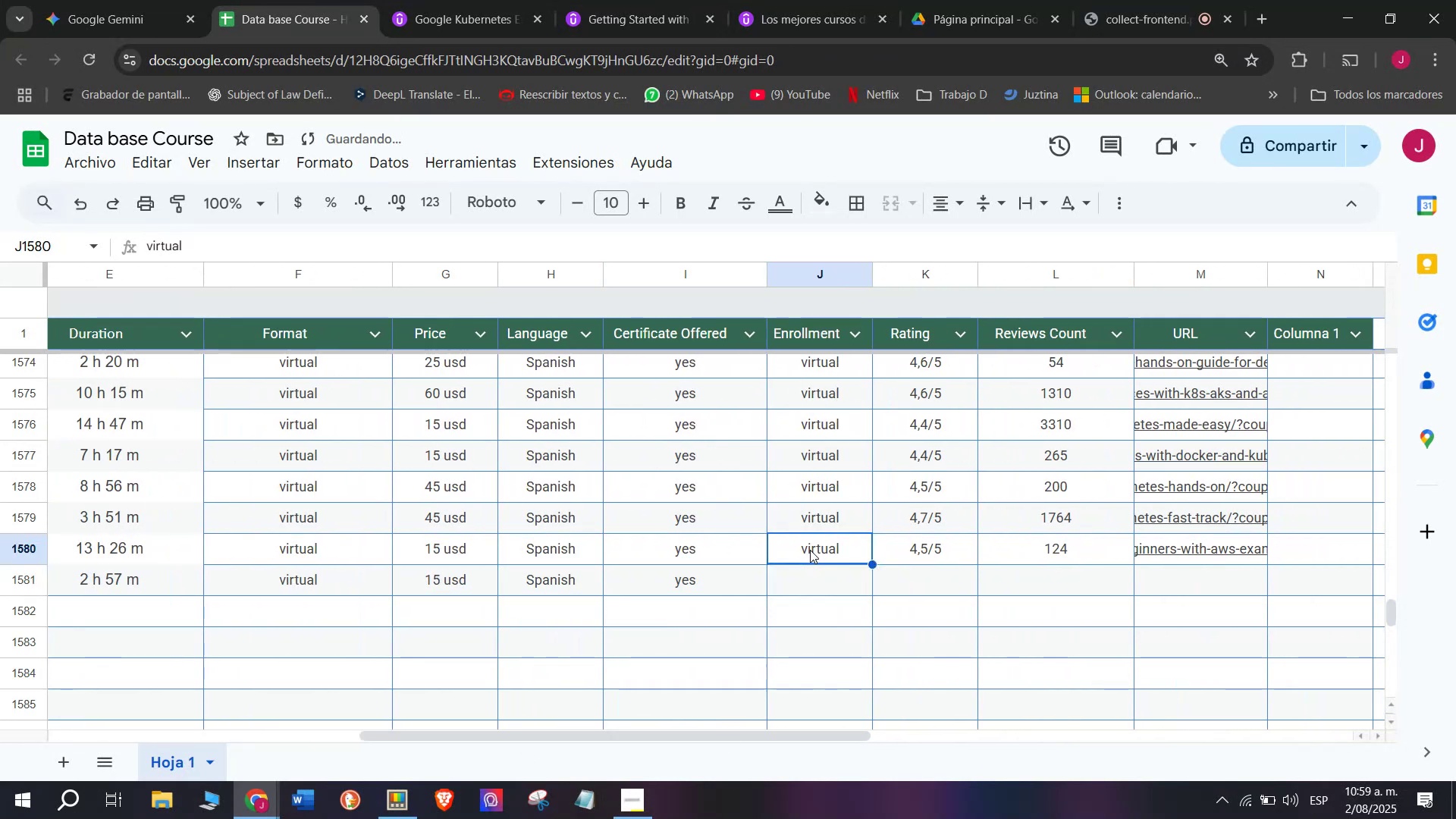 
key(Control+ControlLeft)
 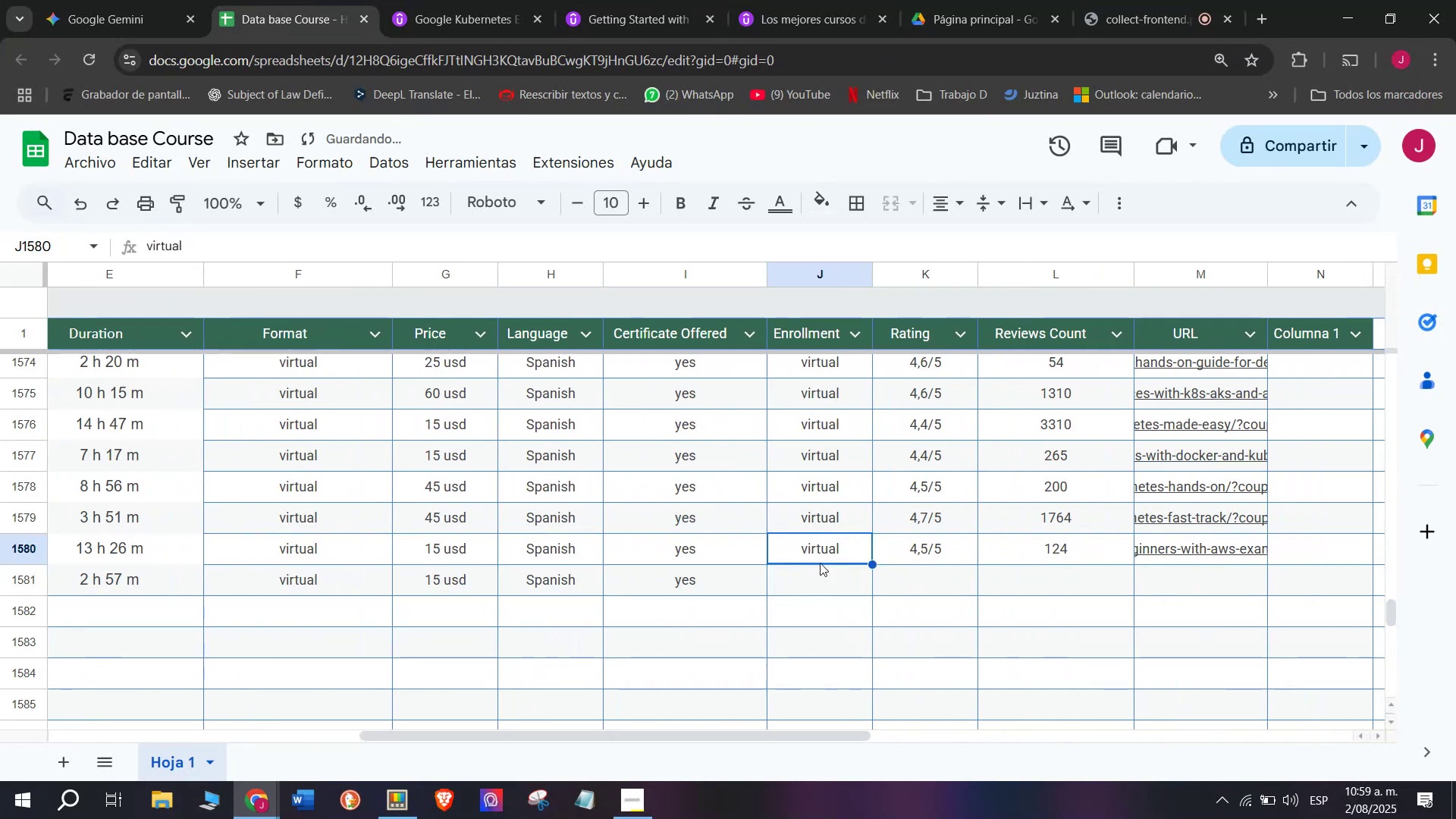 
key(Break)
 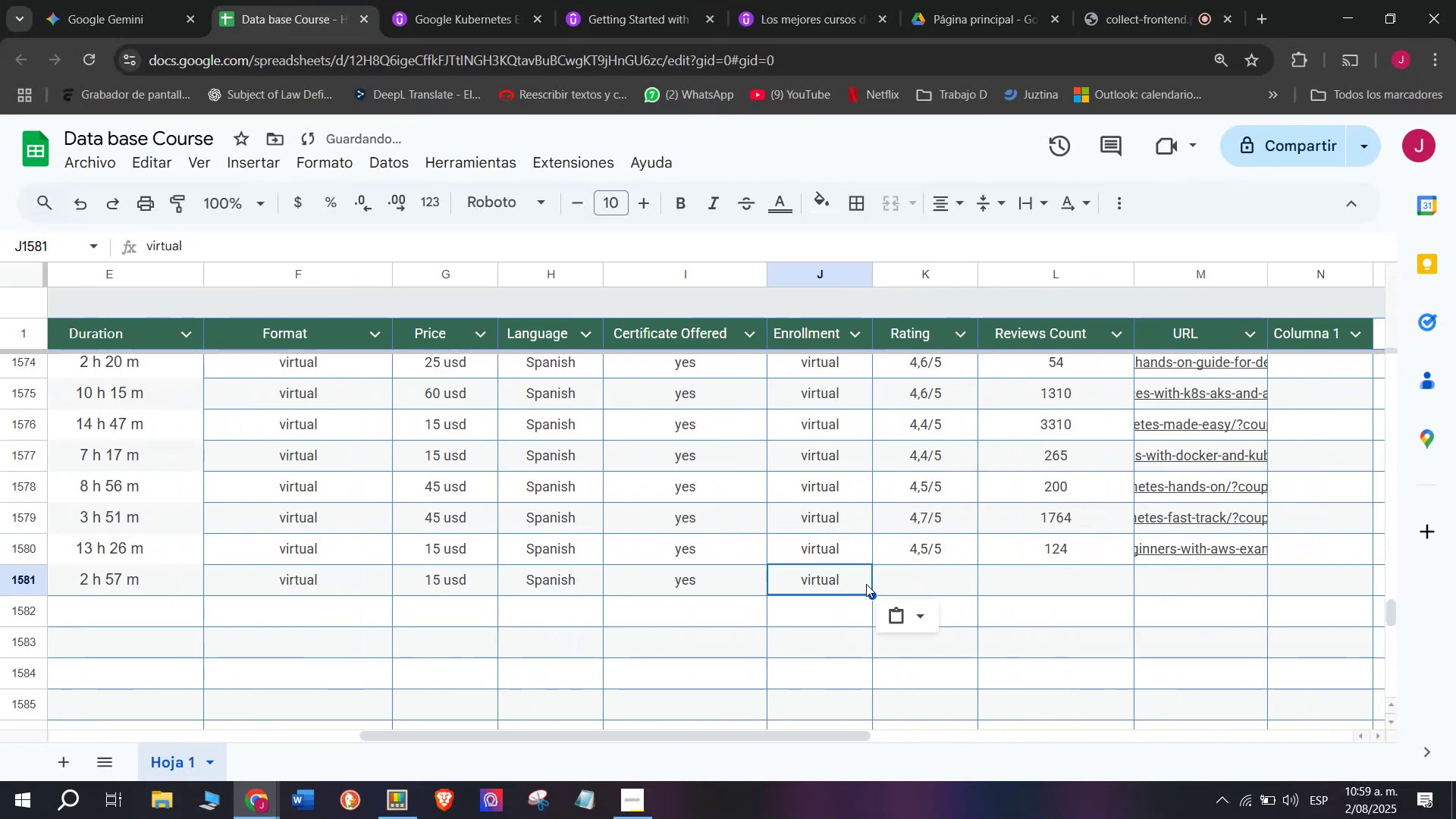 
key(Control+C)
 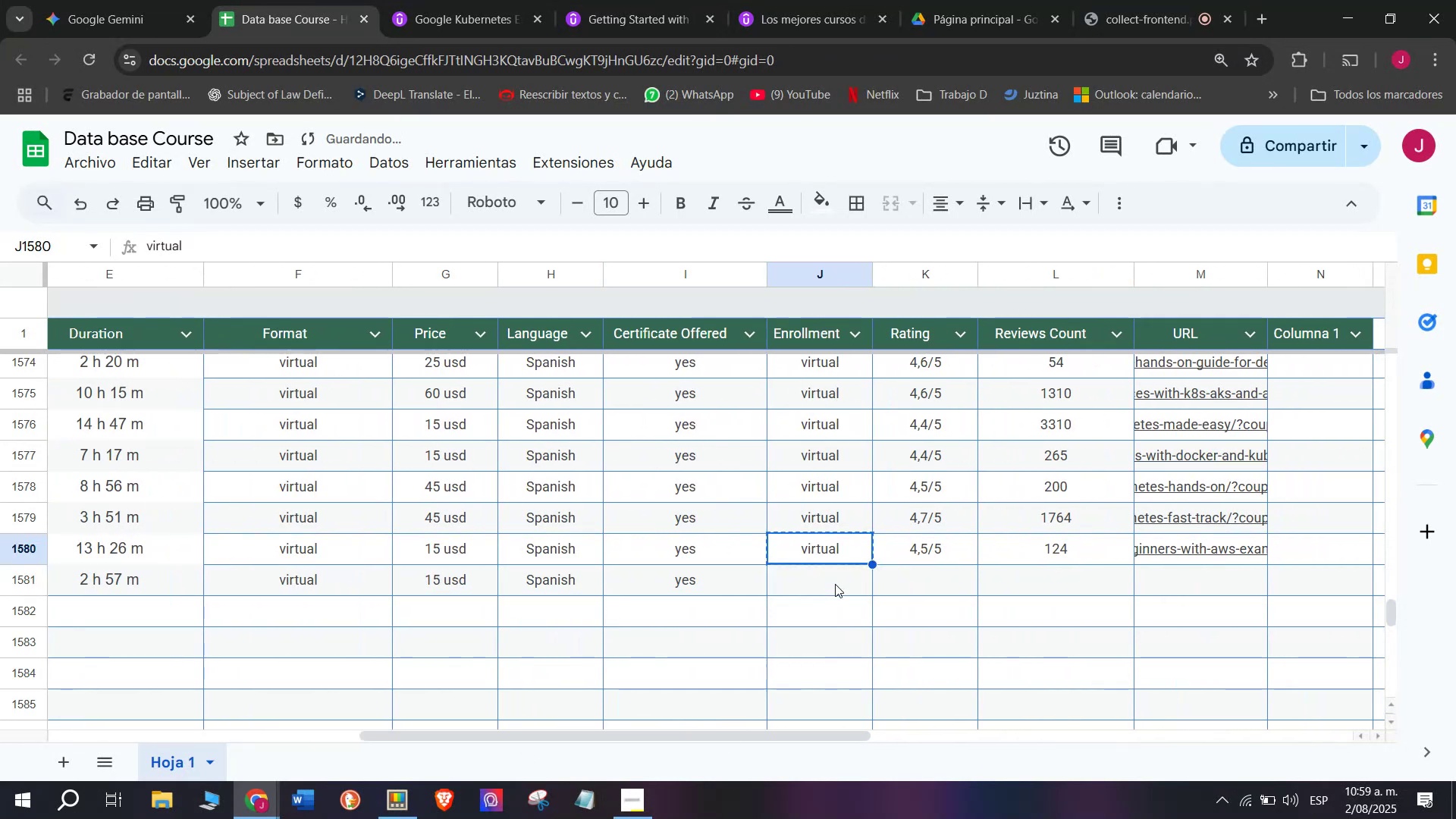 
double_click([835, 584])
 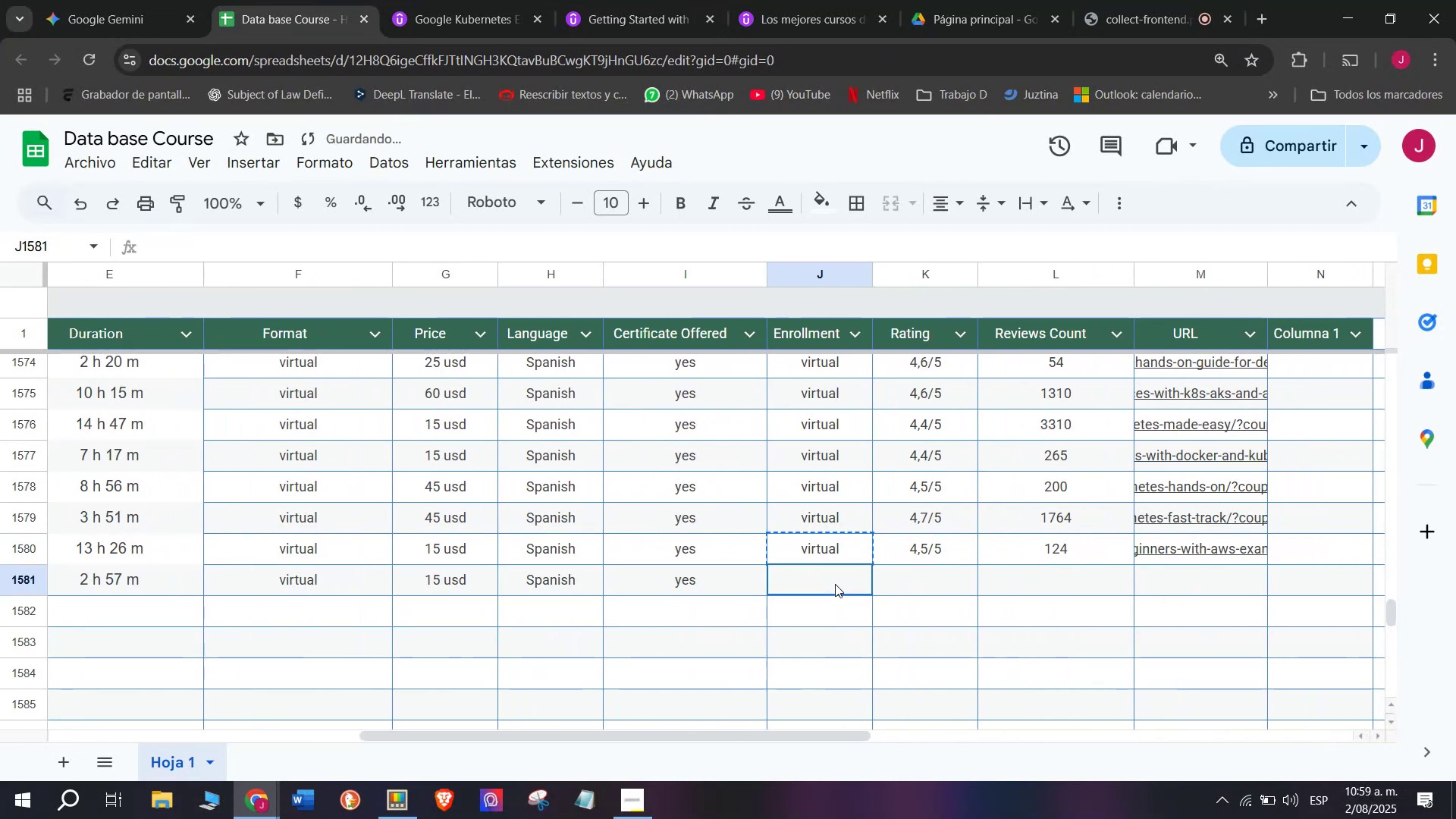 
key(Control+ControlLeft)
 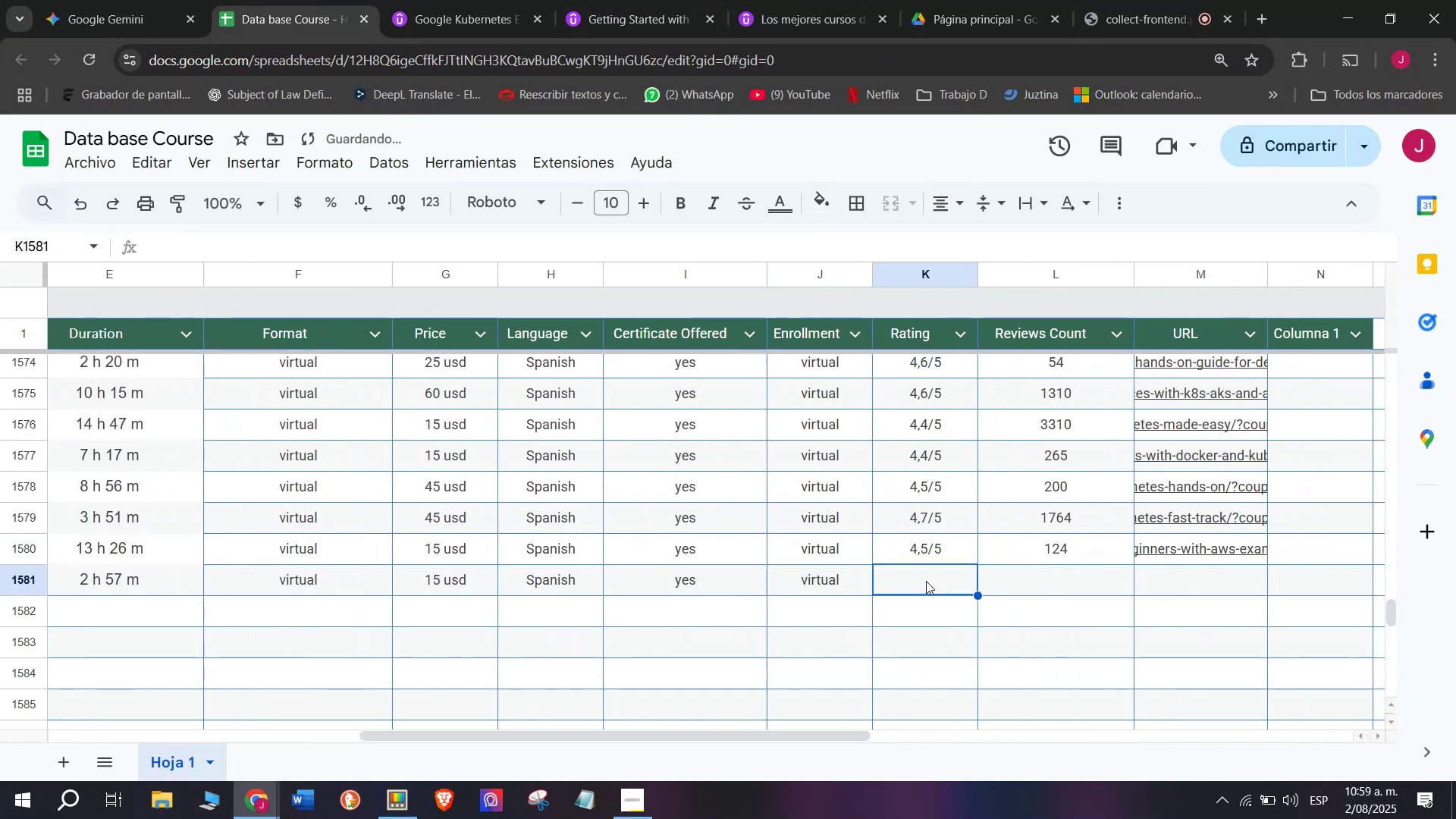 
key(Z)
 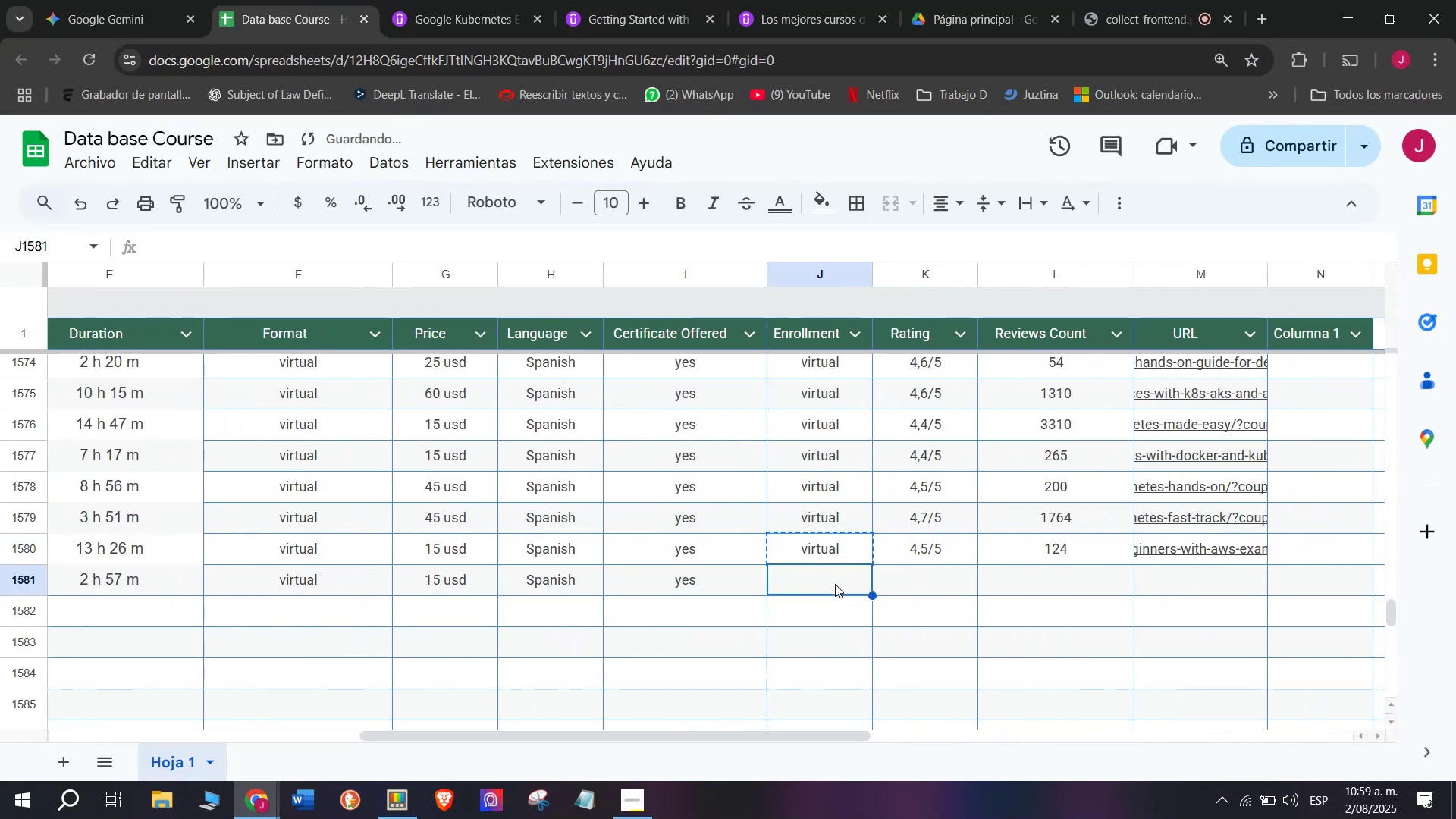 
key(Control+V)
 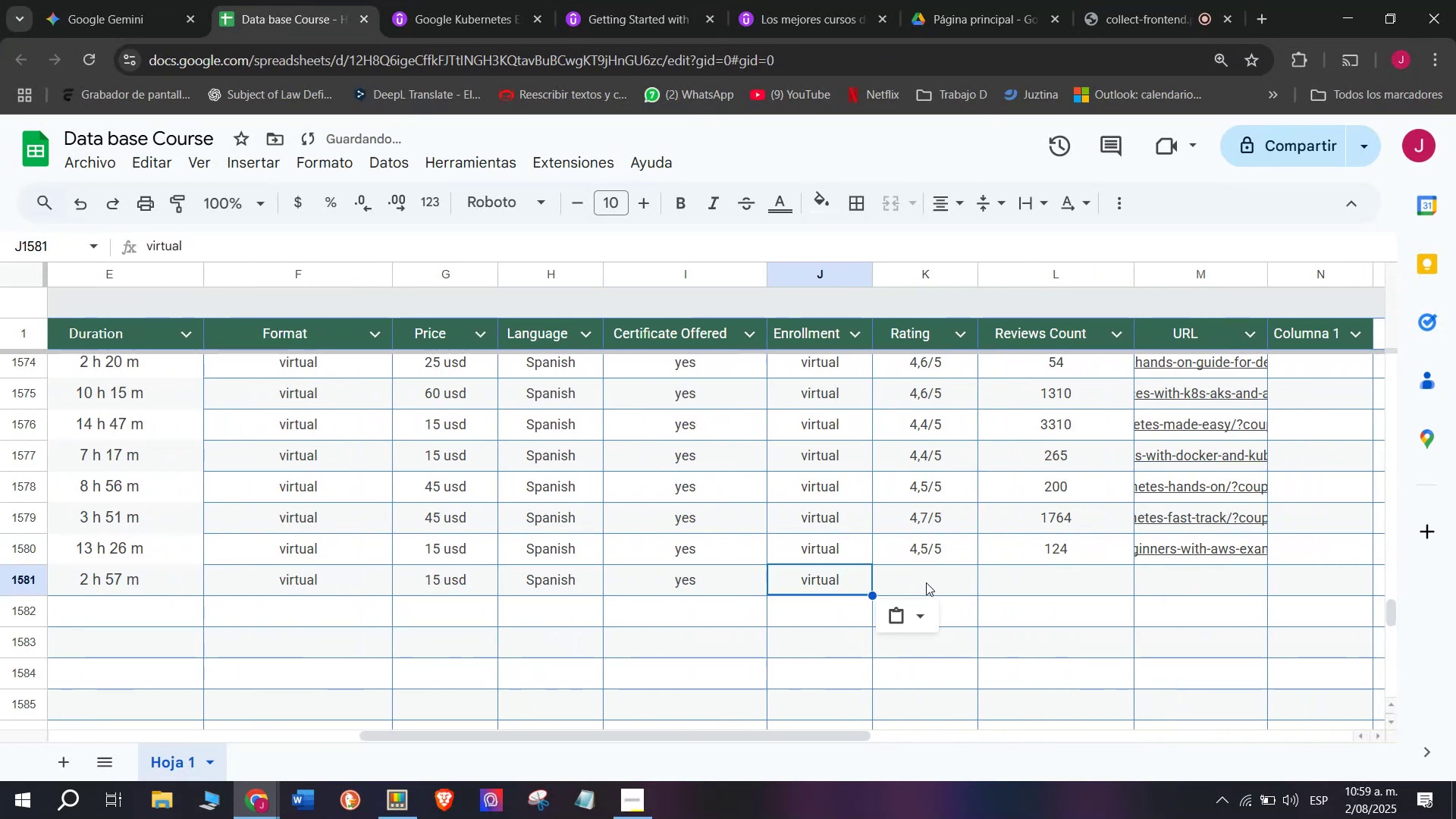 
triple_click([926, 581])
 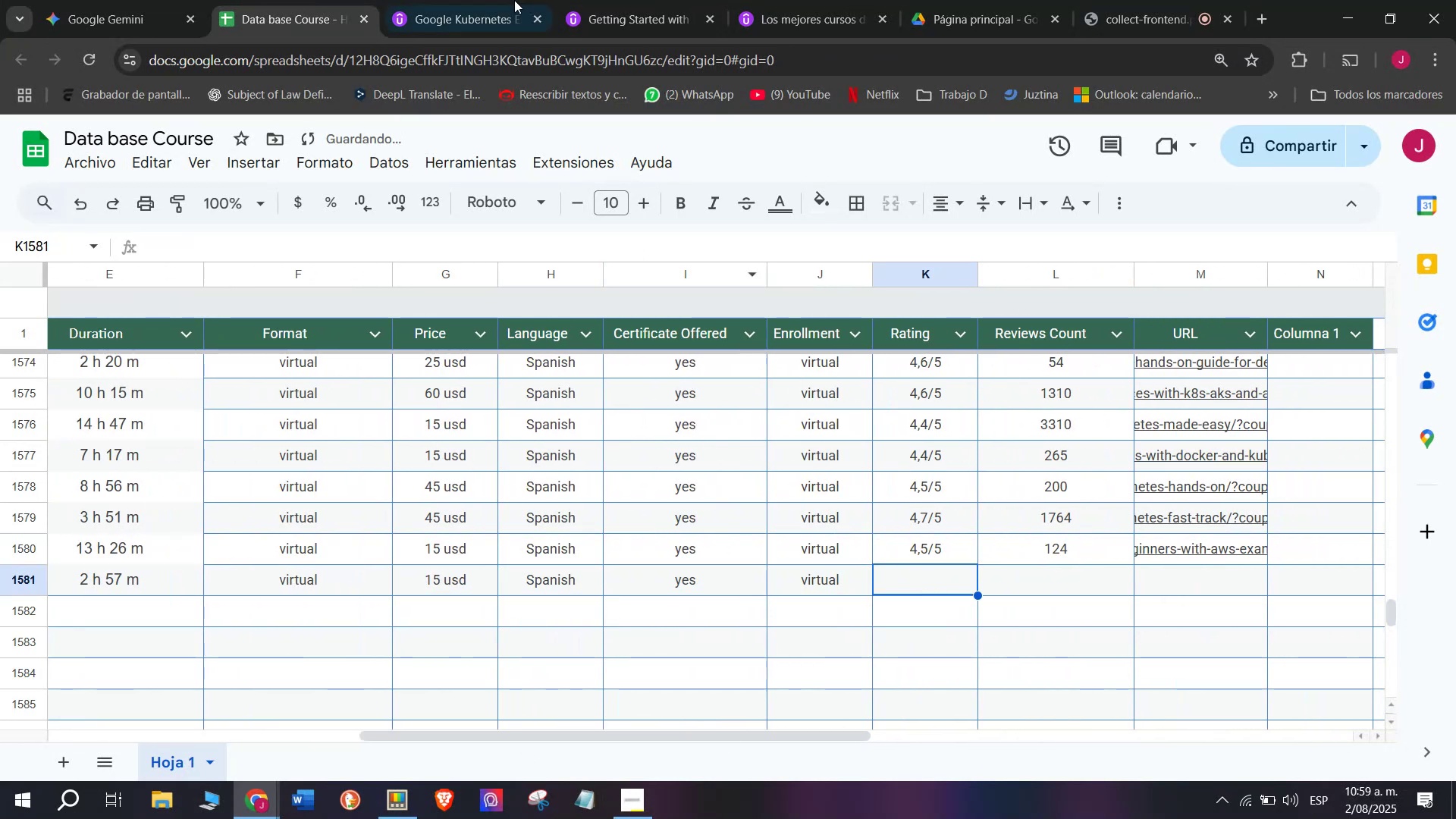 
left_click([486, 0])
 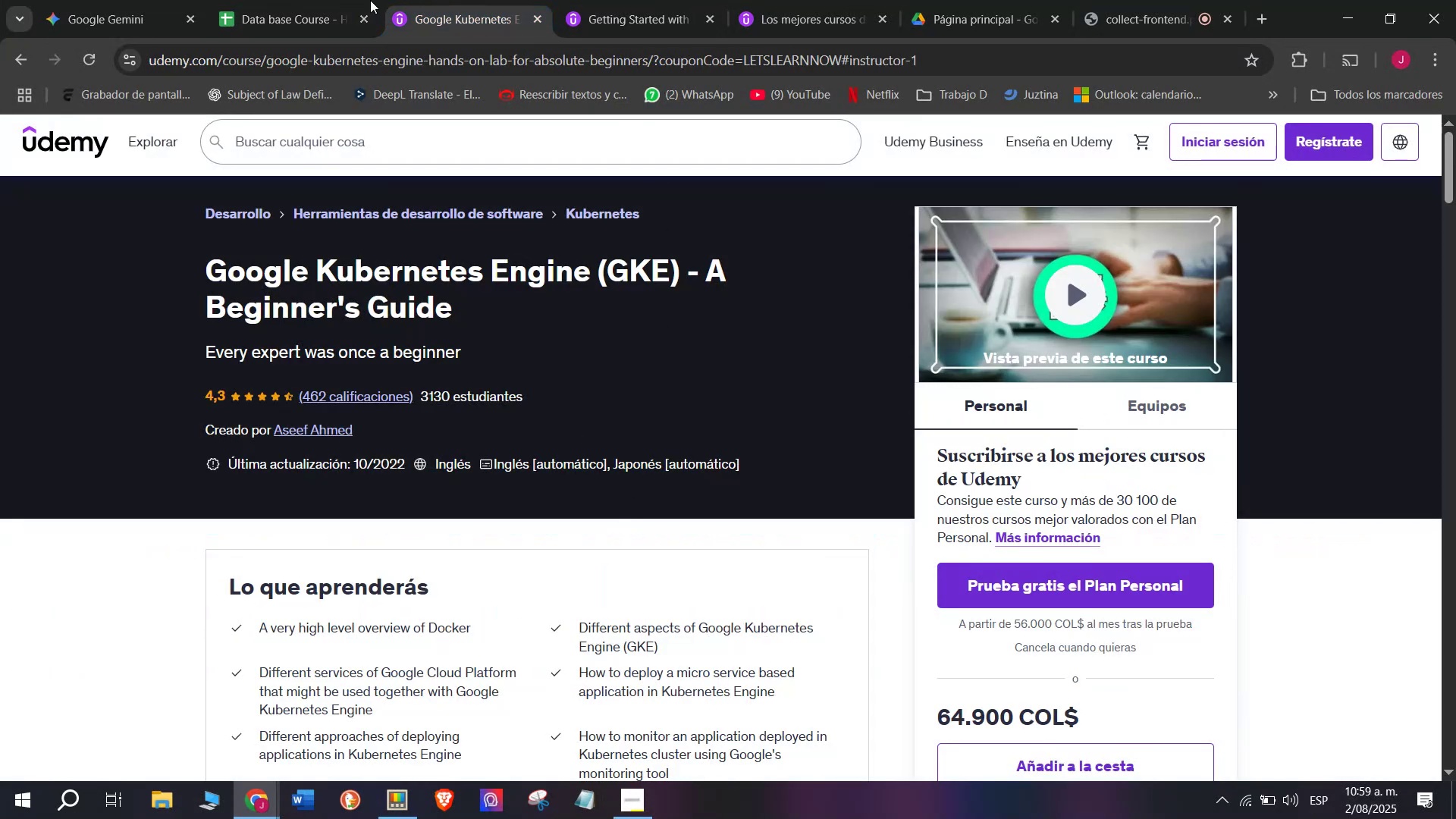 
left_click([341, 0])
 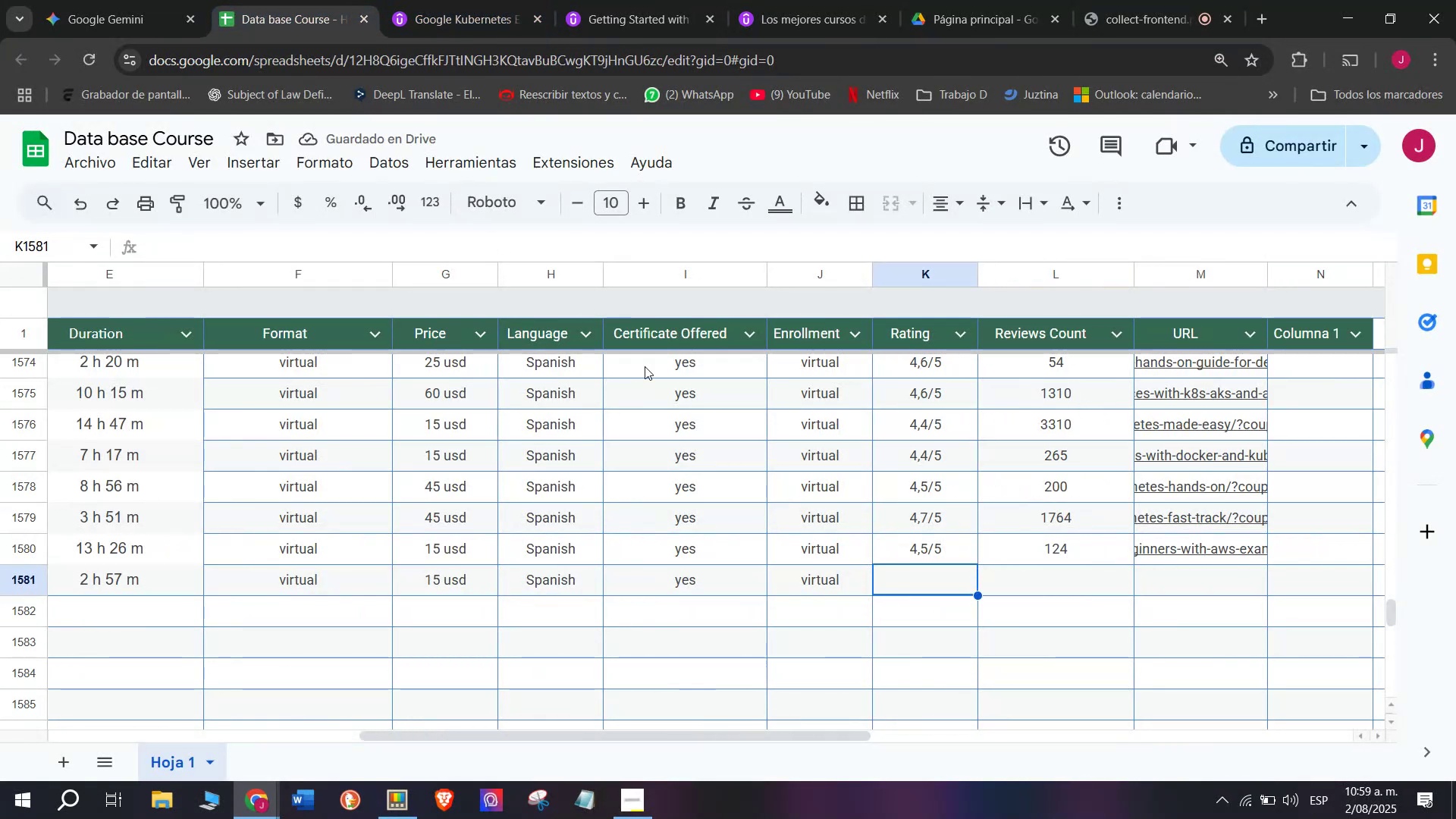 
left_click([450, 0])
 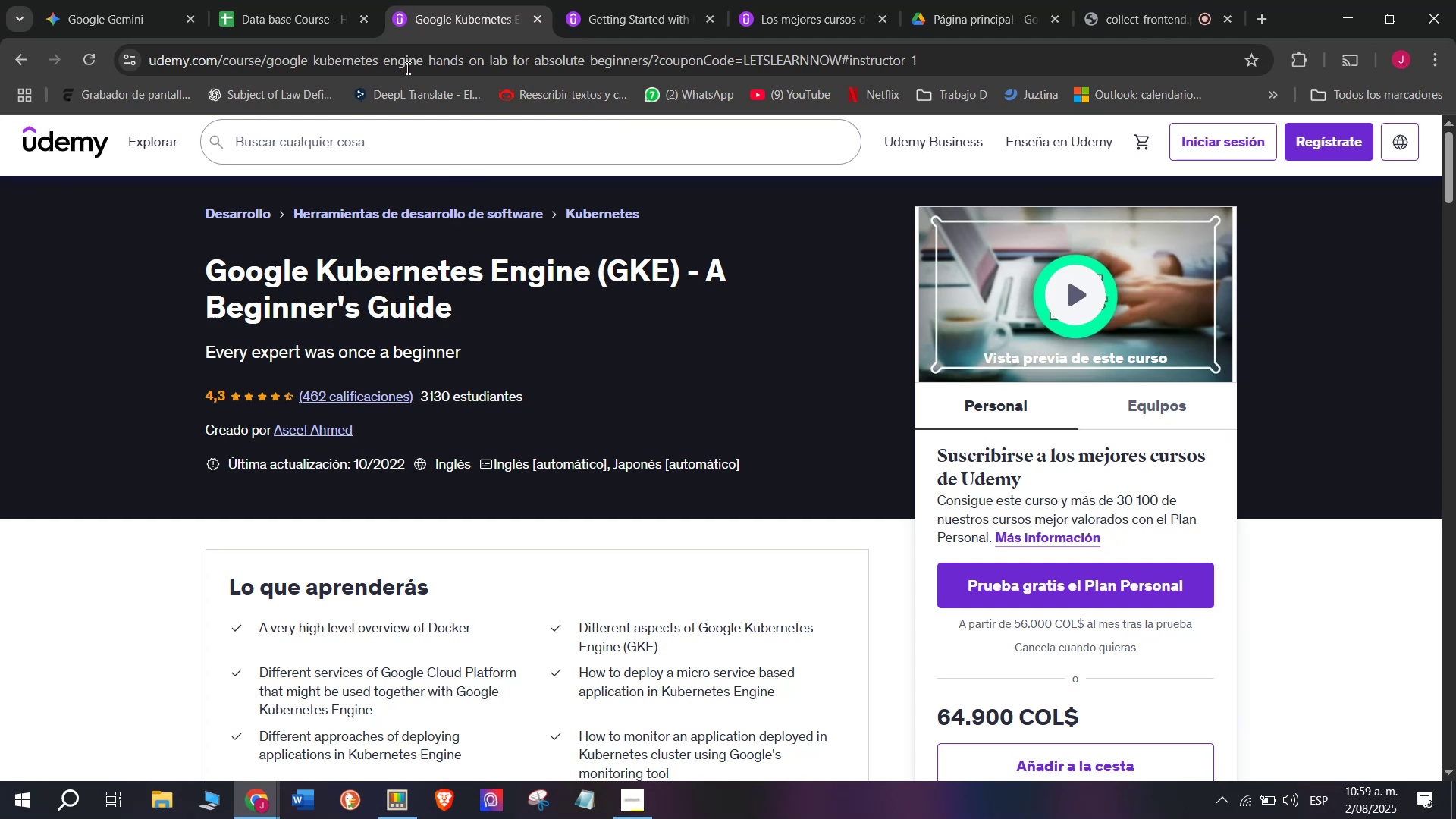 
left_click([281, 0])
 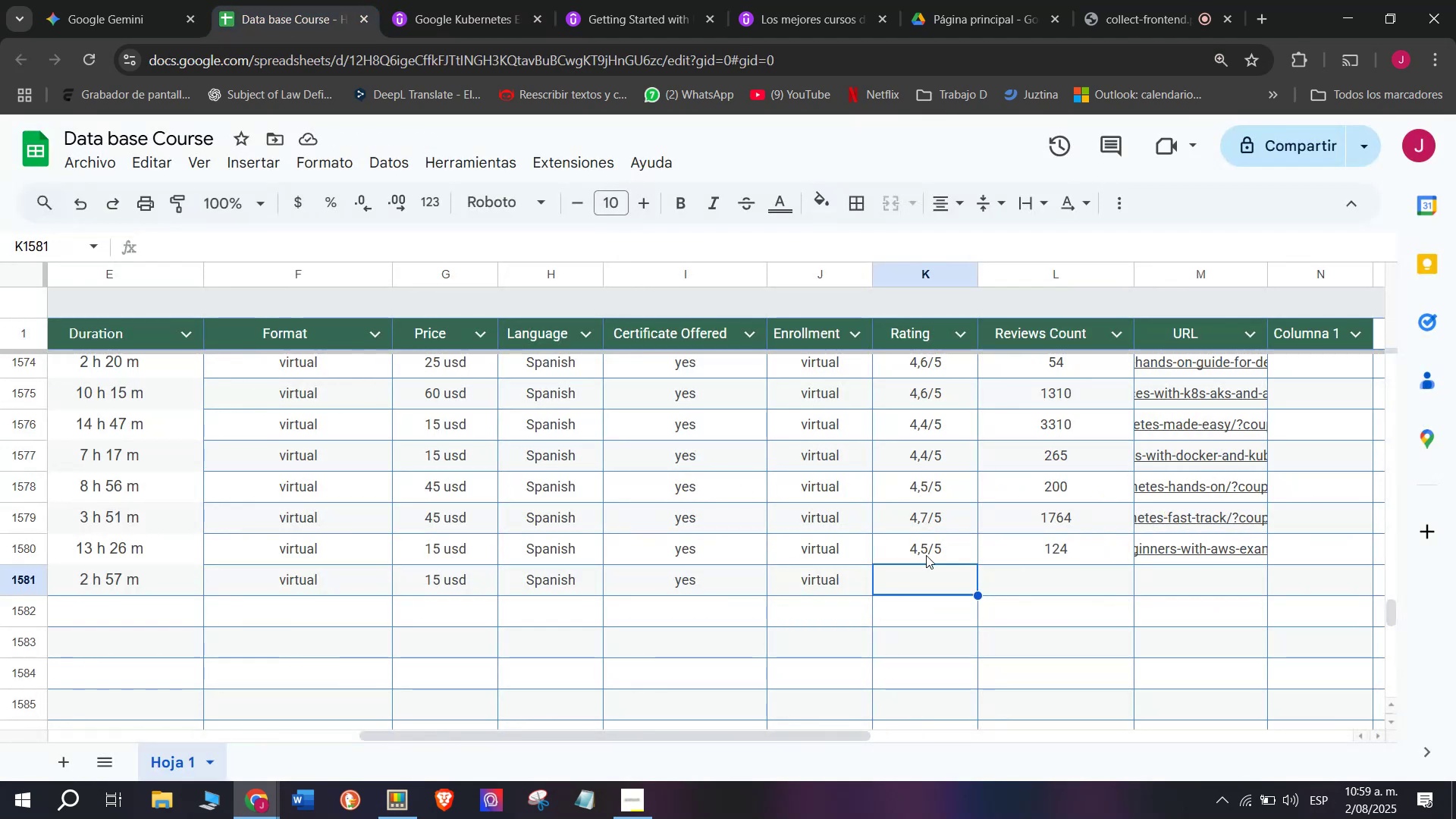 
key(Control+ControlLeft)
 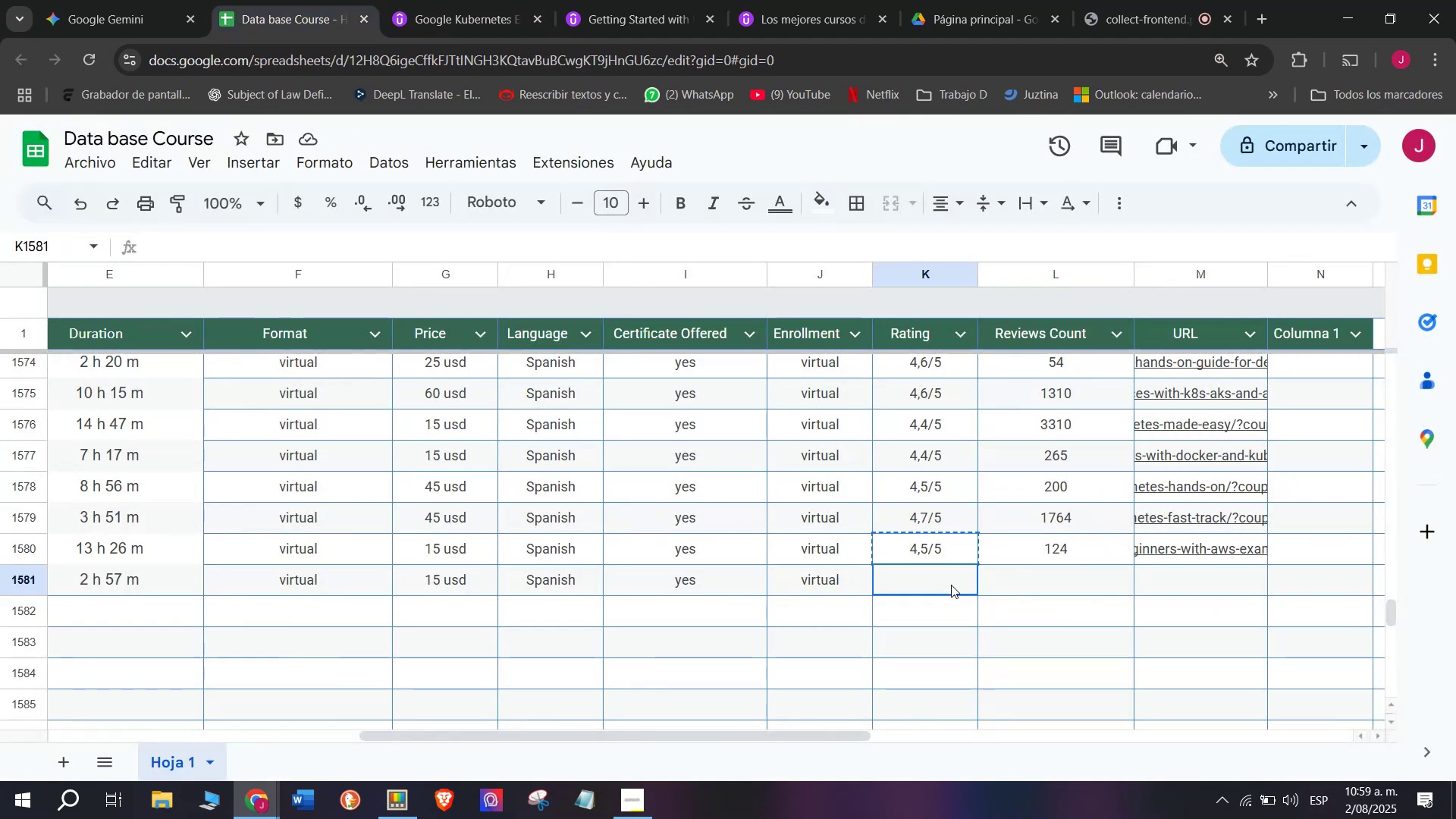 
key(Break)
 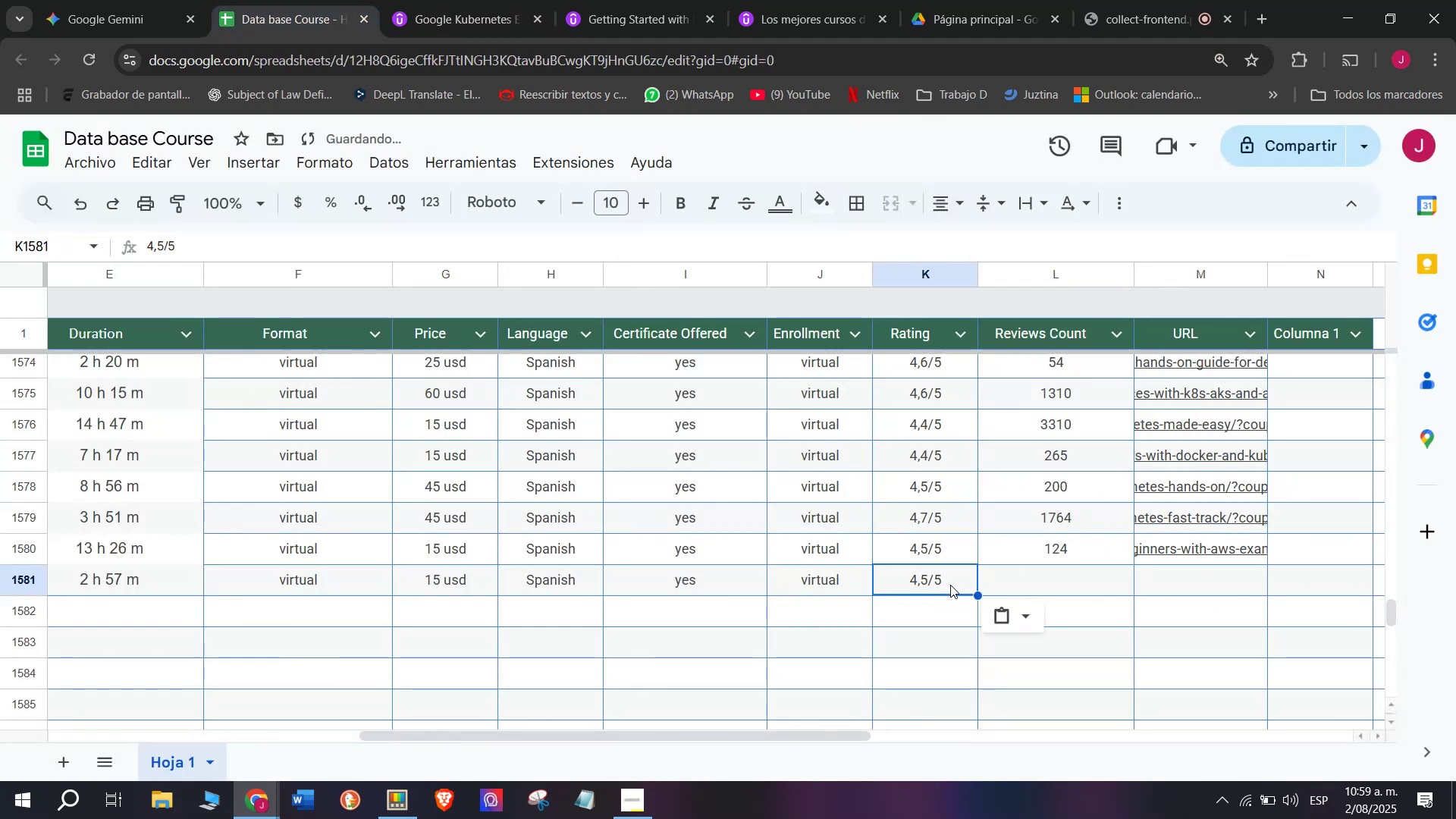 
key(Control+C)
 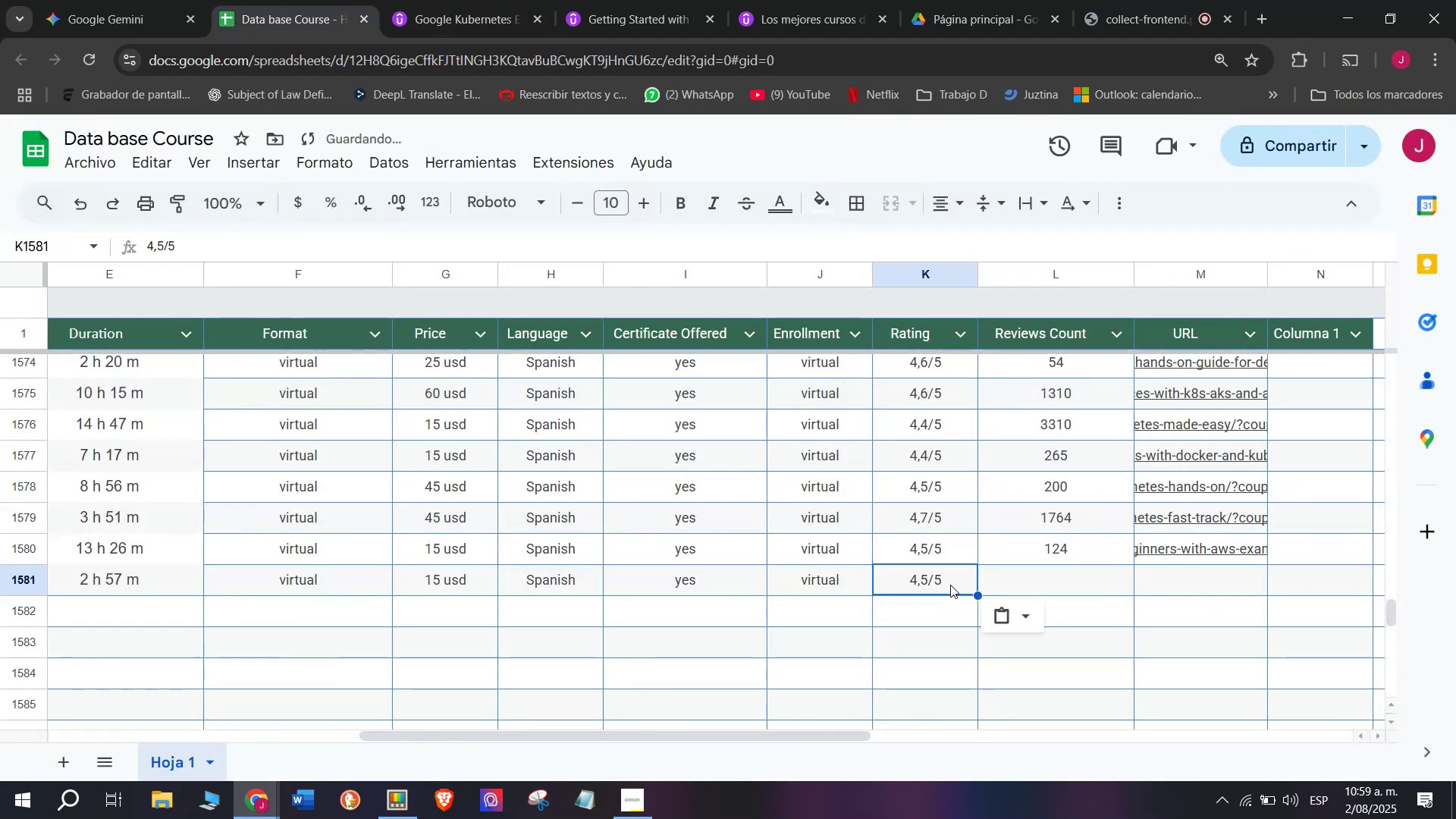 
double_click([951, 585])
 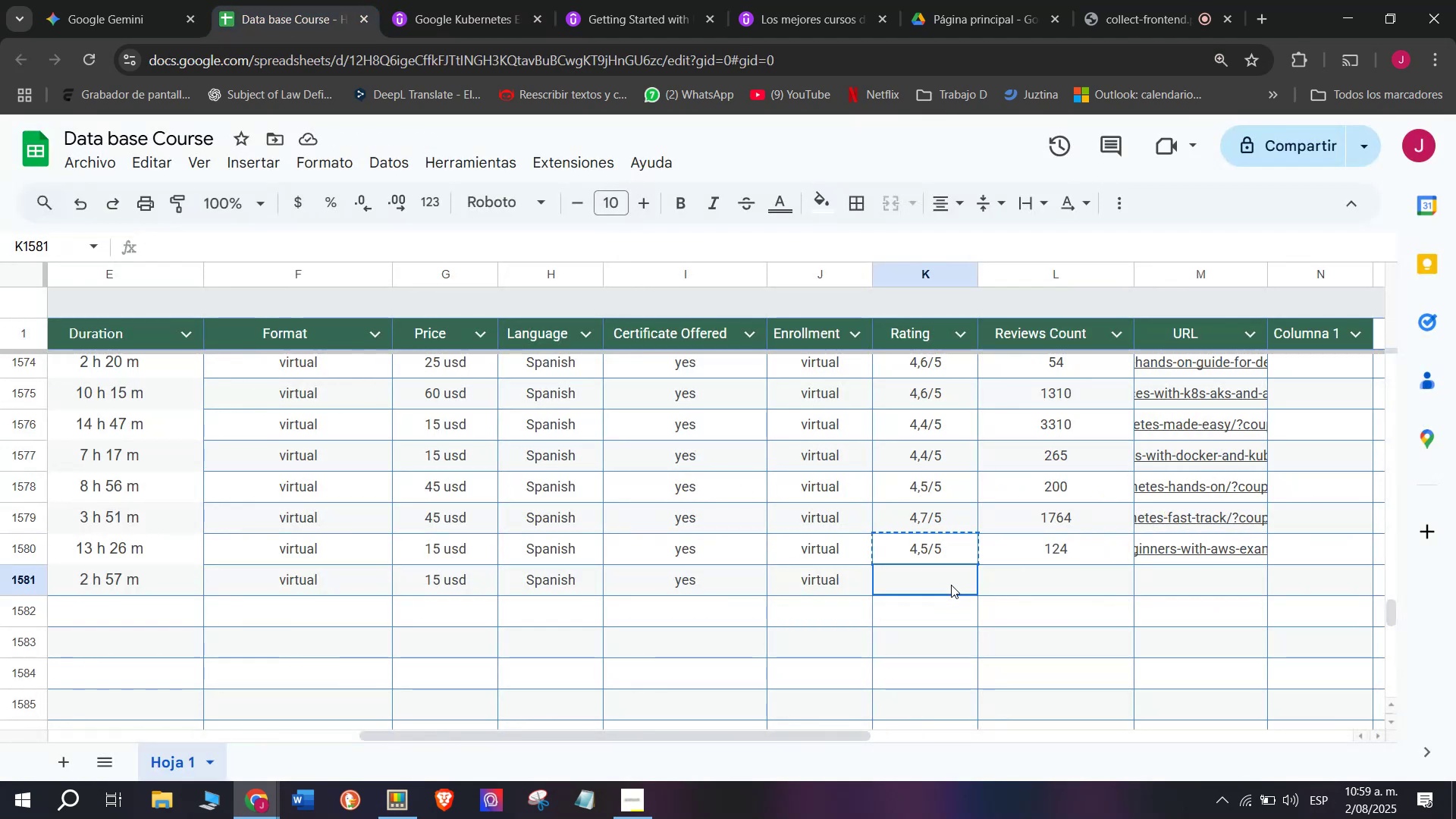 
key(Z)
 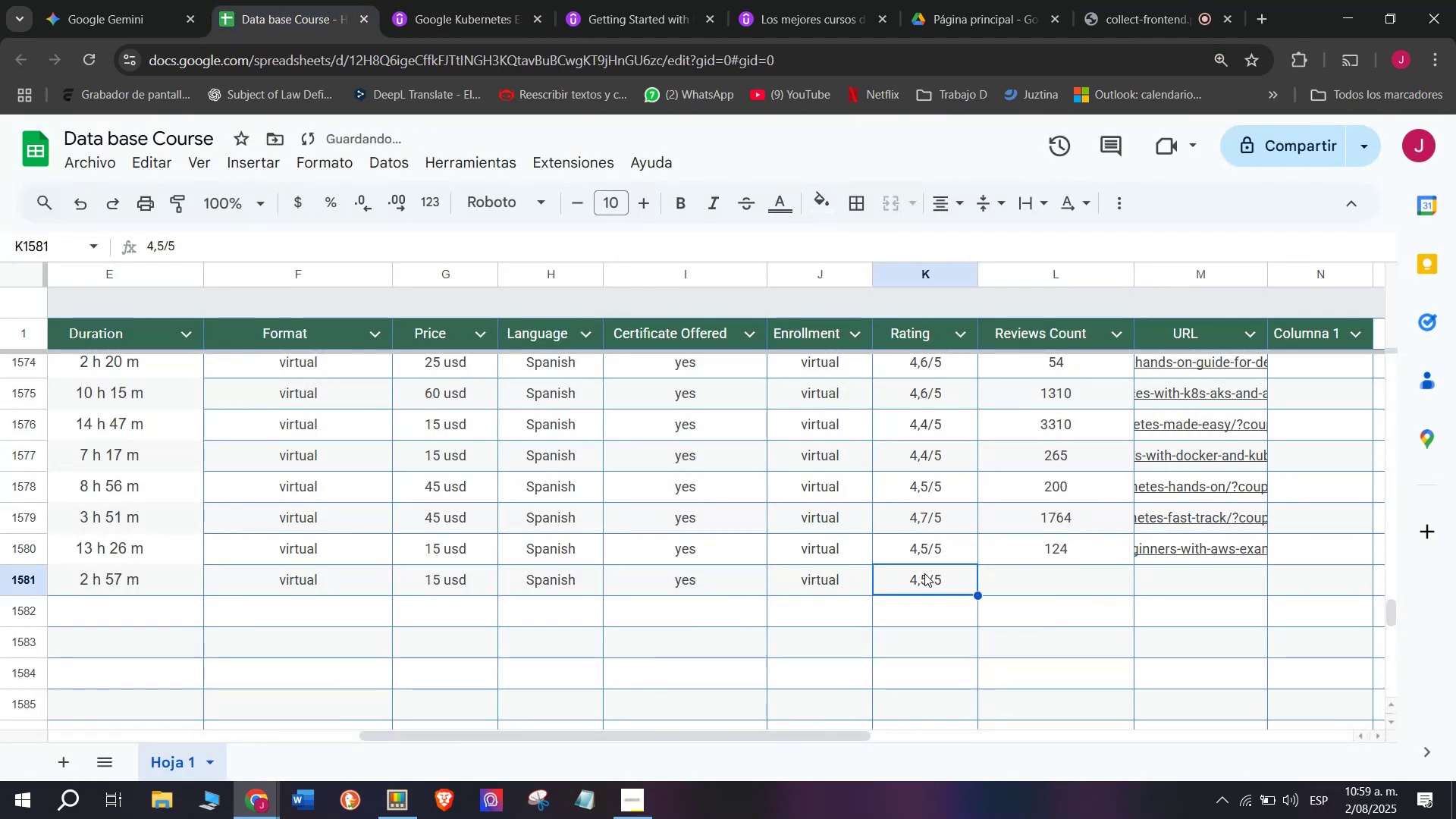 
key(Control+ControlLeft)
 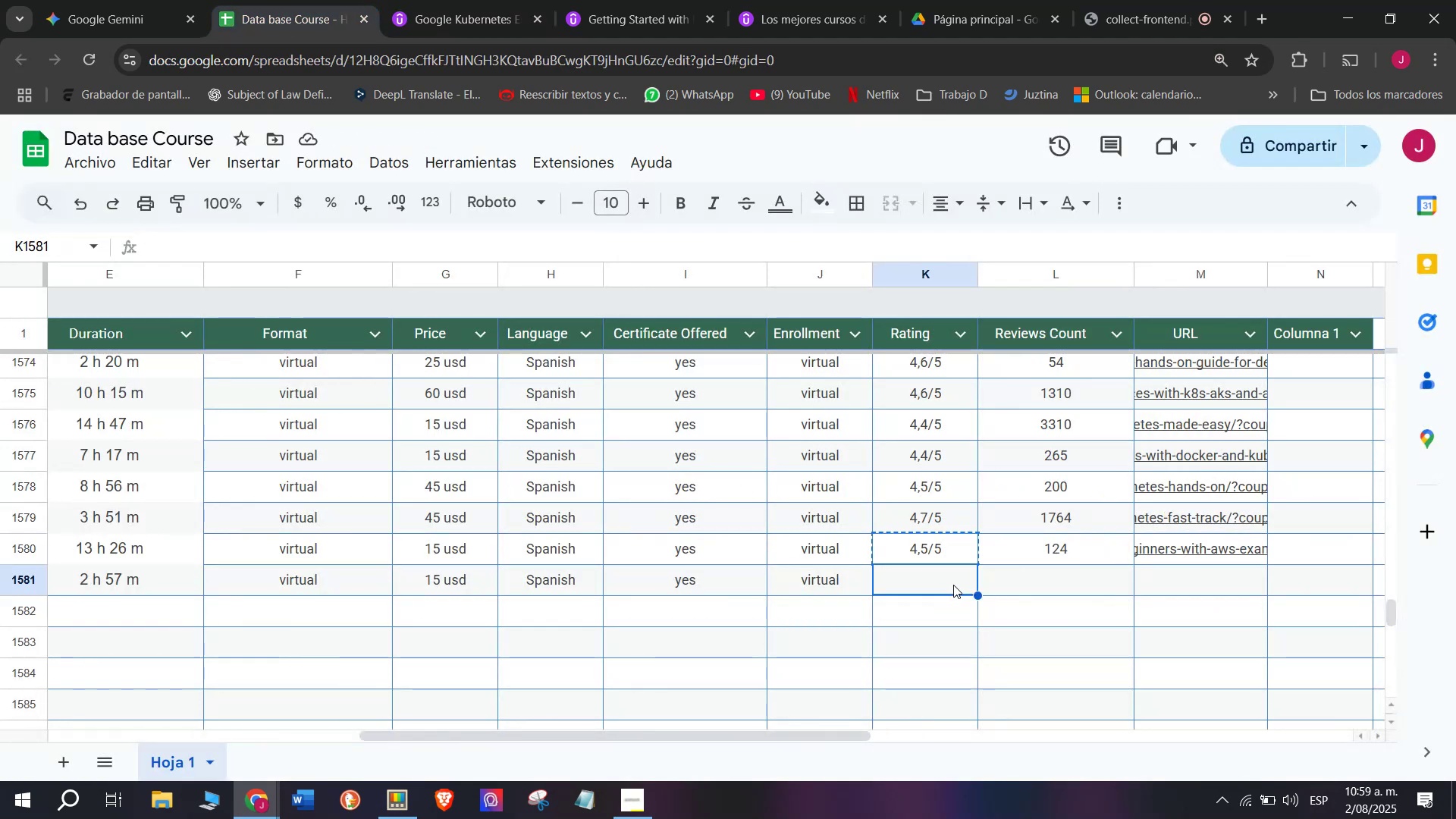 
key(Control+V)
 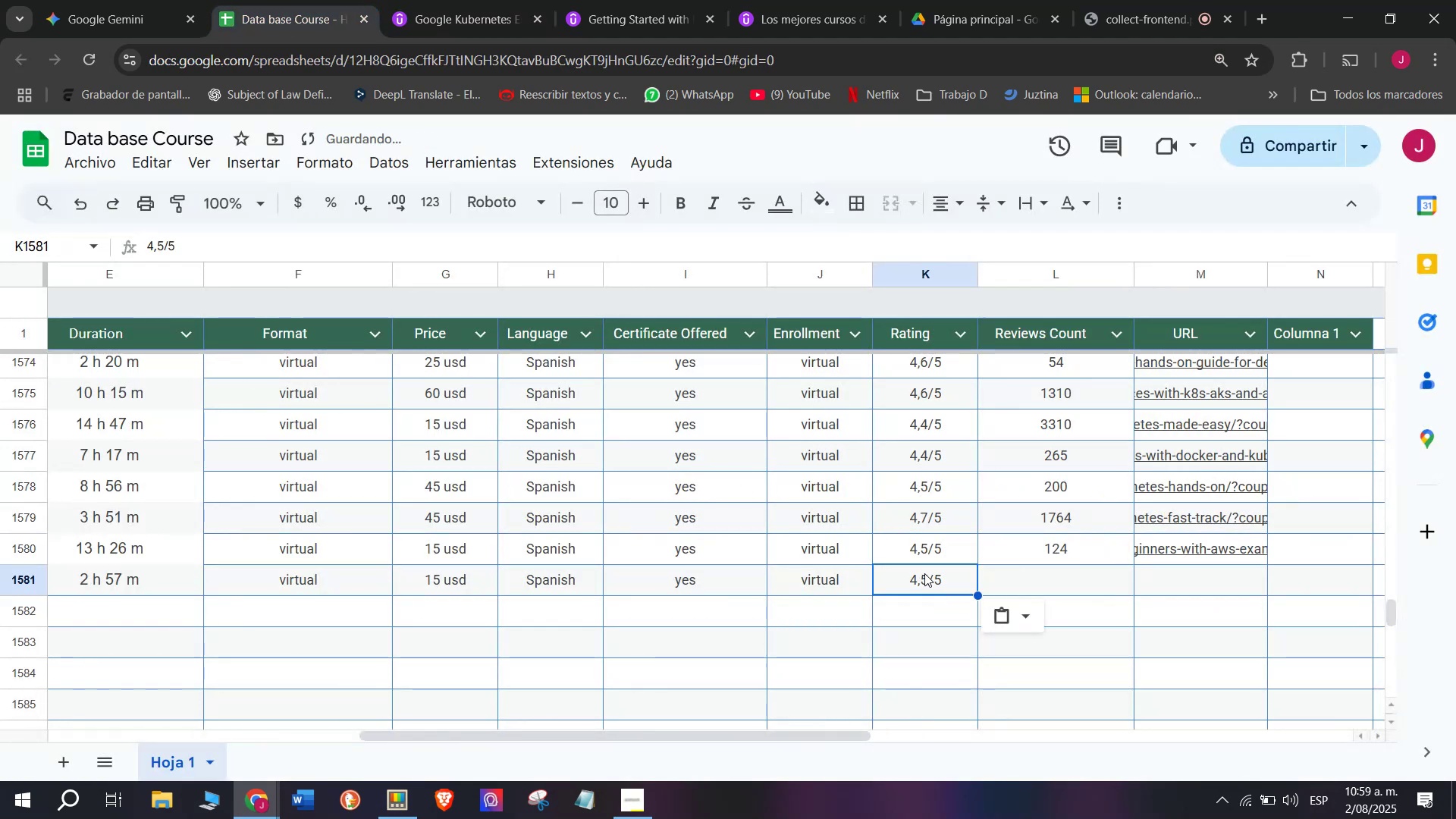 
triple_click([924, 573])
 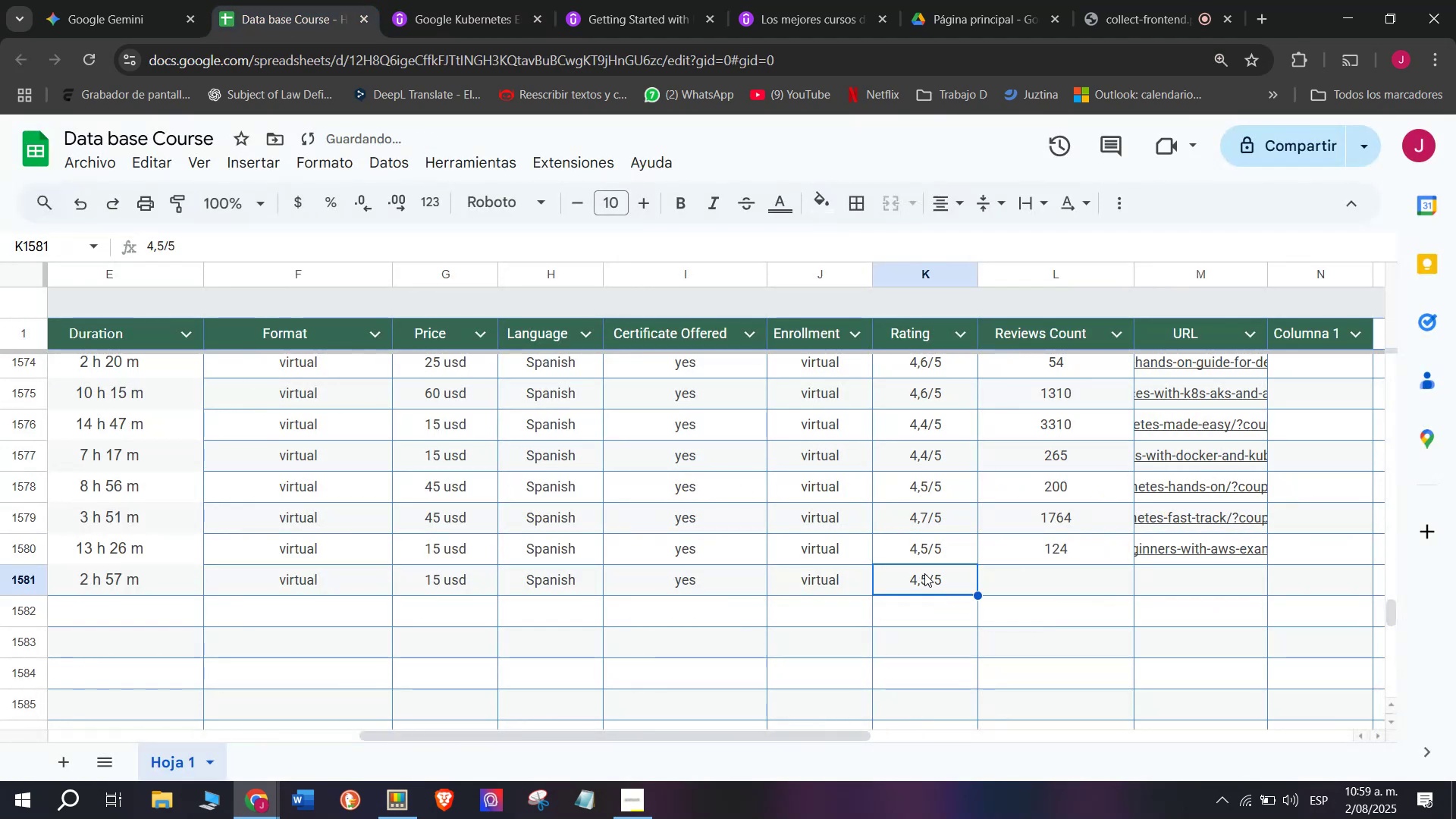 
triple_click([924, 573])
 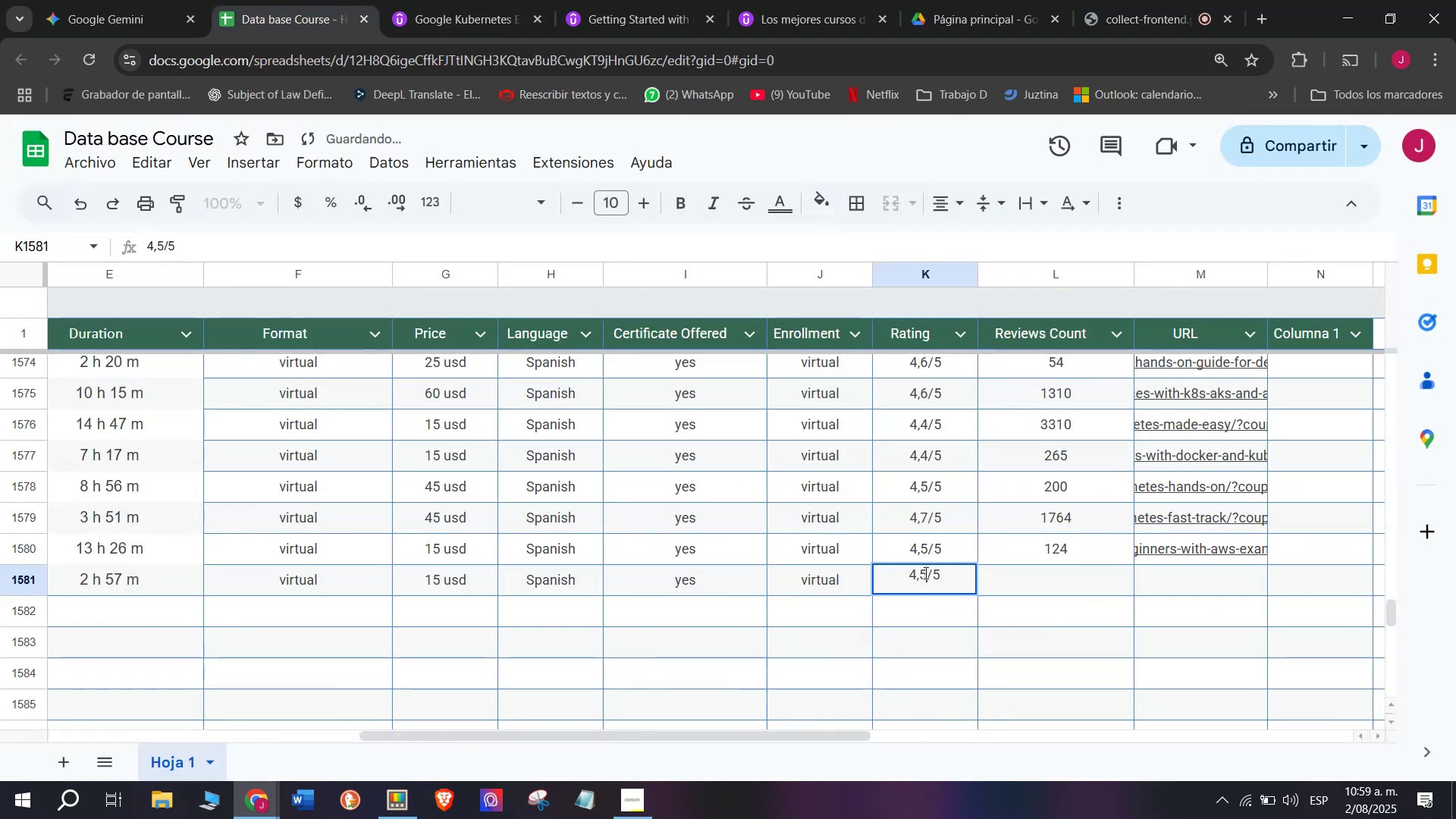 
key(Q)
 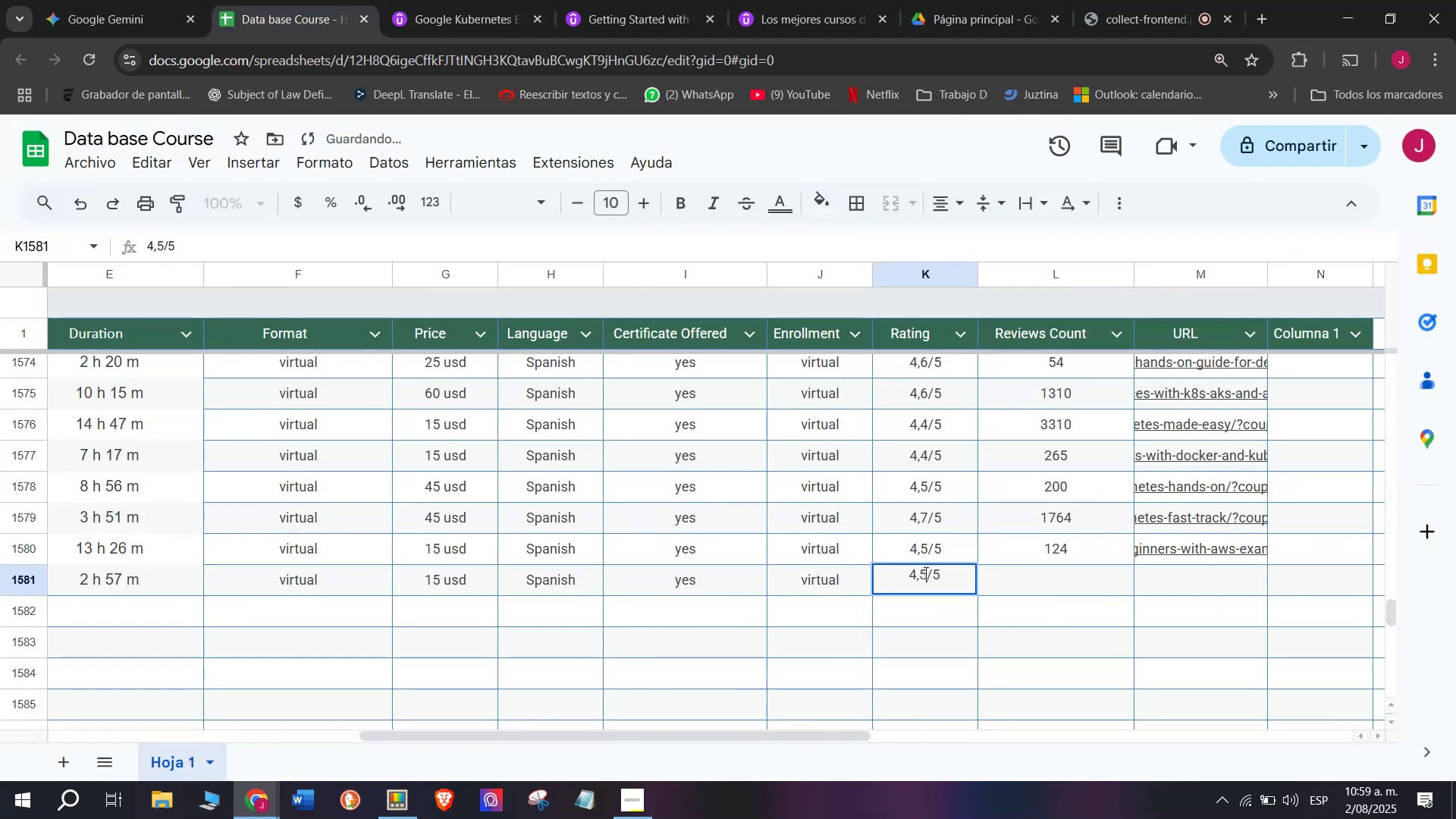 
key(Backspace)
 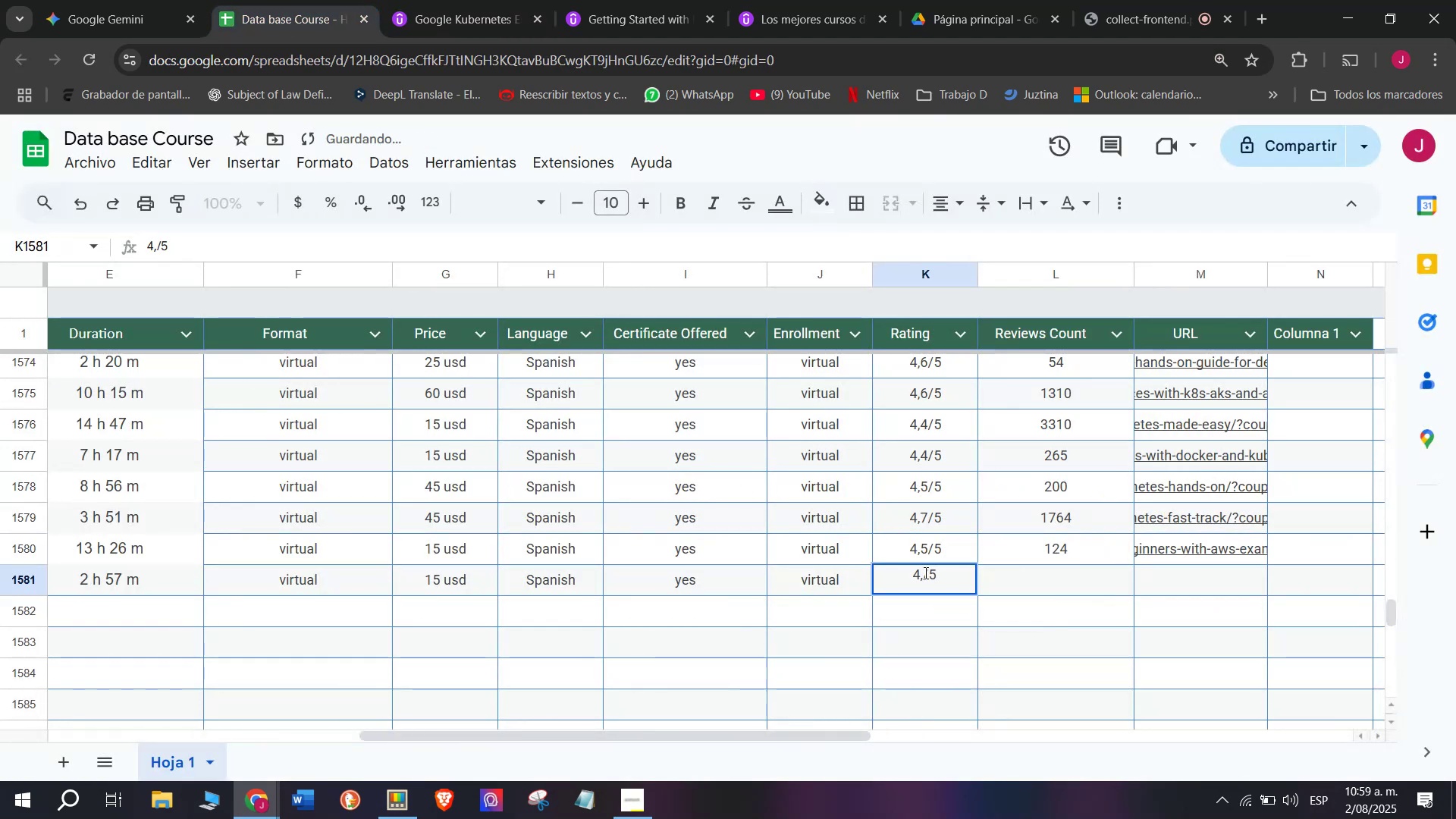 
key(3)
 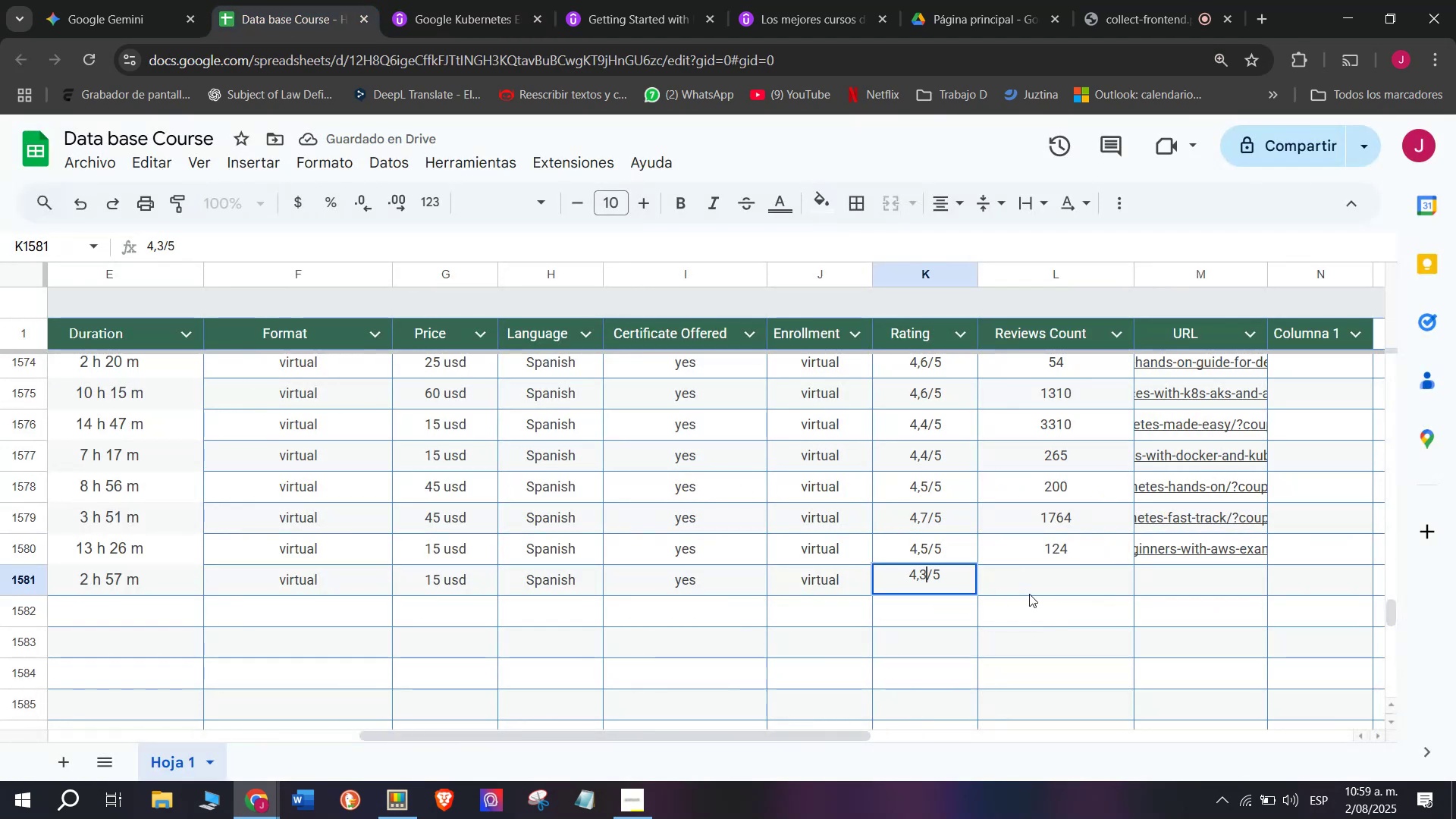 
left_click([1029, 592])
 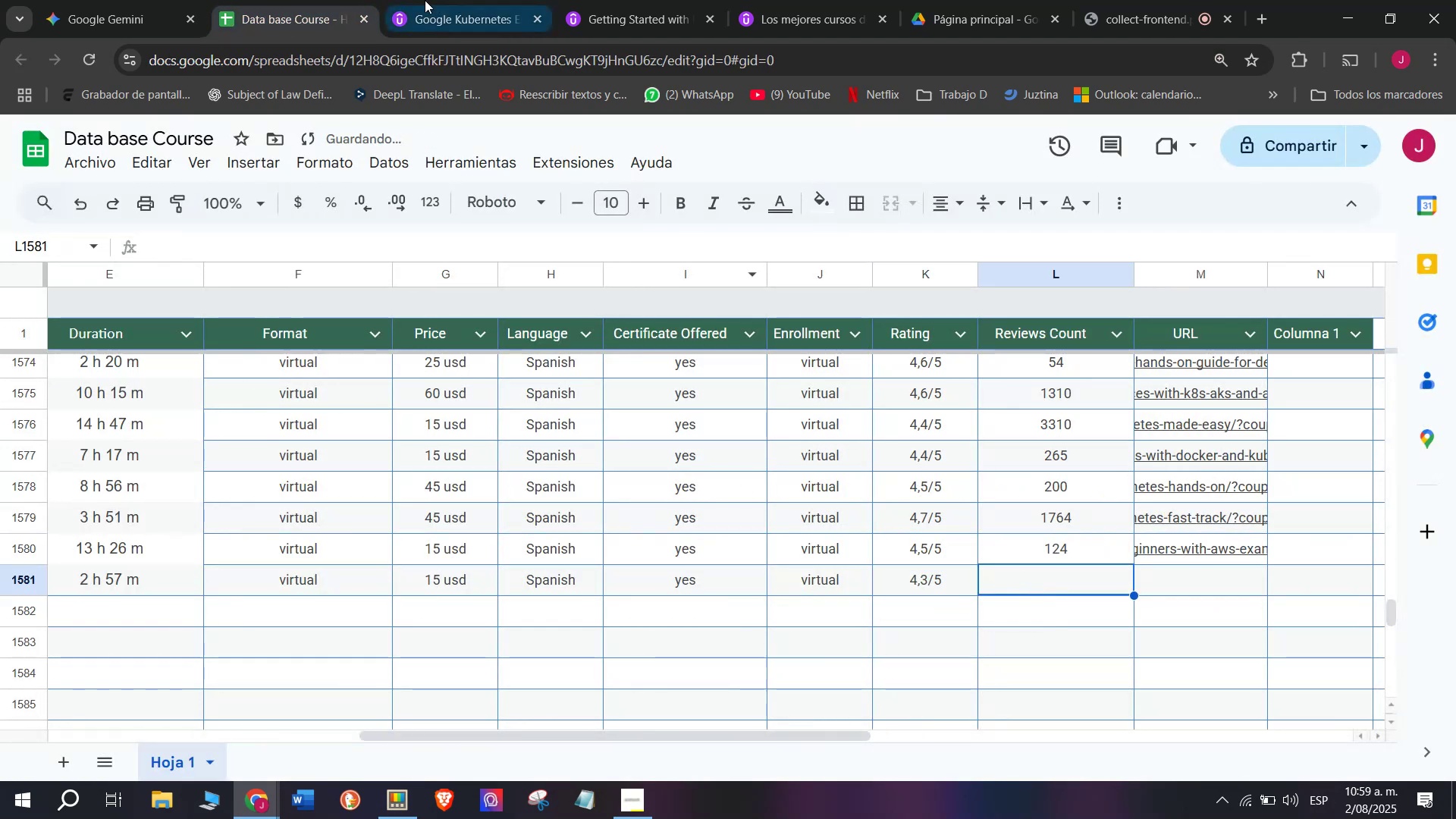 
left_click([425, 0])
 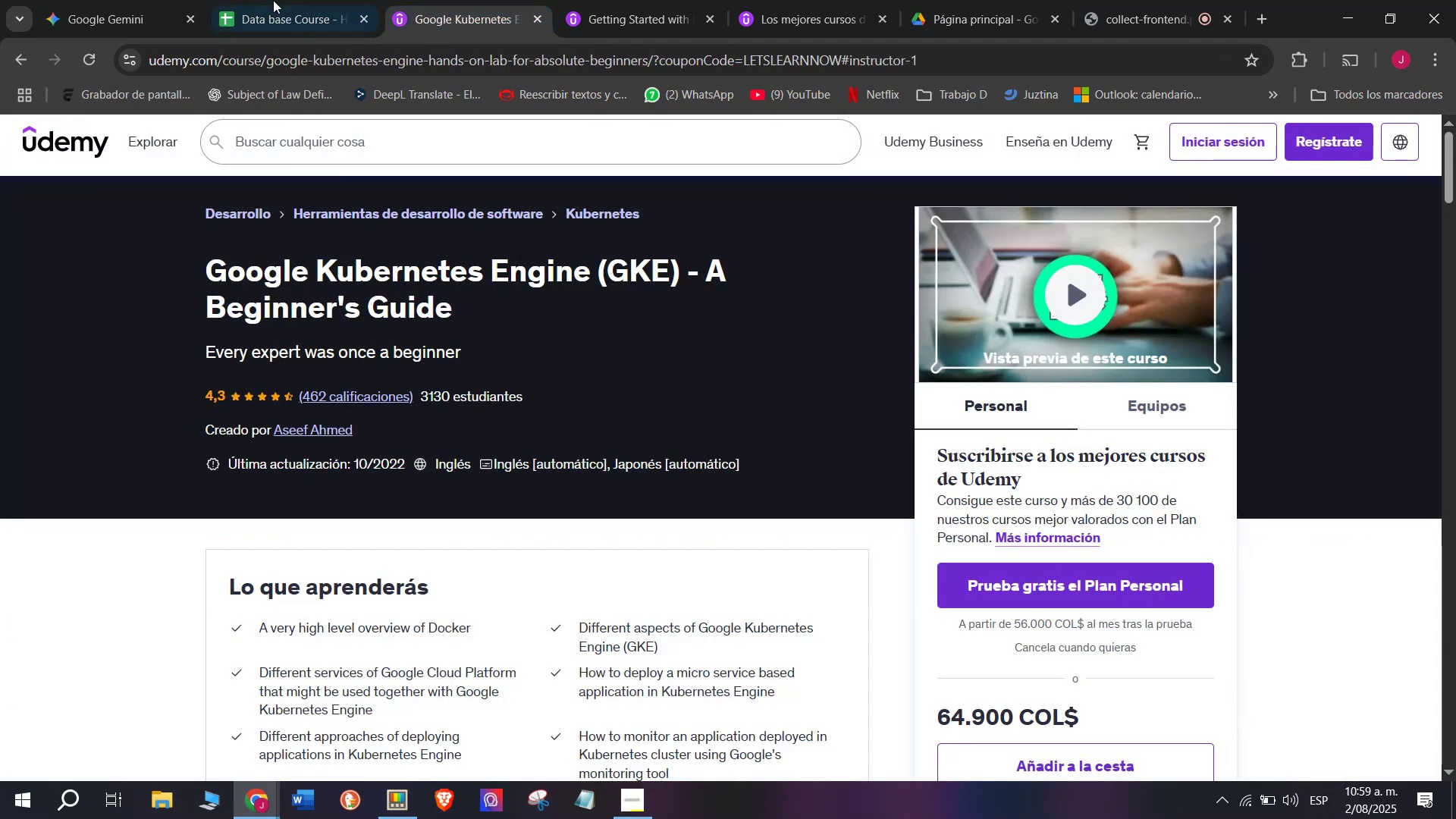 
left_click([278, 0])
 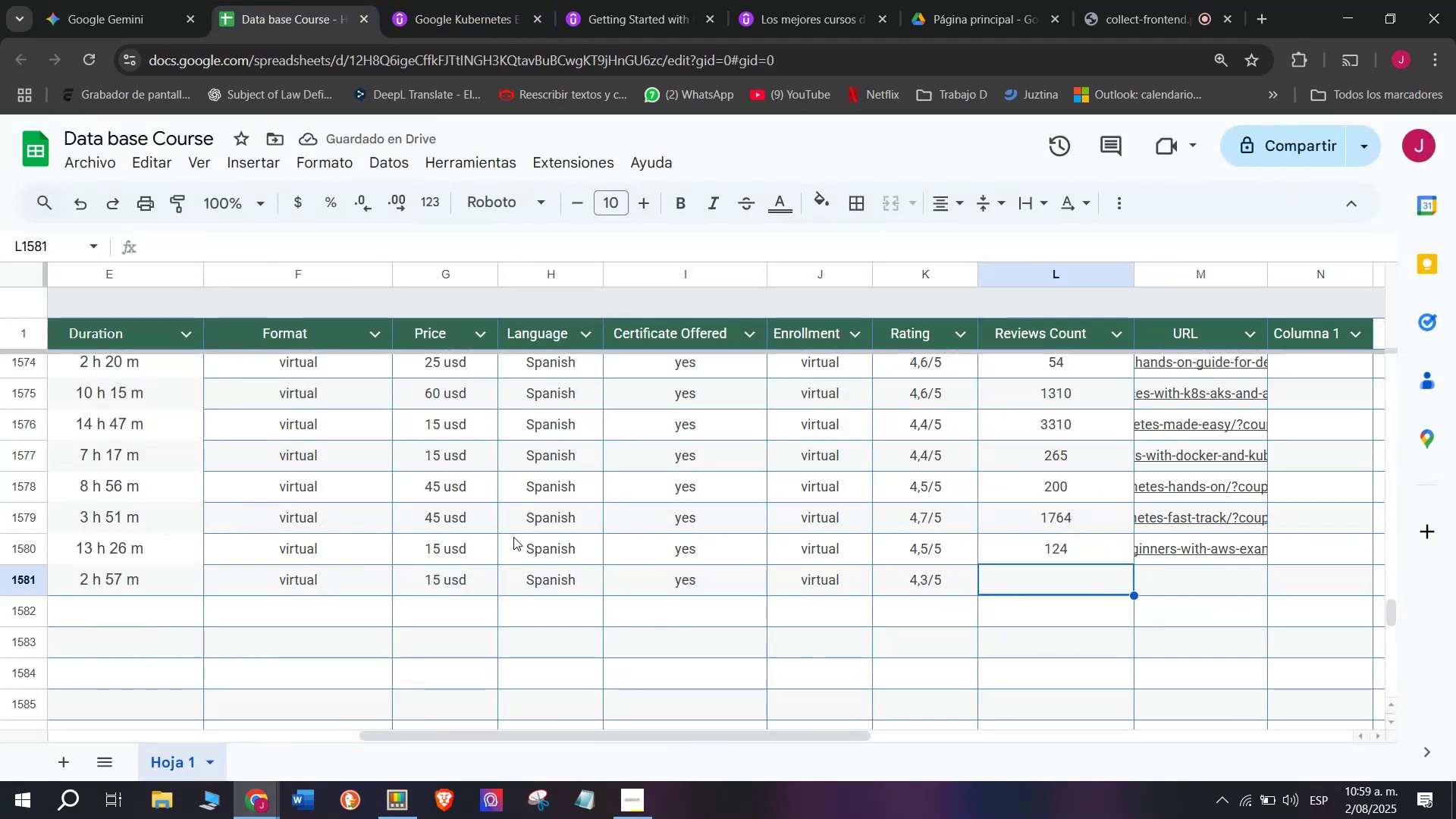 
type(463)
key(Backspace)
type(2)
 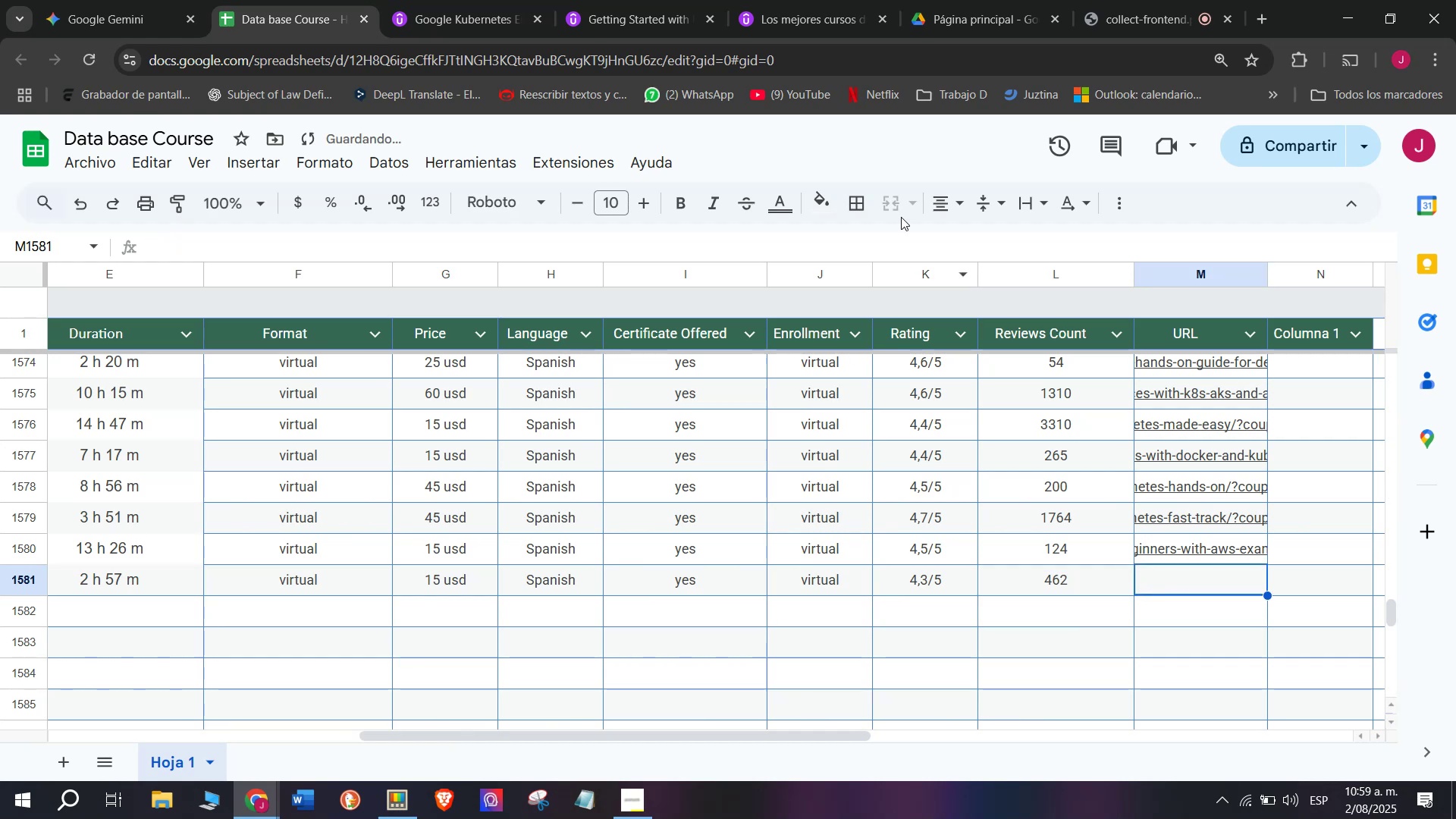 
left_click([513, 0])
 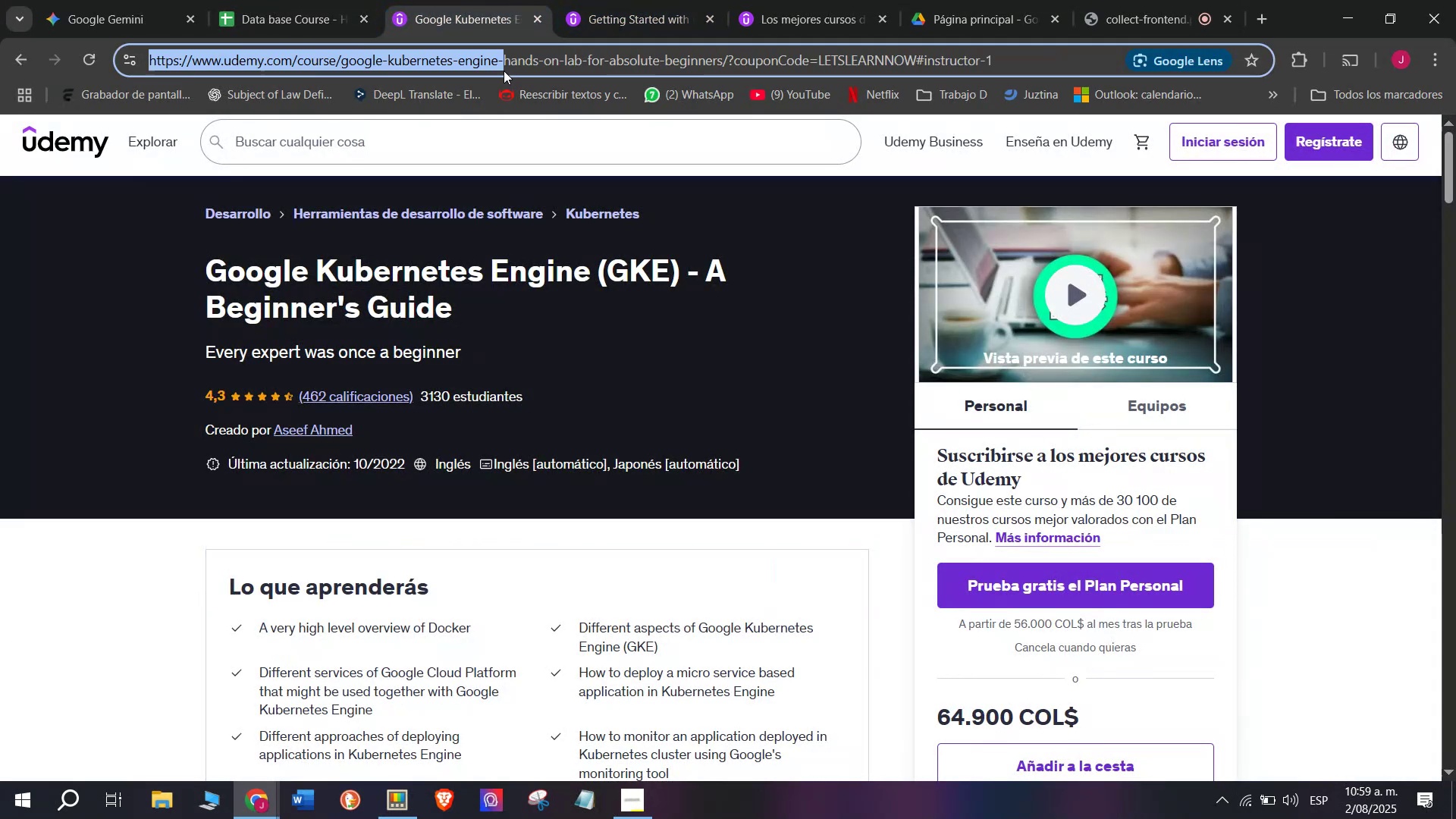 
key(Control+ControlLeft)
 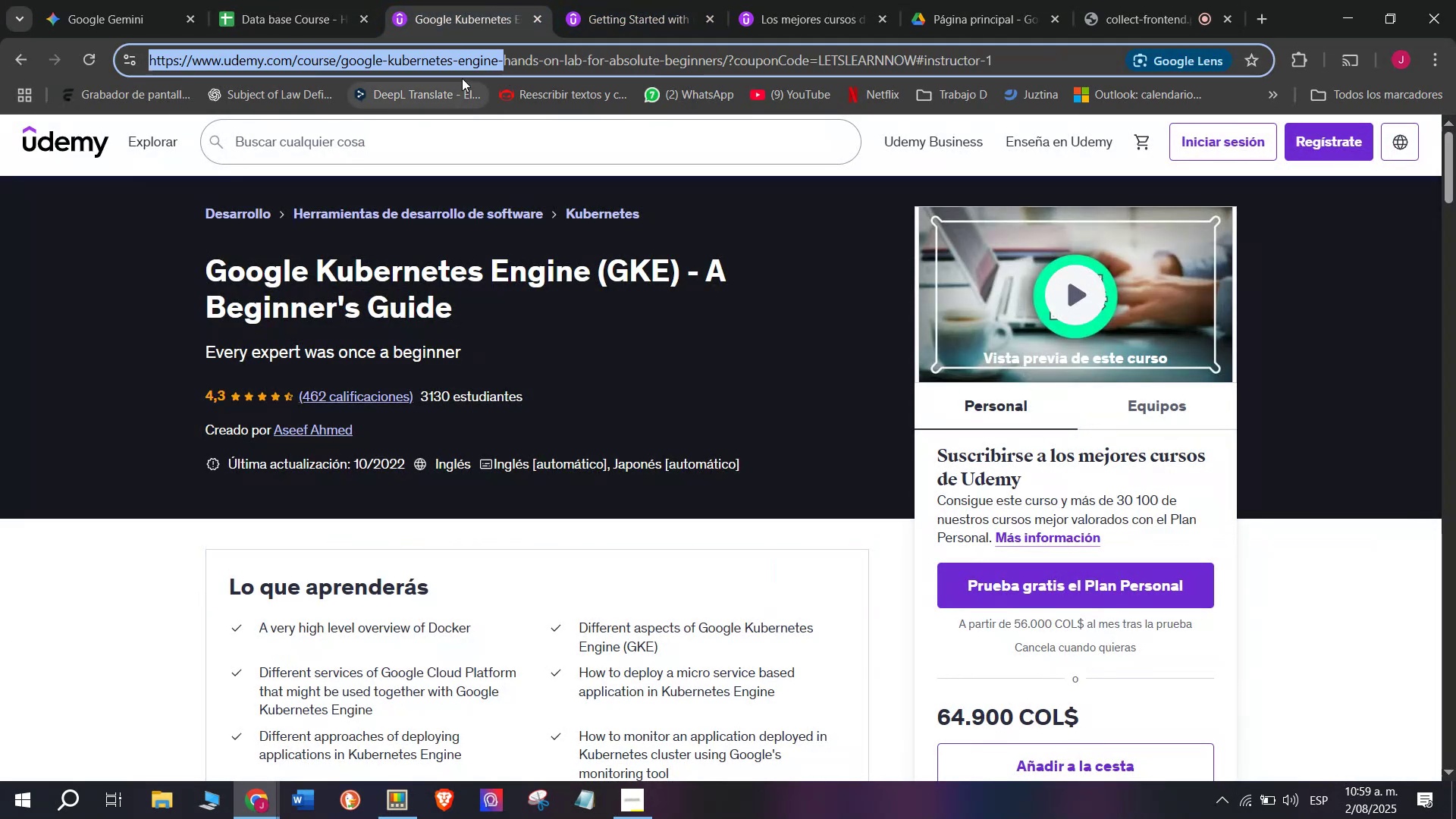 
key(Break)
 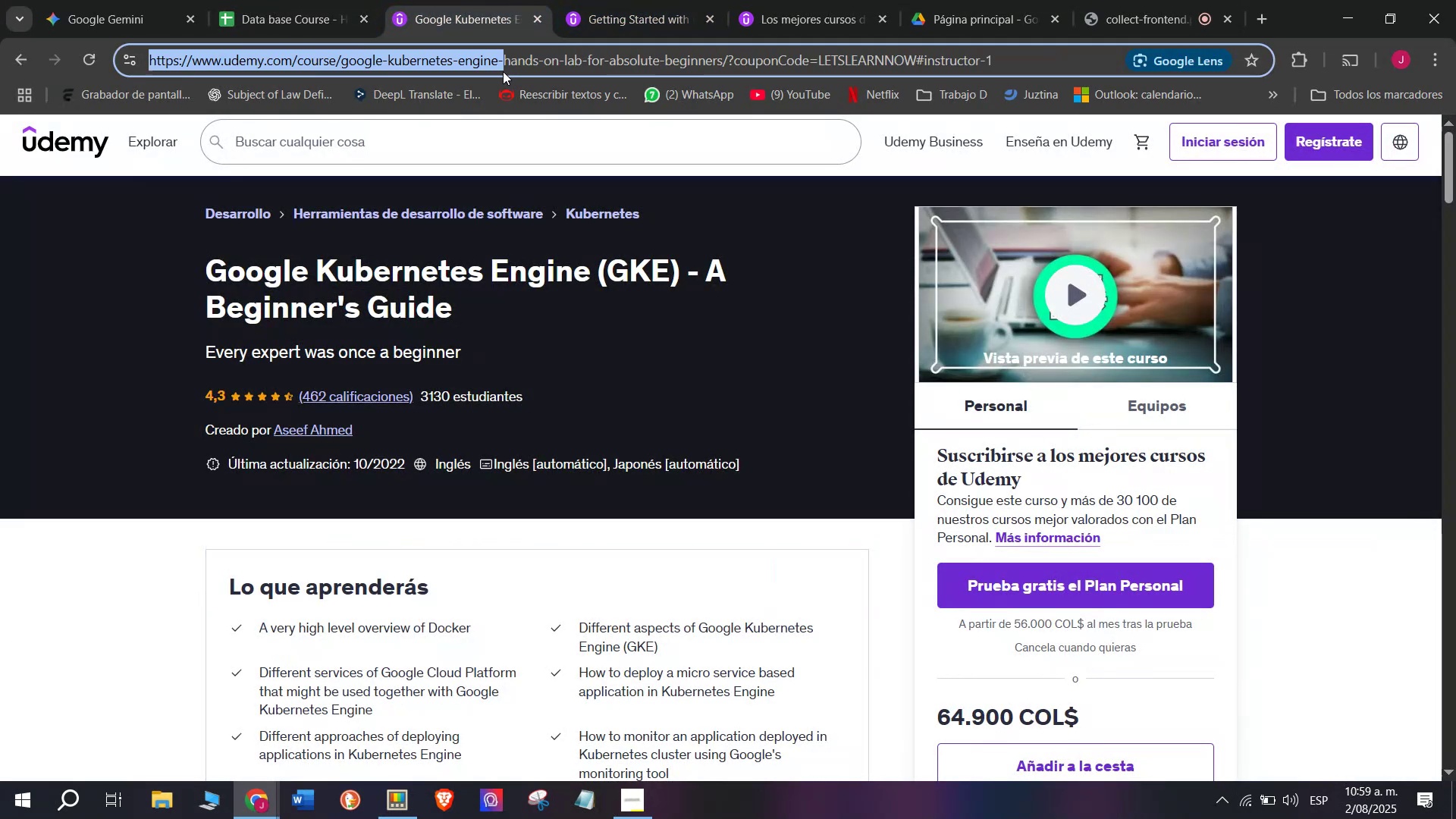 
key(Control+C)
 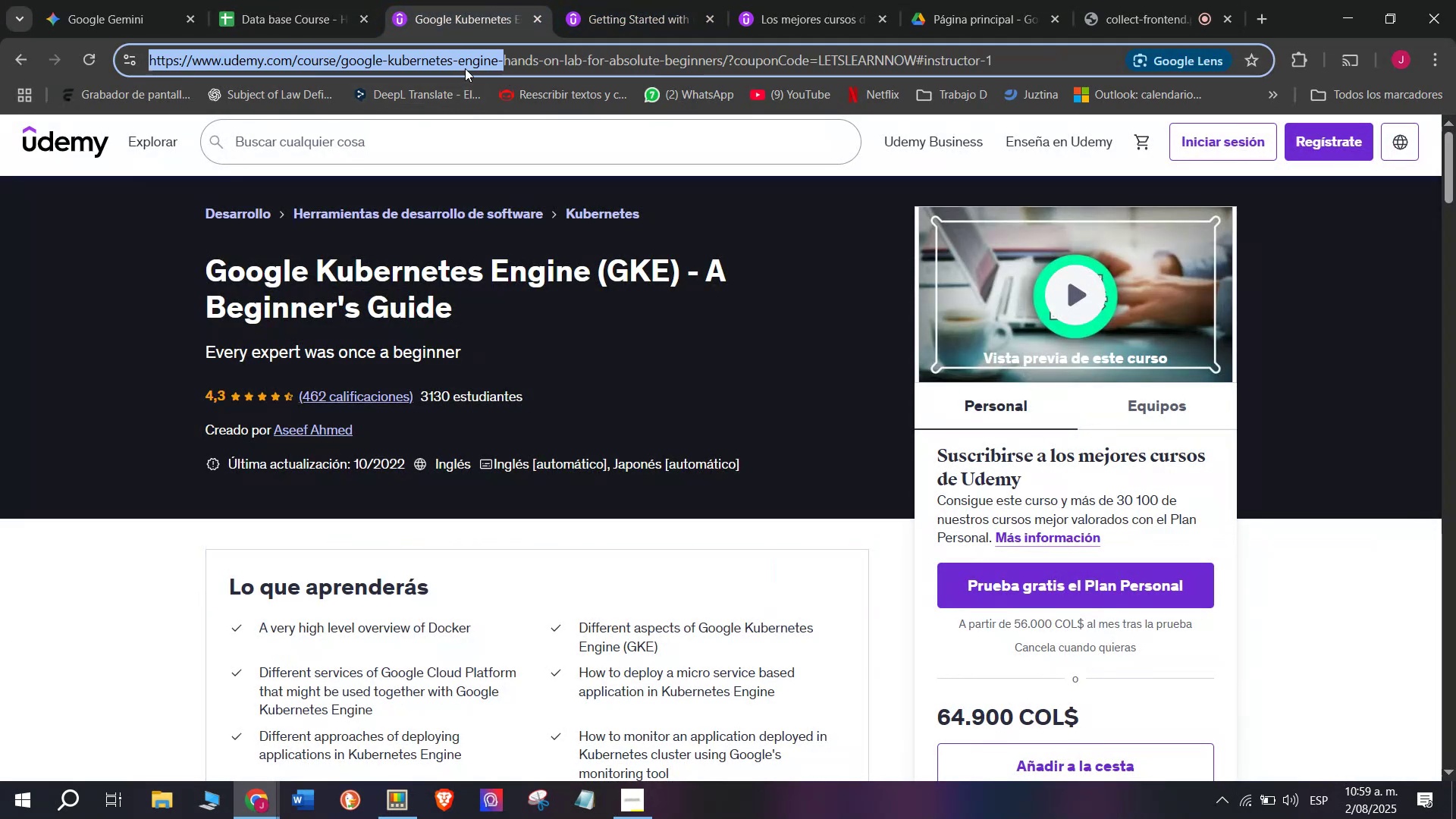 
double_click([465, 68])
 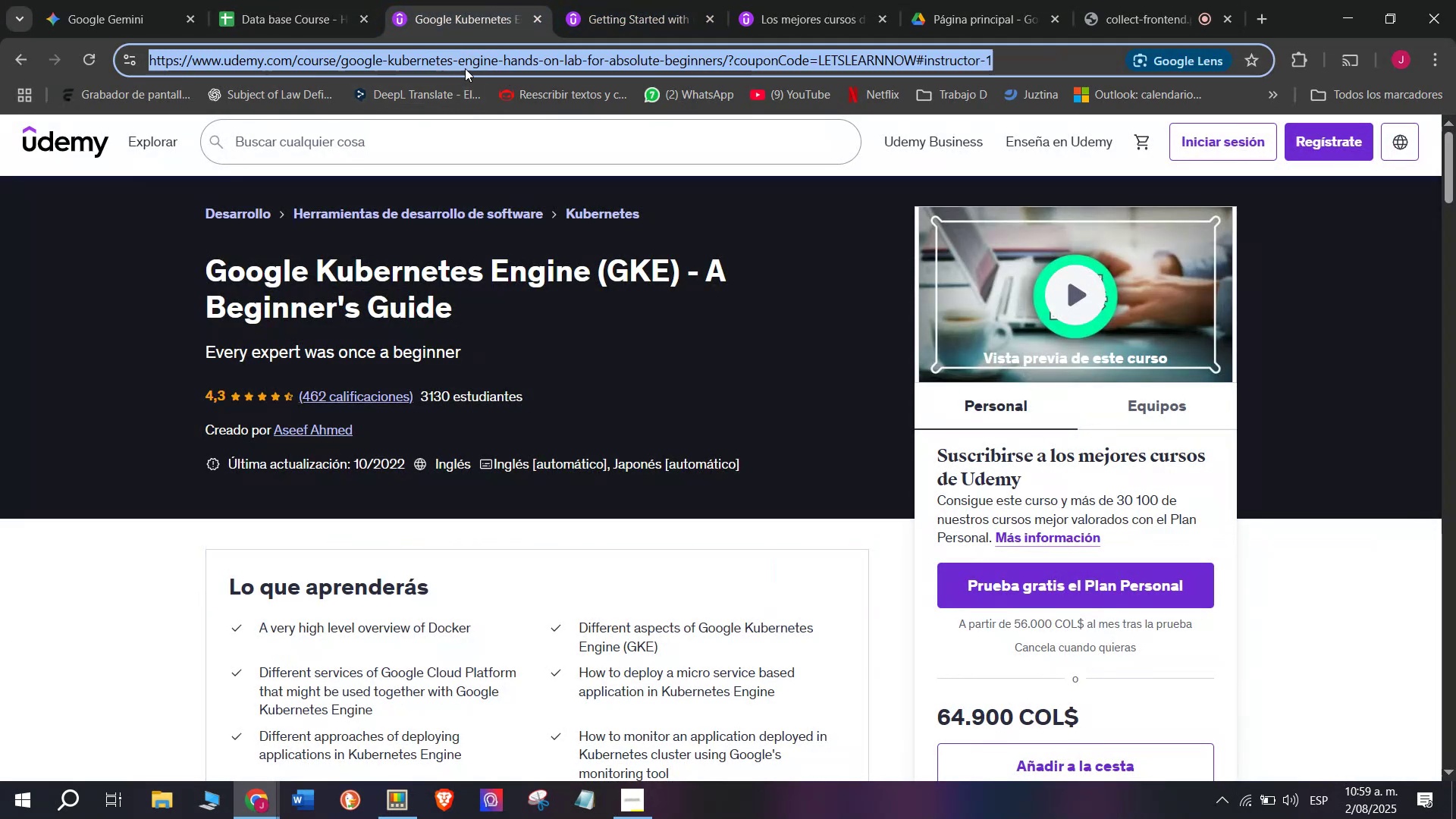 
triple_click([465, 68])
 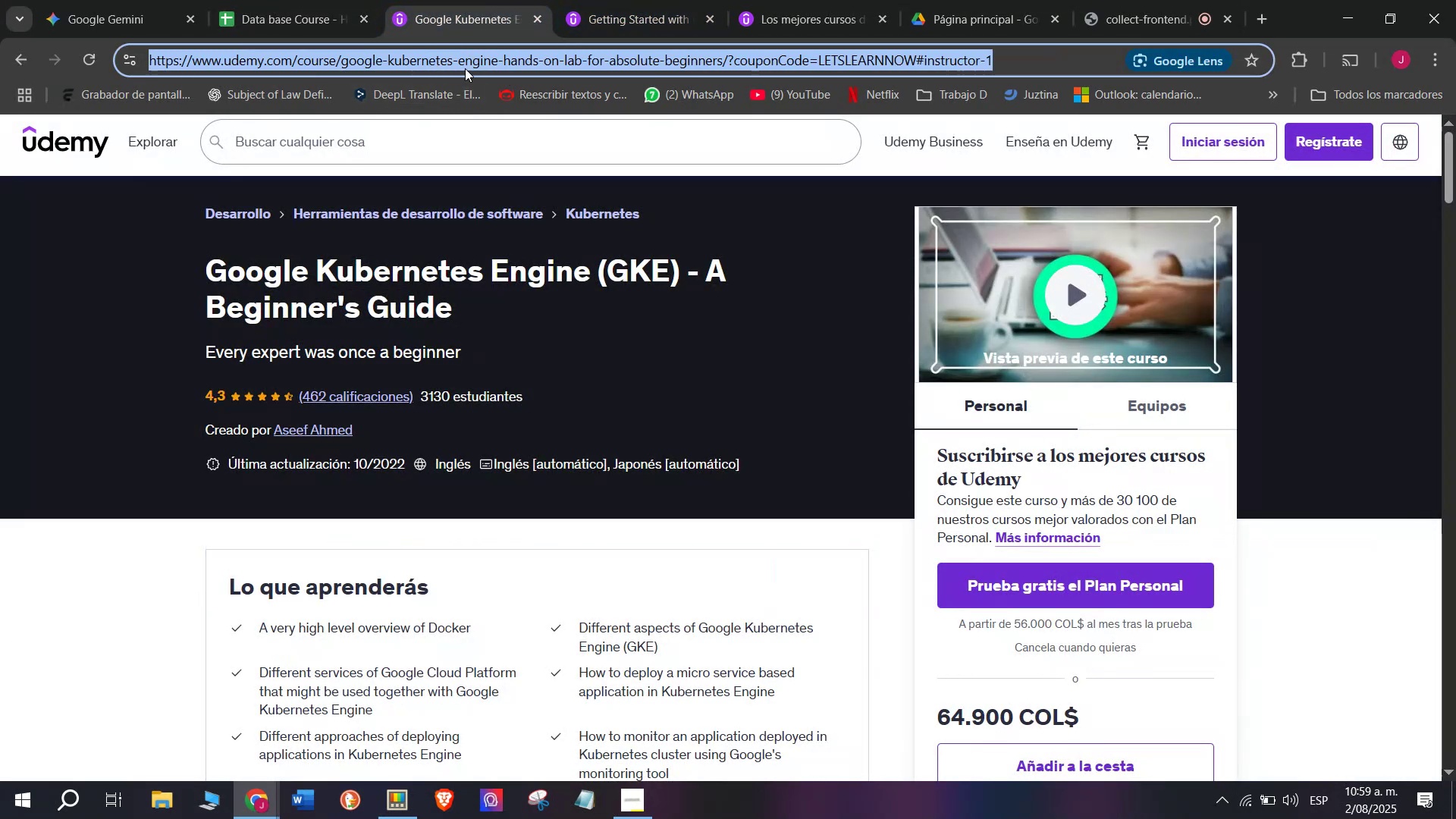 
key(Break)
 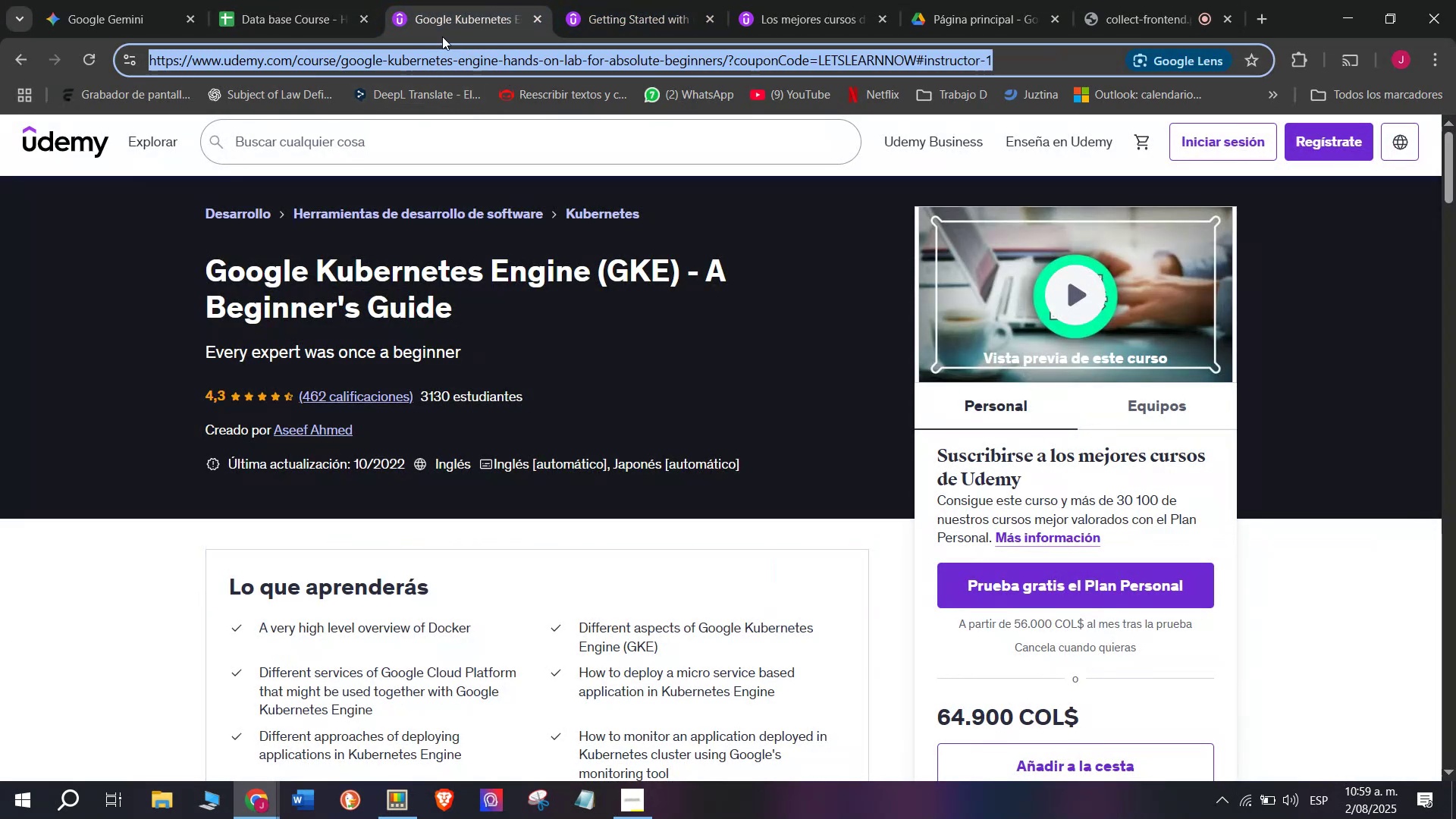 
key(Control+ControlLeft)
 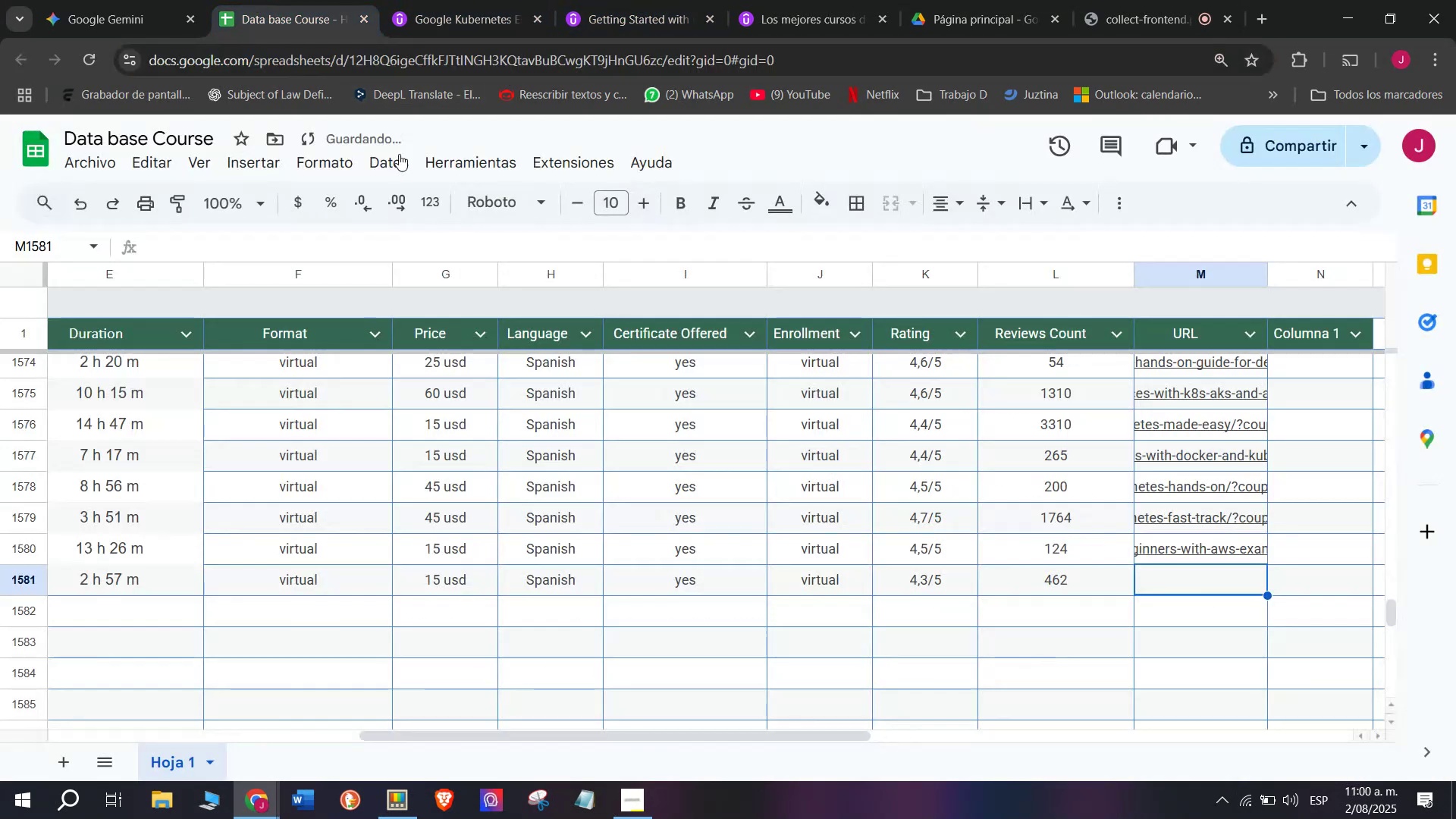 
key(Control+C)
 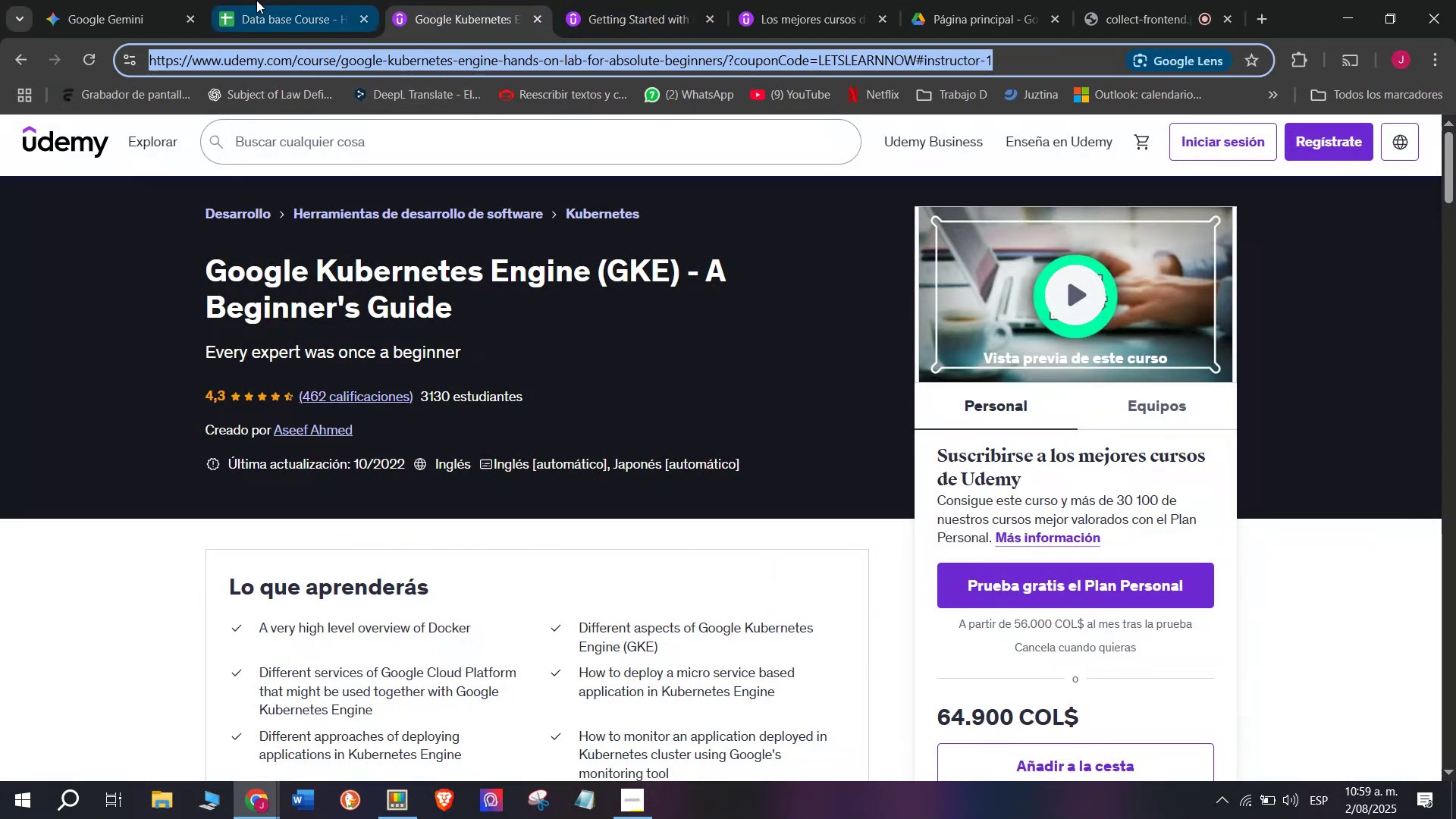 
left_click([256, 0])
 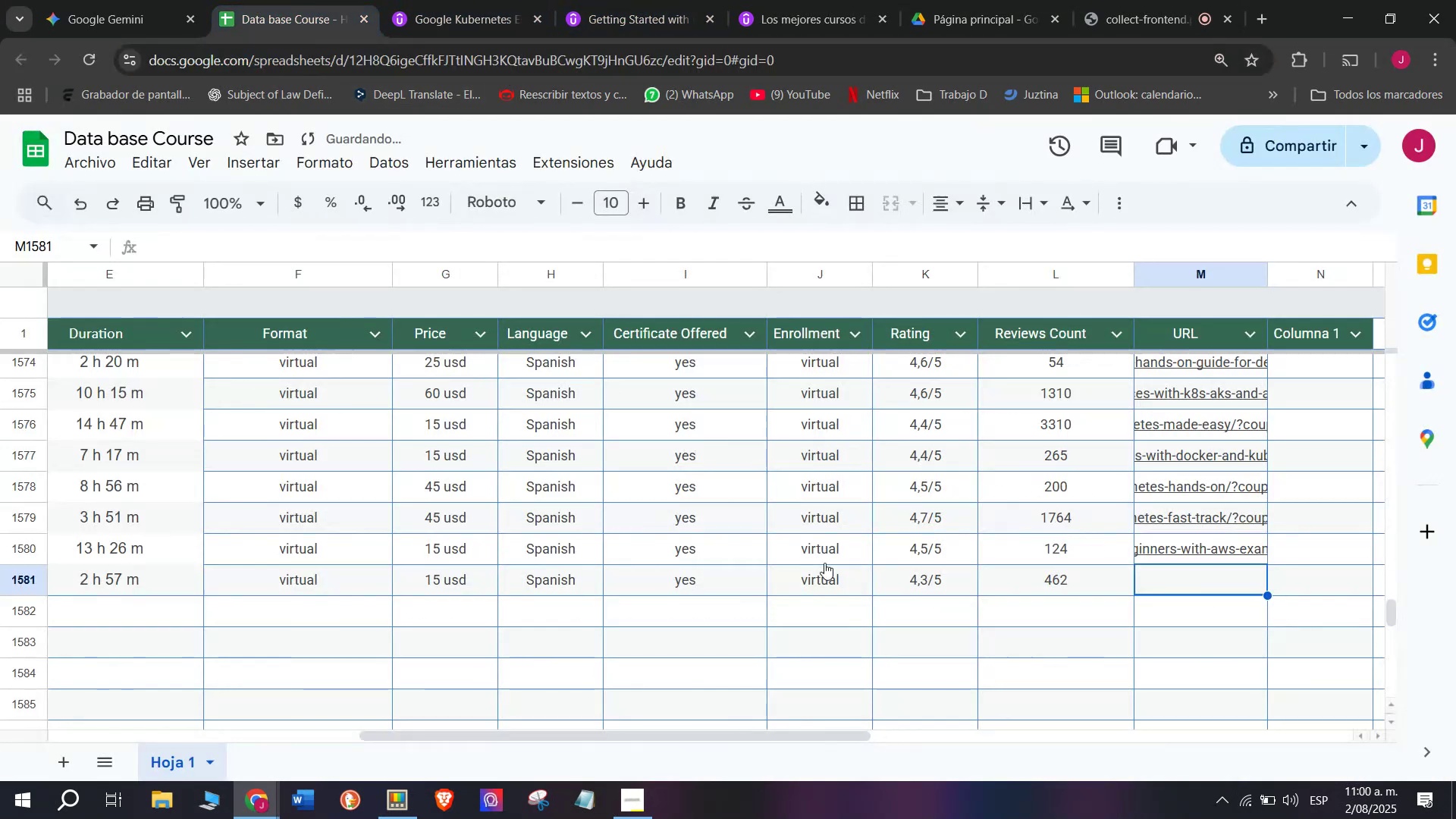 
key(Control+ControlLeft)
 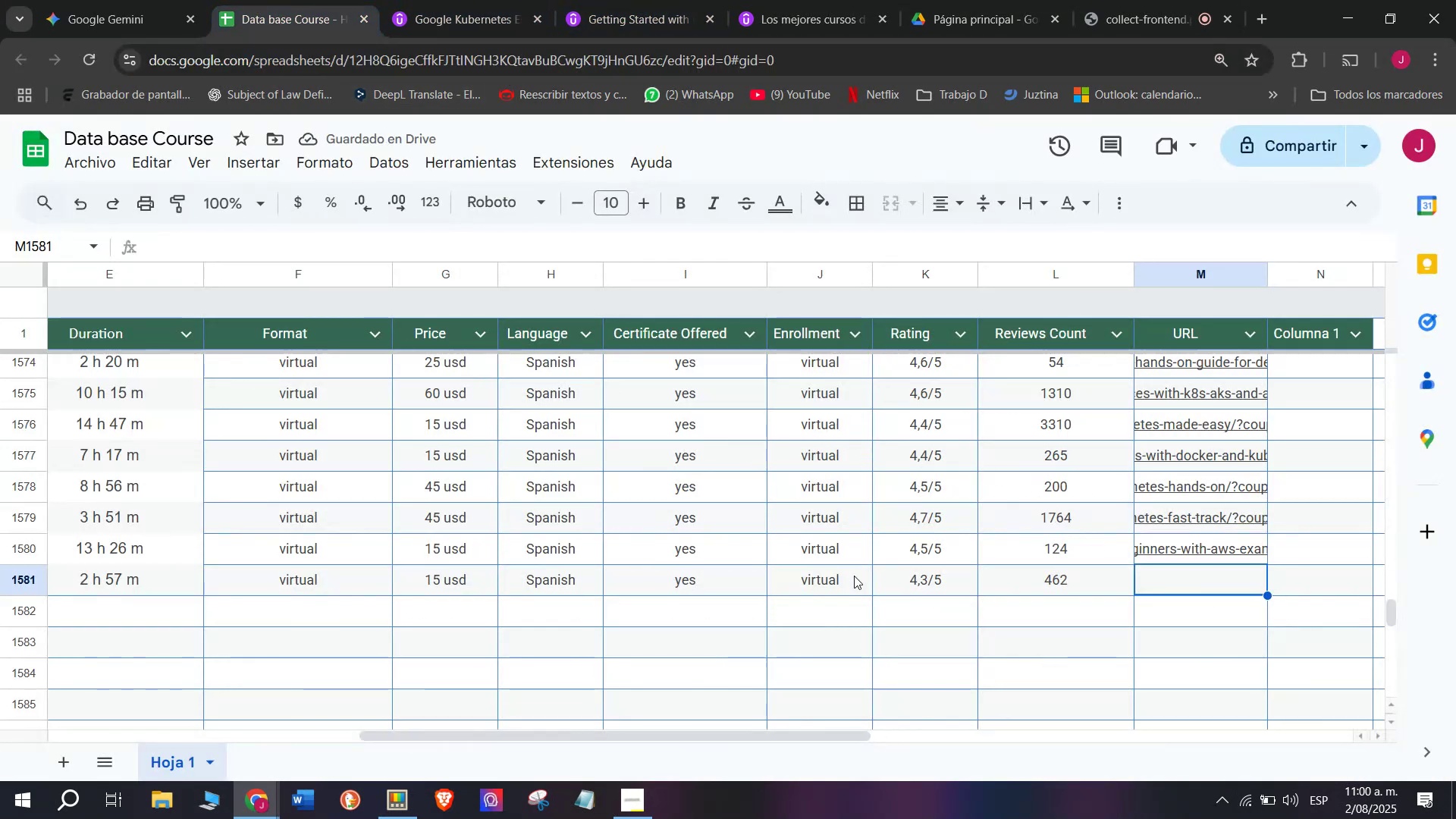 
key(Z)
 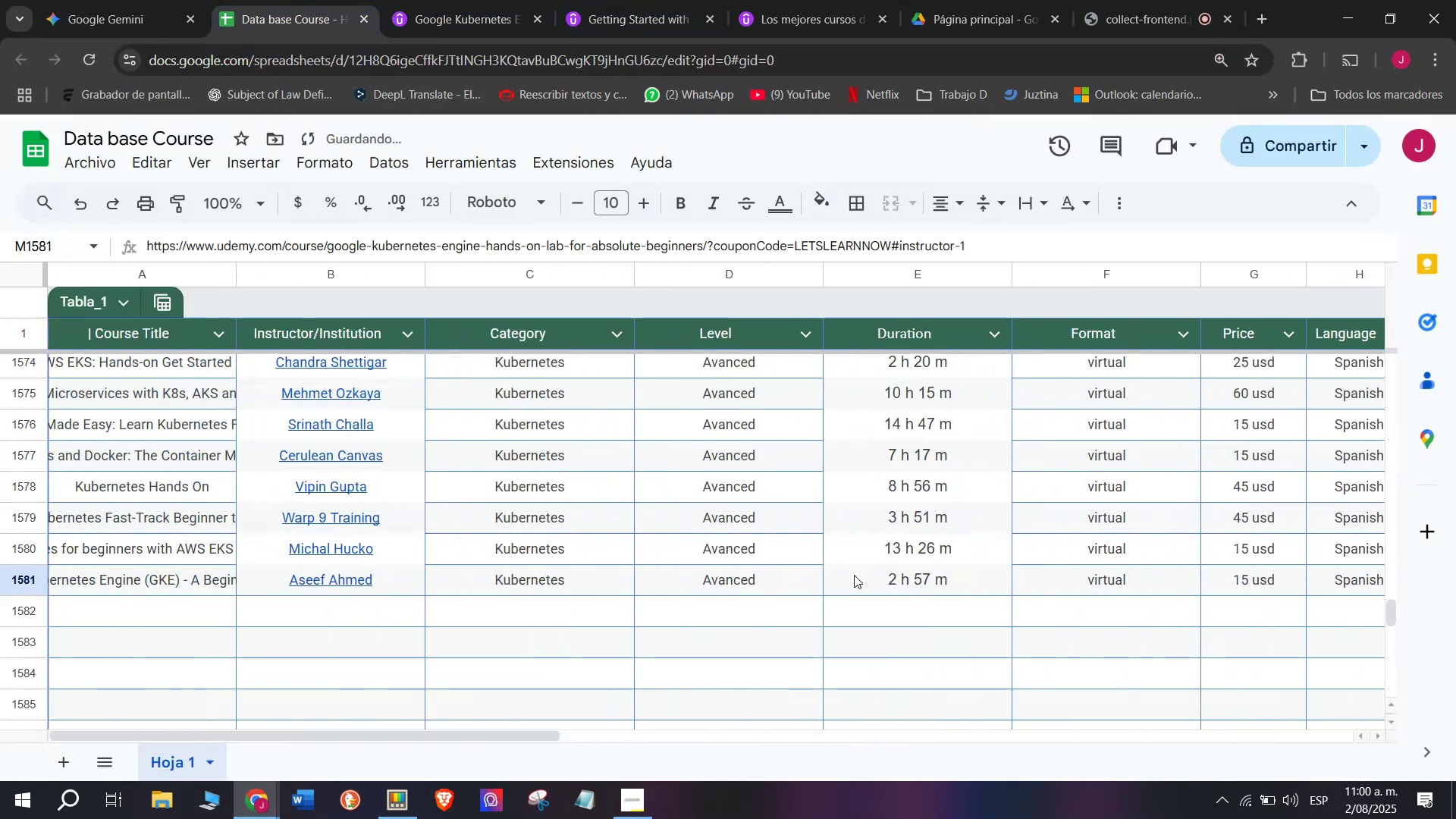 
key(Control+V)
 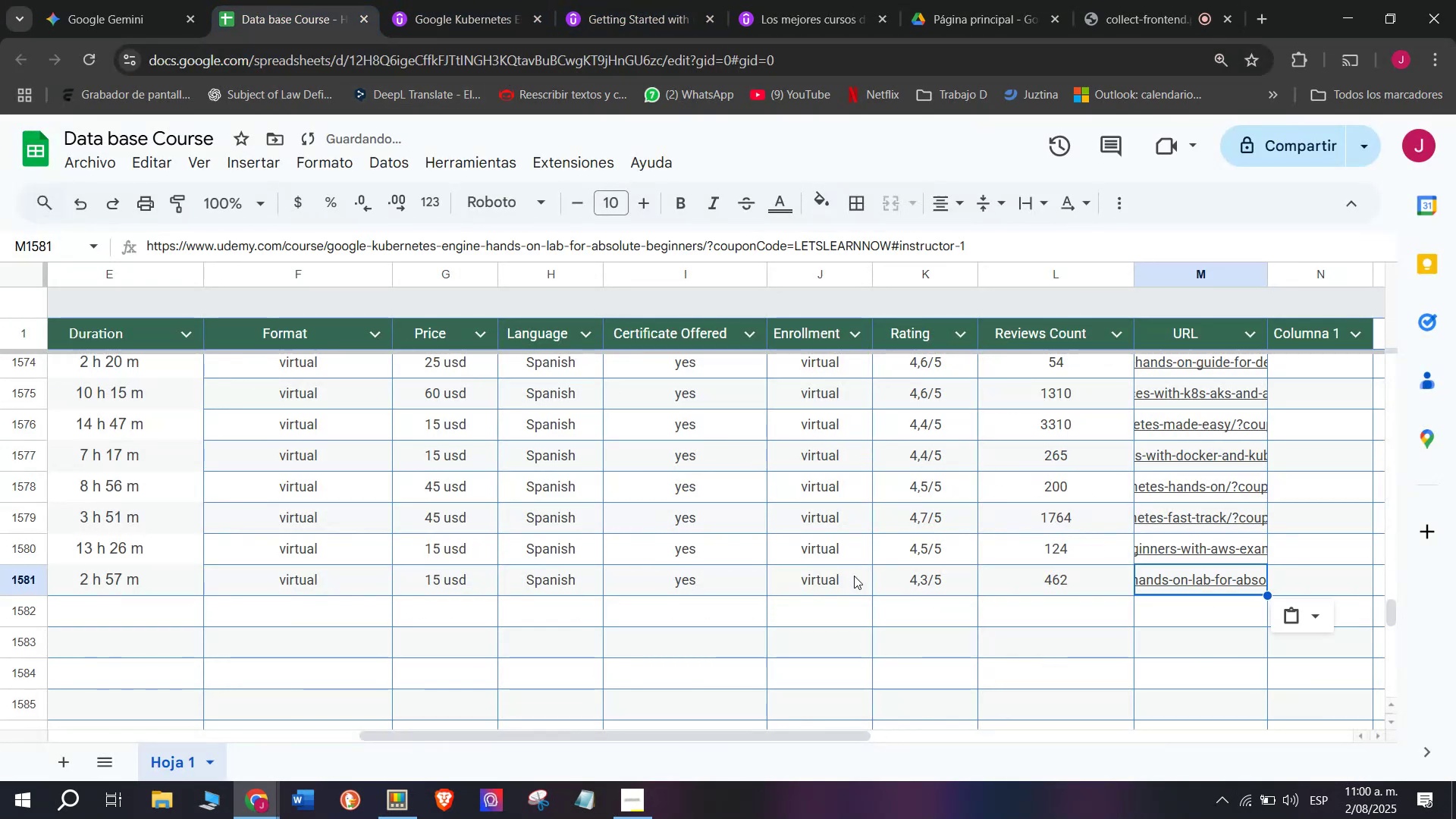 
scroll: coordinate [214, 614], scroll_direction: up, amount: 8.0
 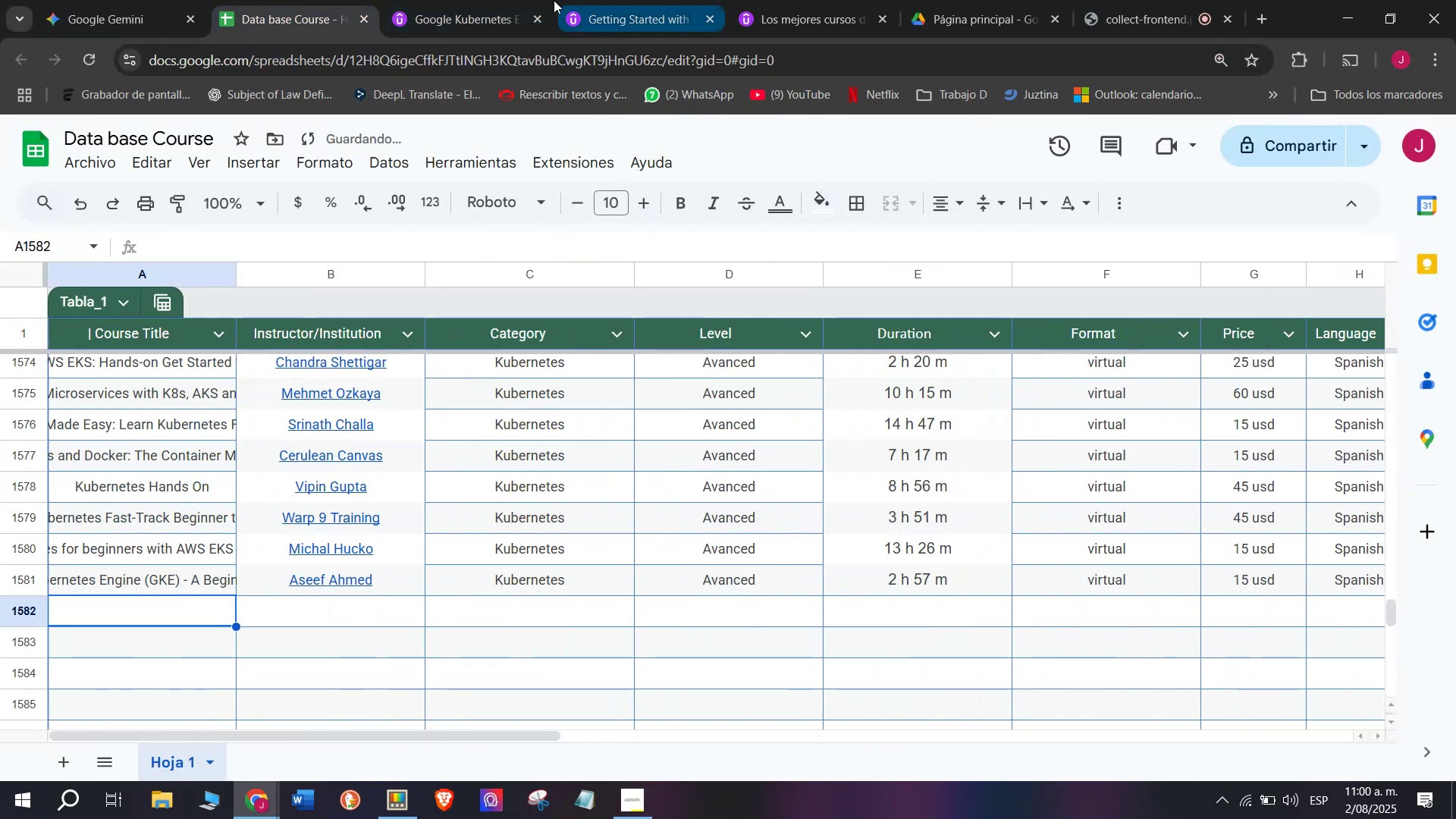 
left_click([506, 0])
 